 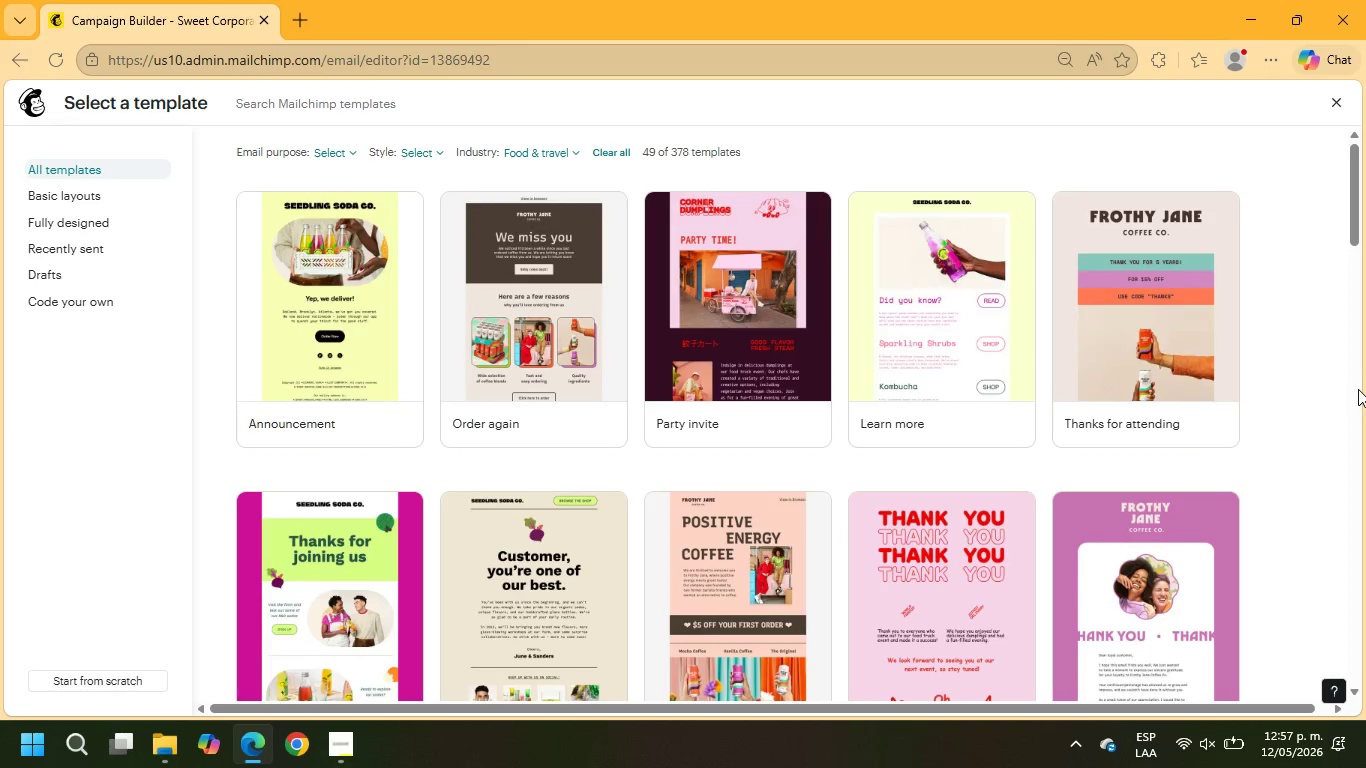 
scroll: coordinate [1228, 428], scroll_direction: down, amount: 10.0
 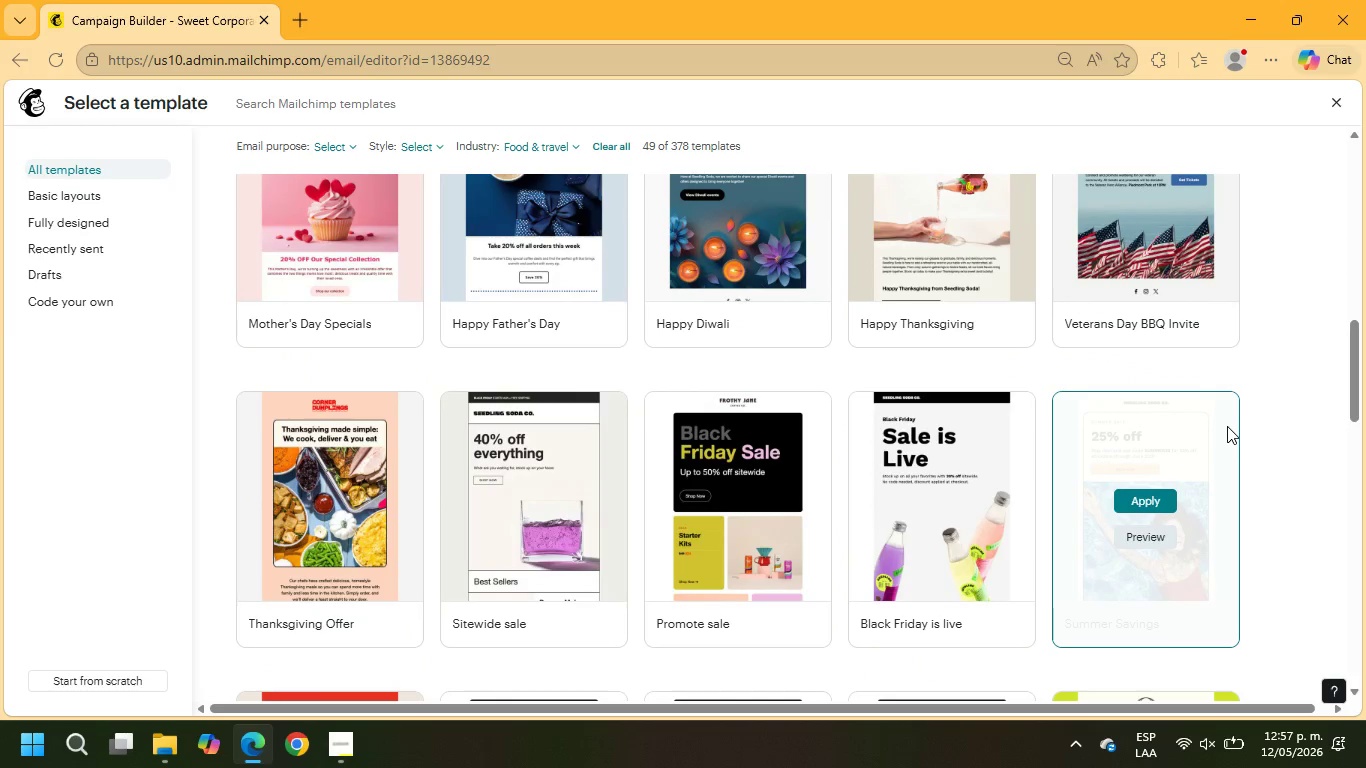 
scroll: coordinate [1227, 426], scroll_direction: up, amount: 1.0
 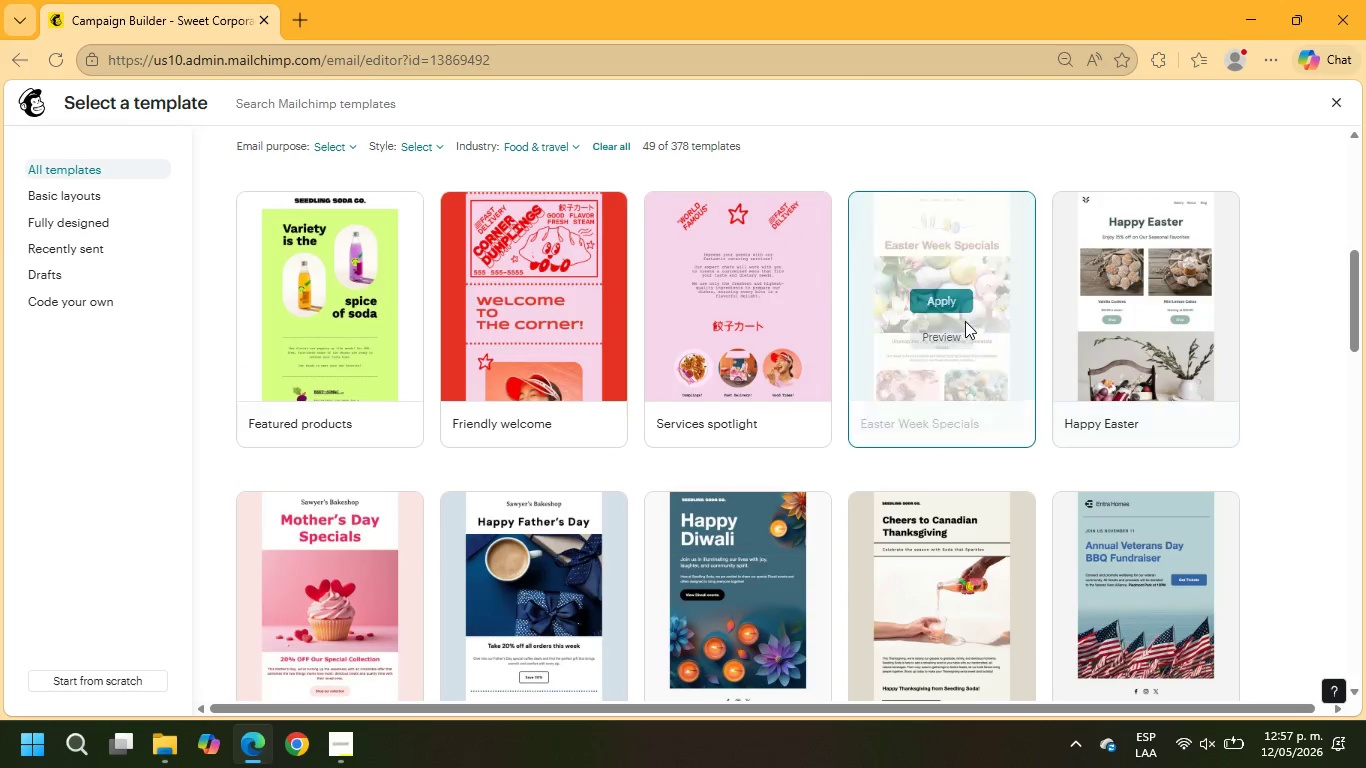 
left_click([939, 292])
 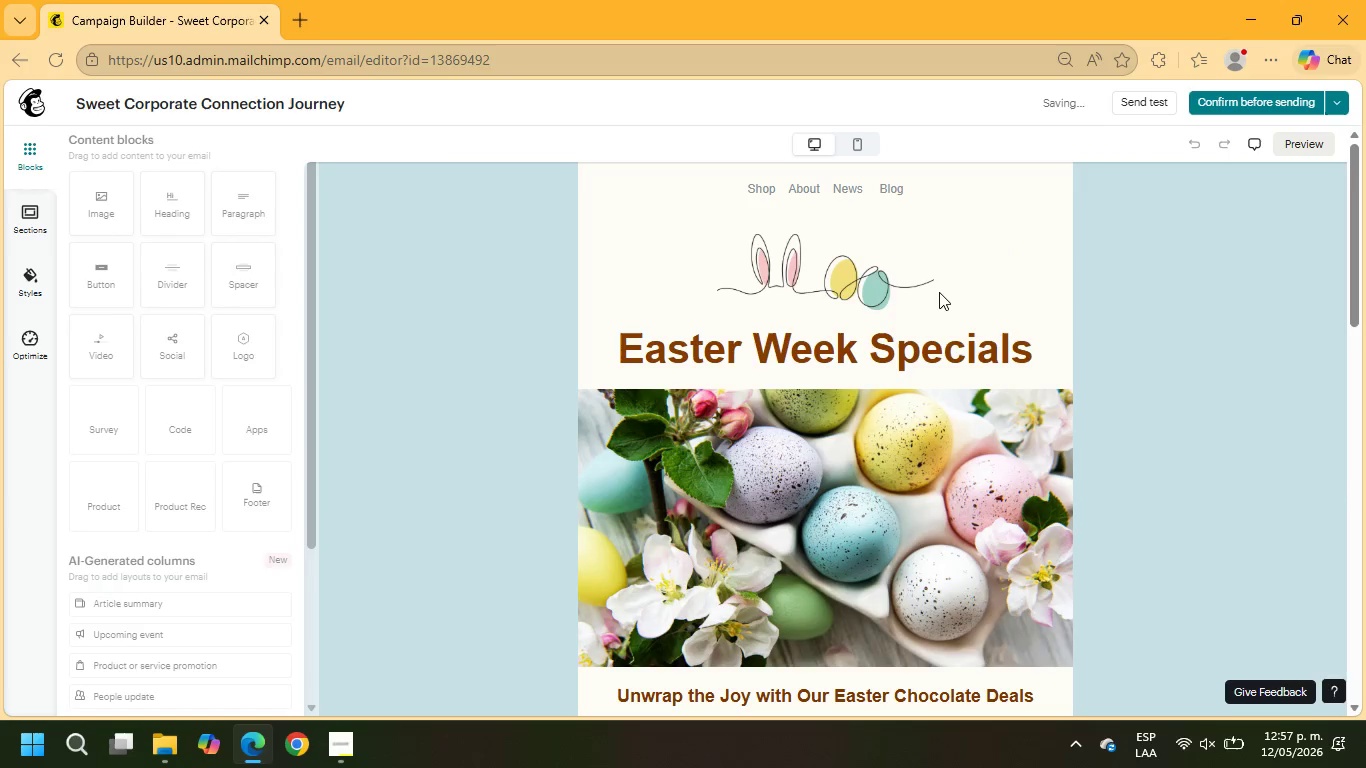 
left_click([818, 289])
 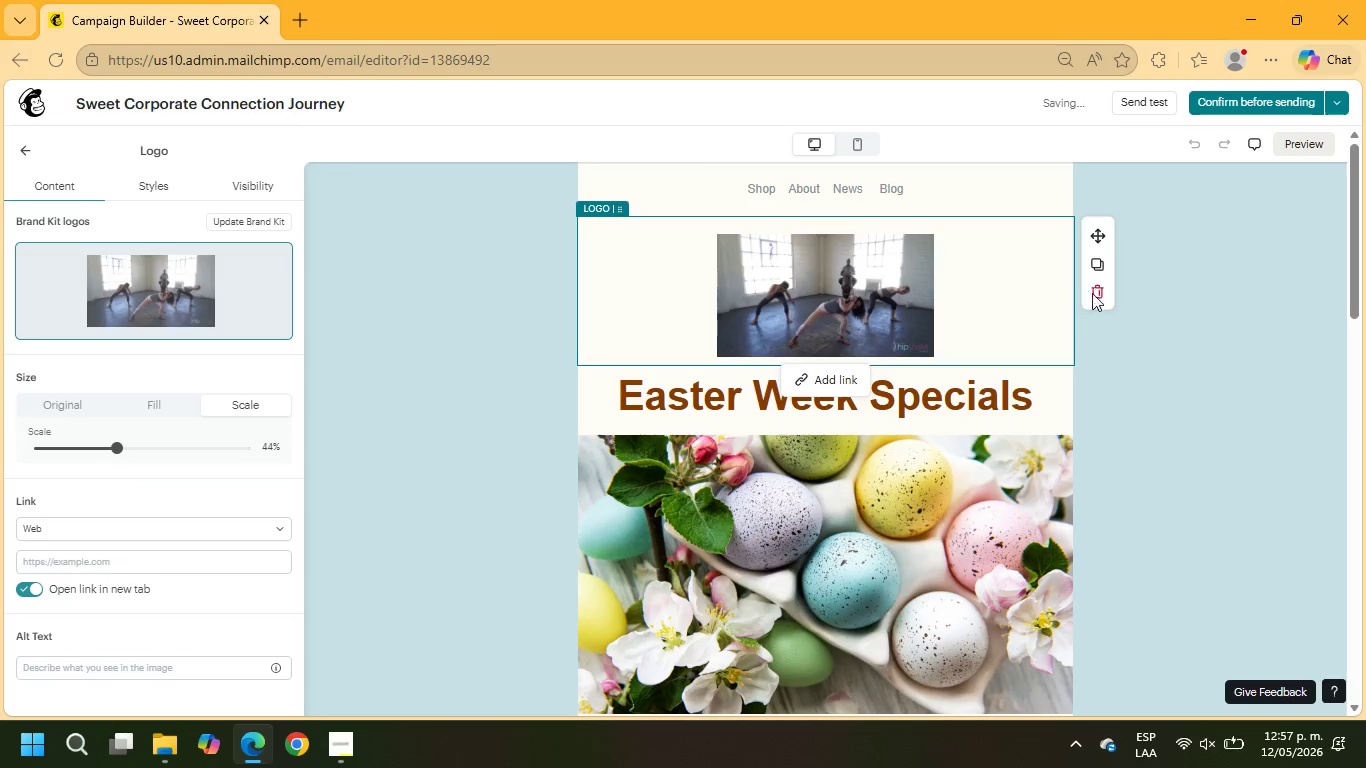 
left_click([1092, 293])
 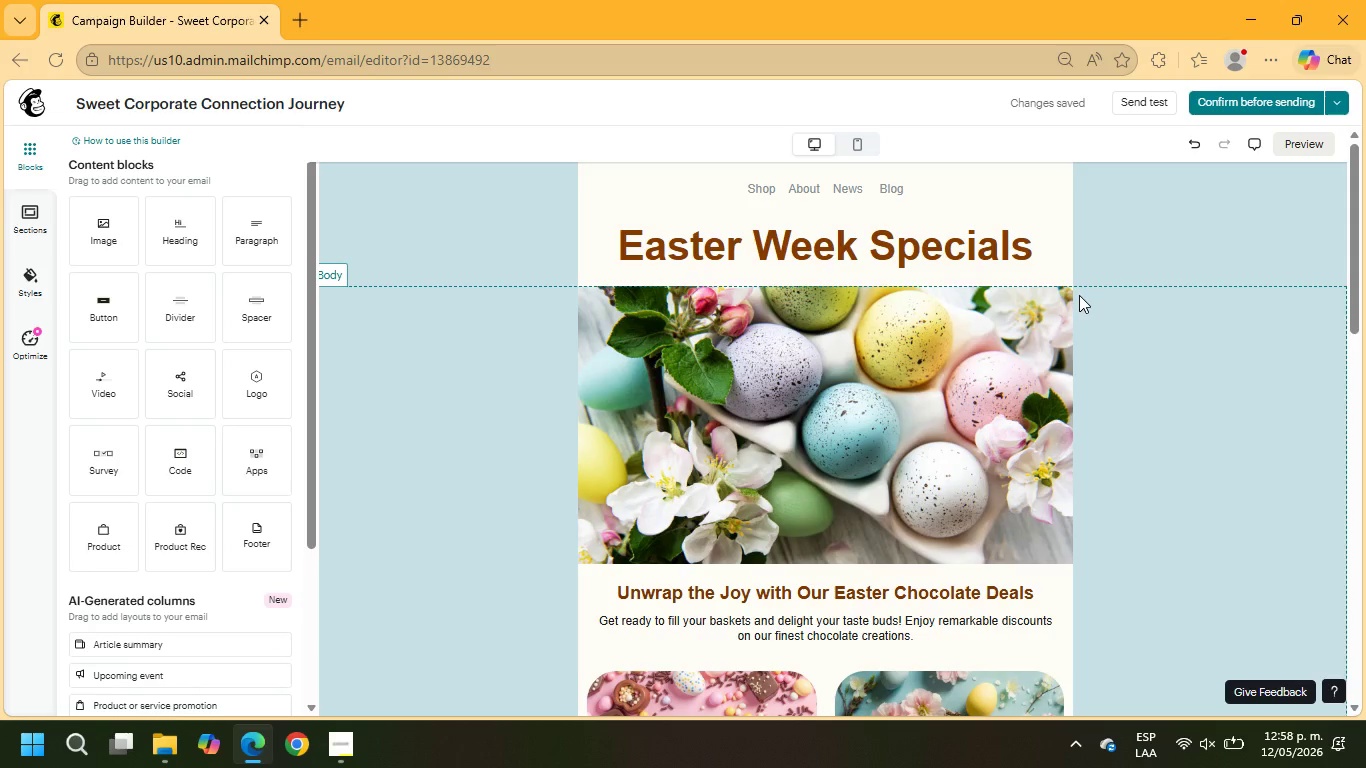 
wait(16.61)
 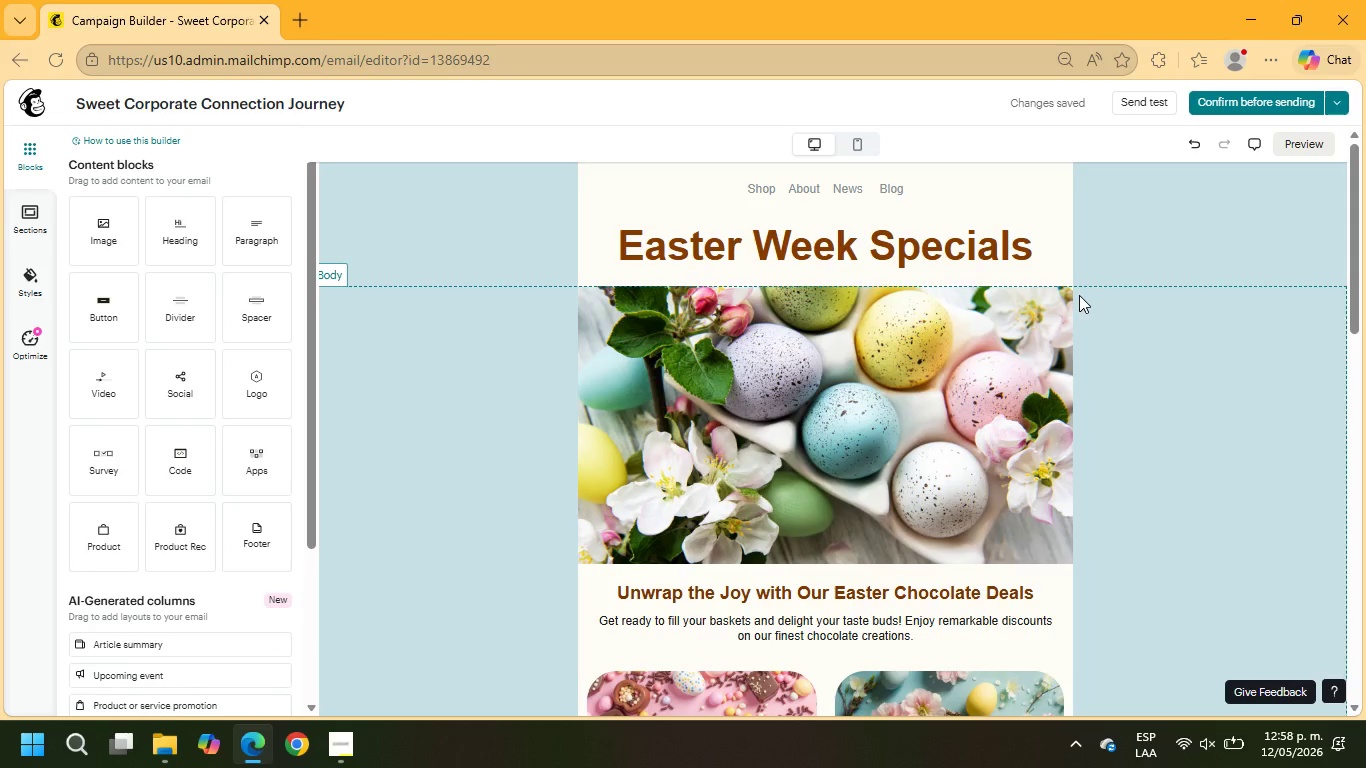 
left_click_drag(start_coordinate=[1041, 245], to_coordinate=[577, 261])
 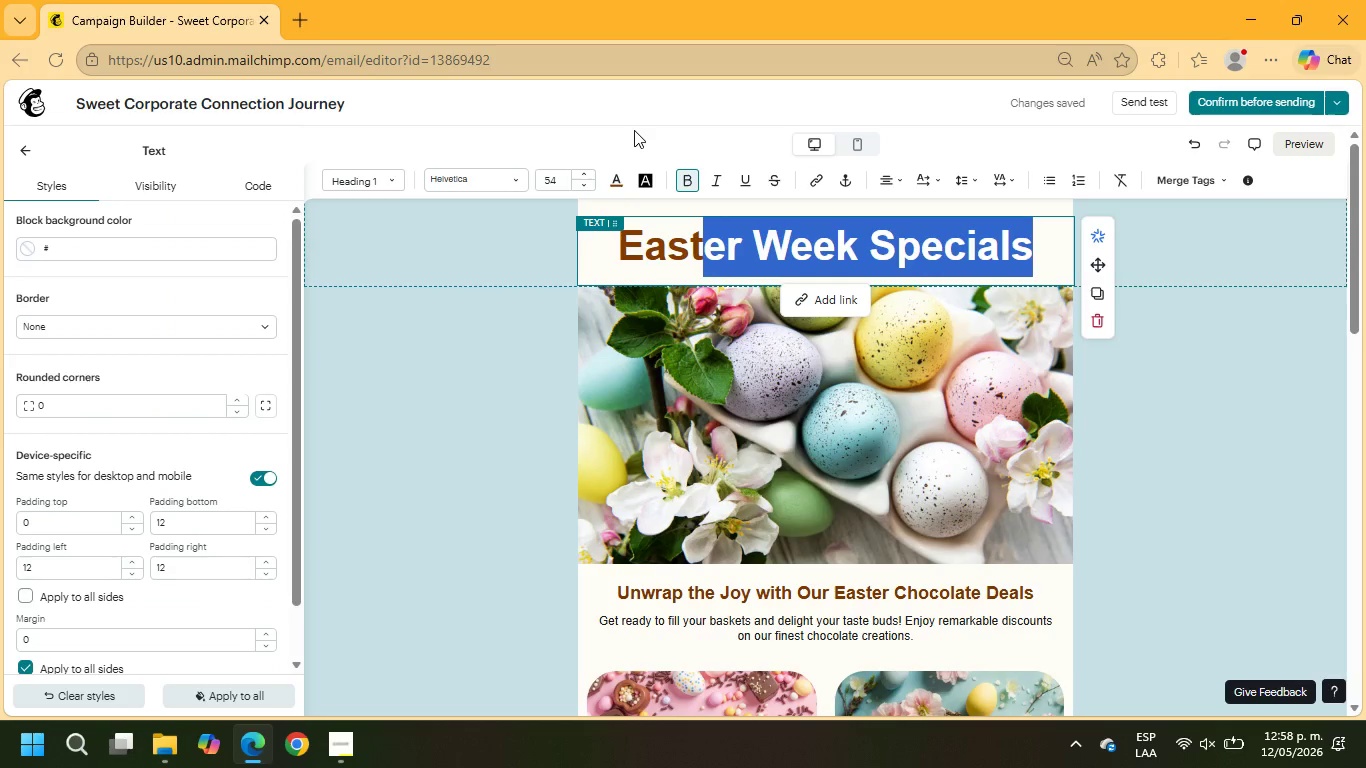 
type(Hi)
key(Backspace)
key(Backspace)
key(Backspace)
key(Backspace)
key(Backspace)
key(Backspace)
type(hello)
key(Backspace)
key(Backspace)
key(Backspace)
key(Backspace)
key(Backspace)
type(G)
key(Backspace)
type(Hello +\FNAME)
 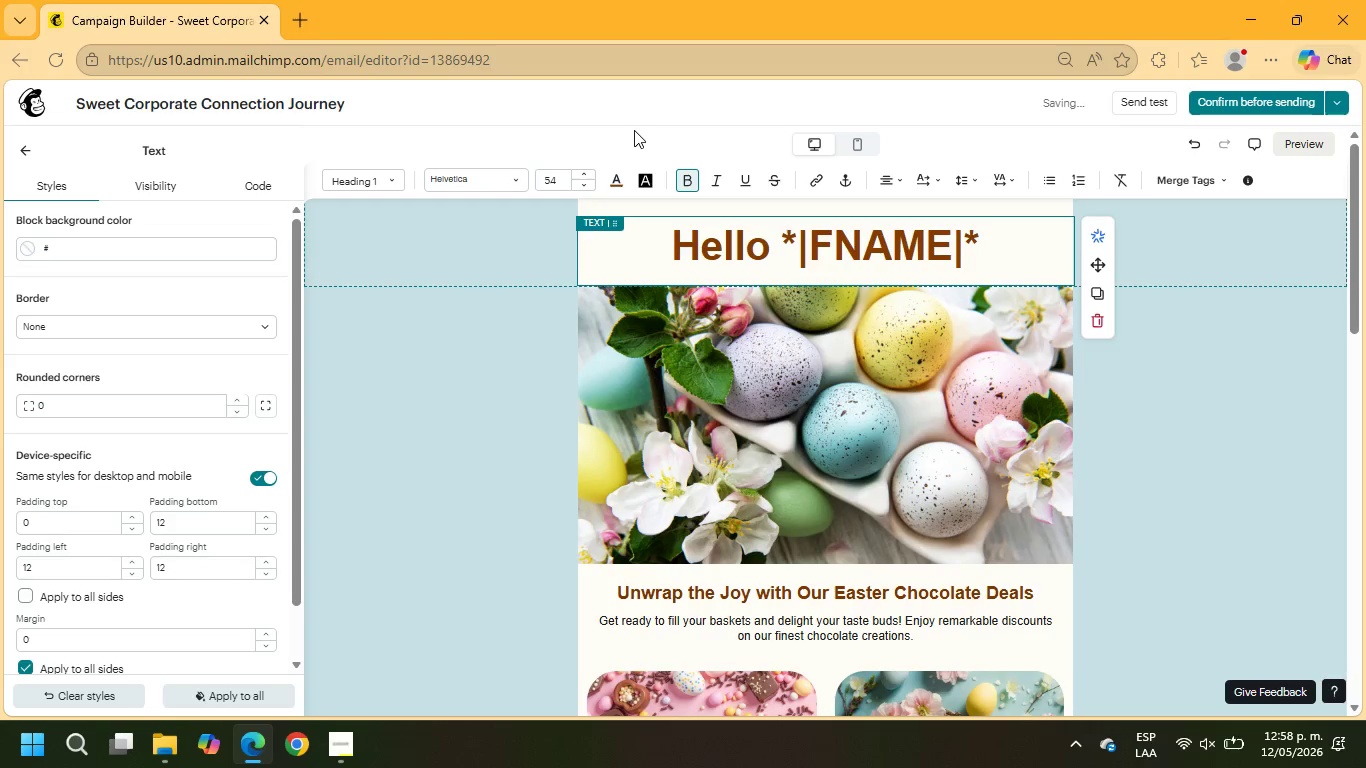 
wait(19.03)
 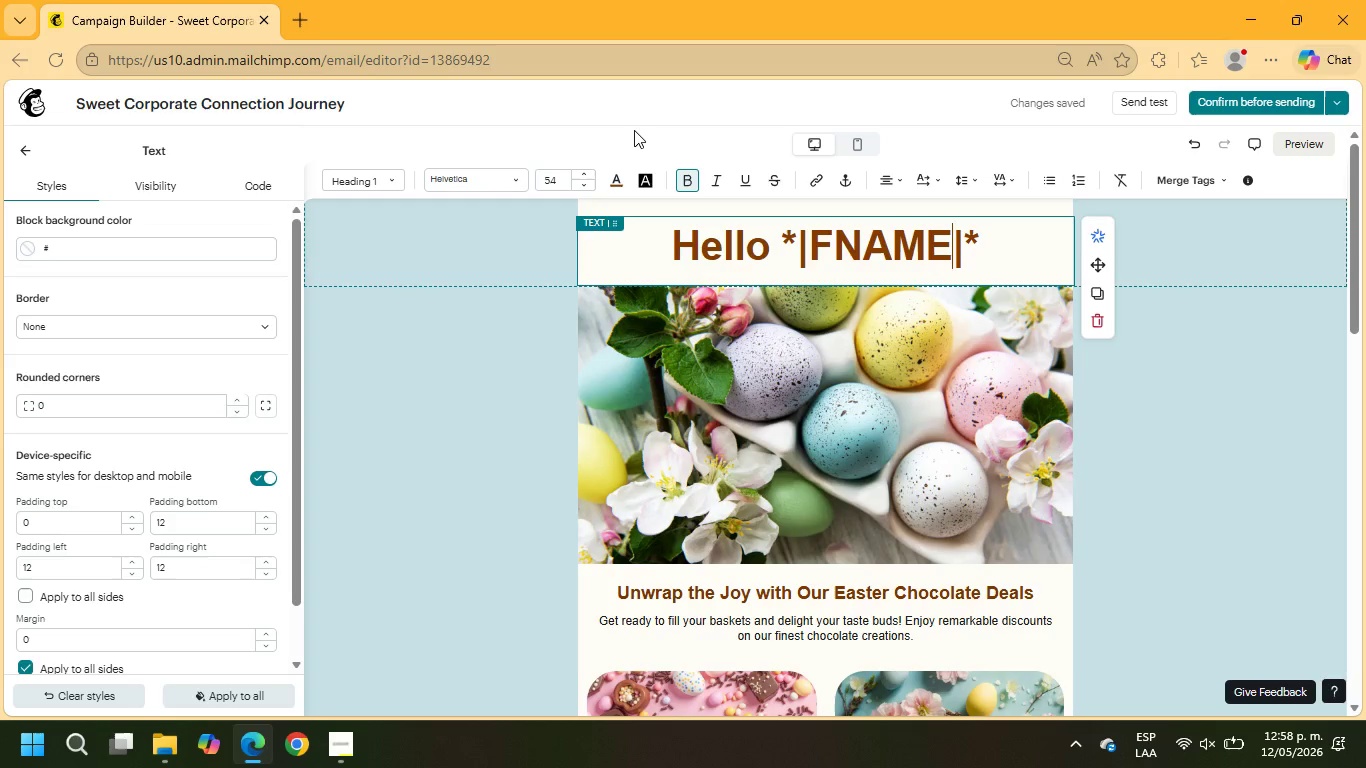 
scroll: coordinate [907, 417], scroll_direction: down, amount: 2.0
 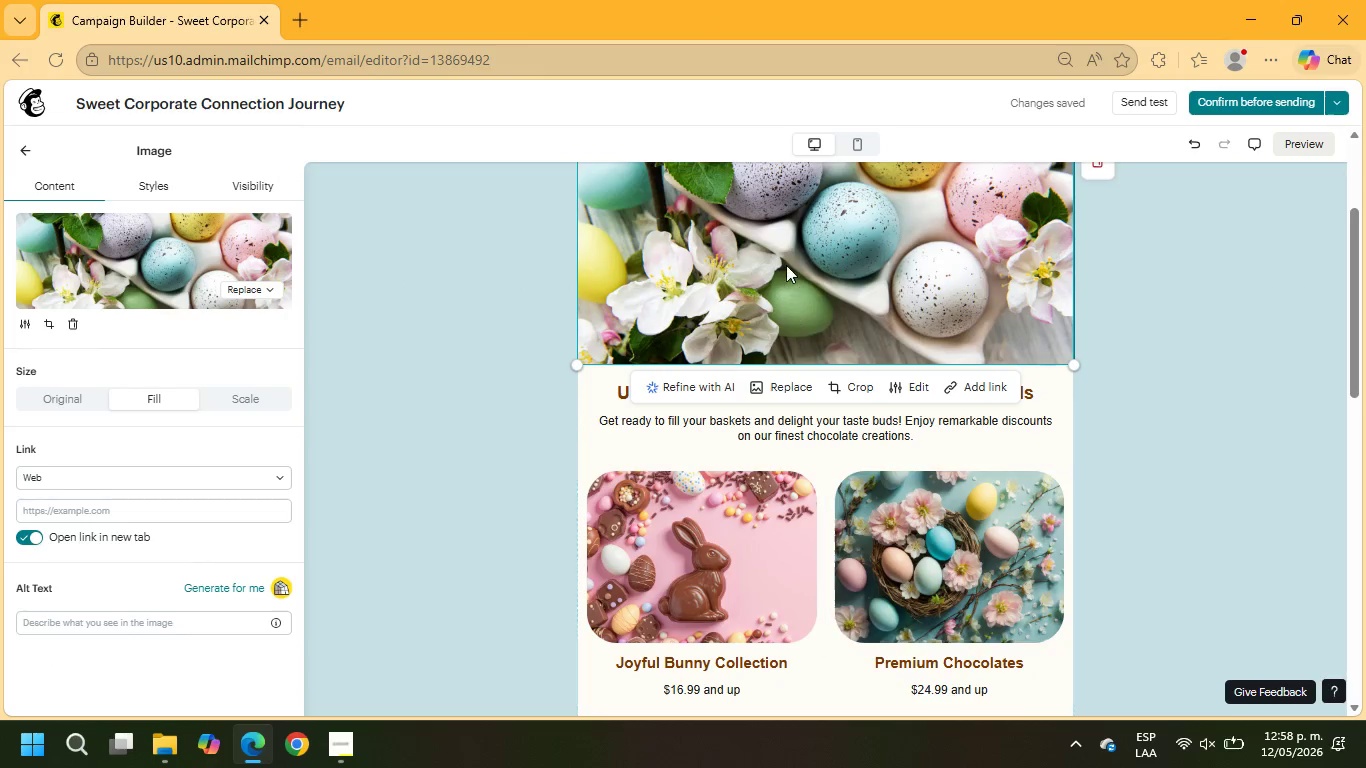 
left_click([793, 383])
 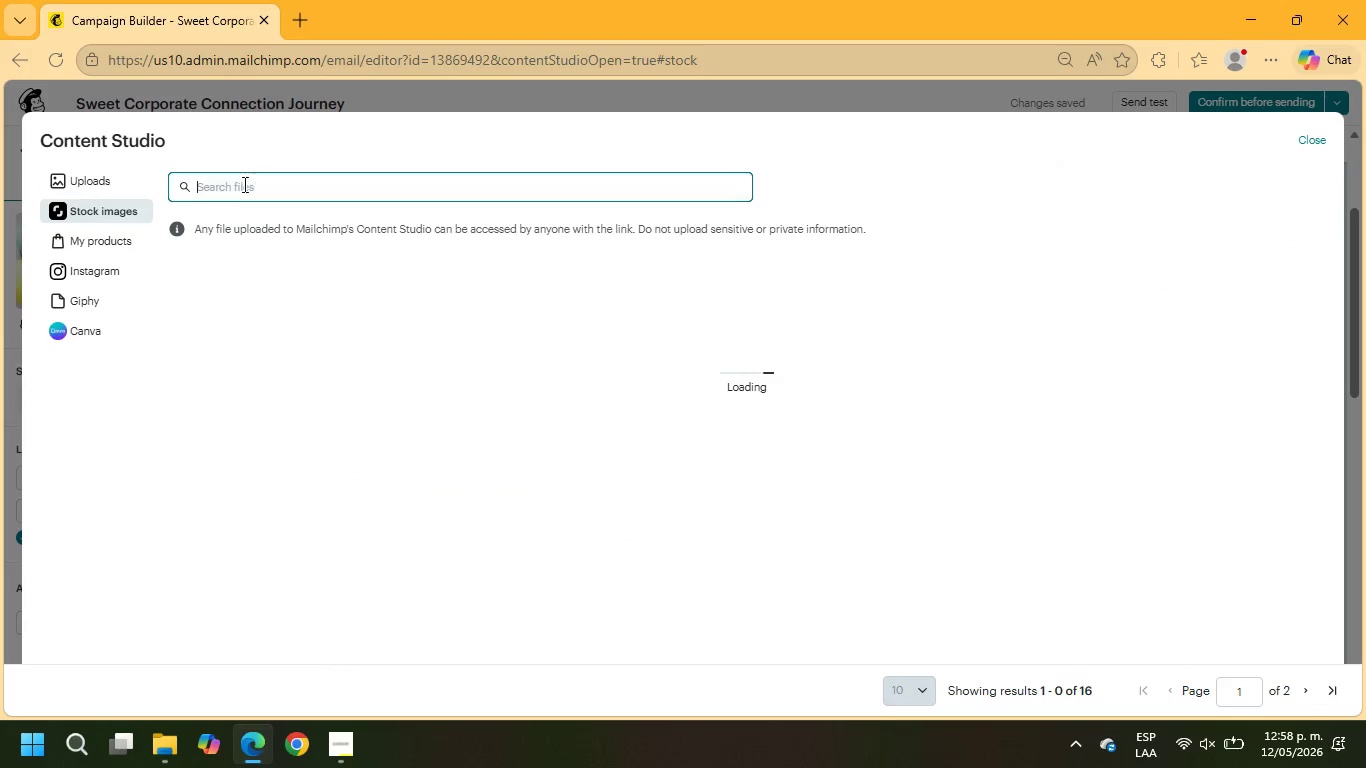 
type(DESSER)
 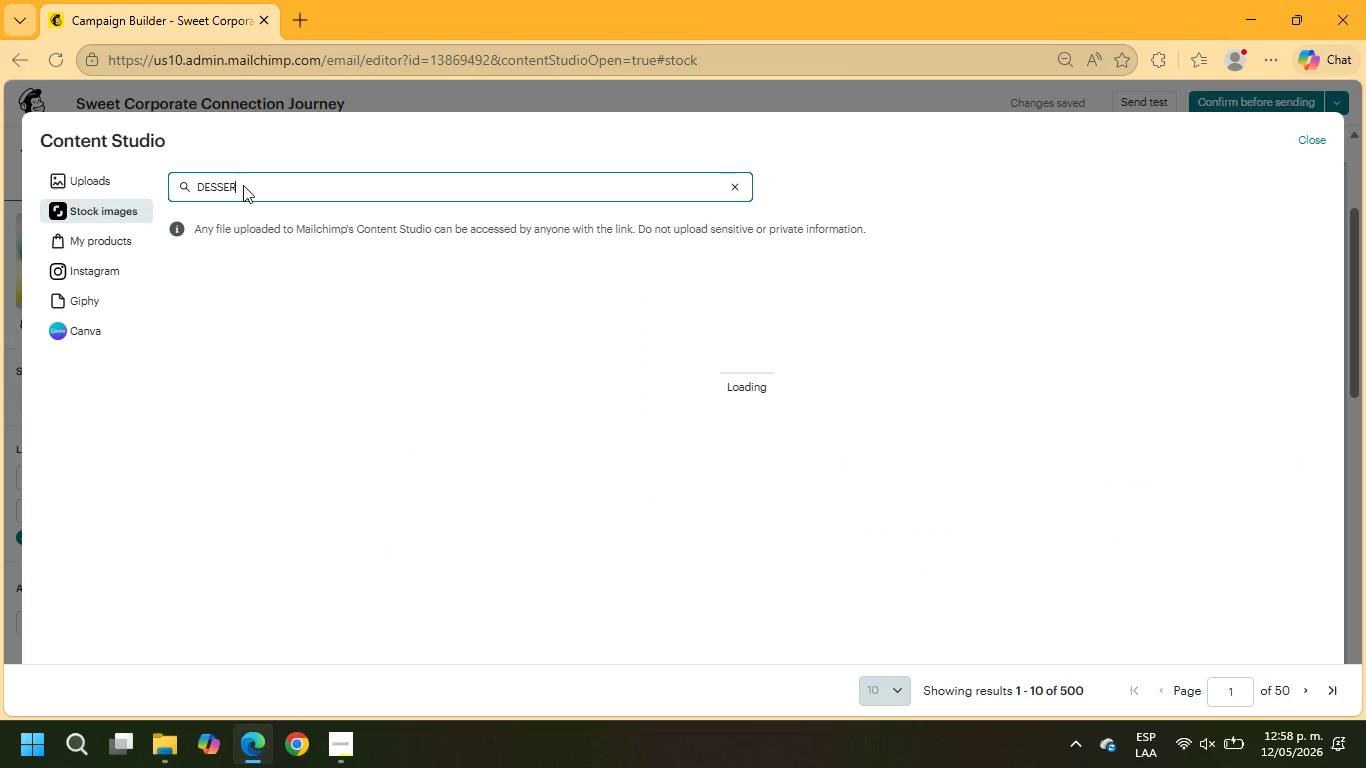 
key(Enter)
 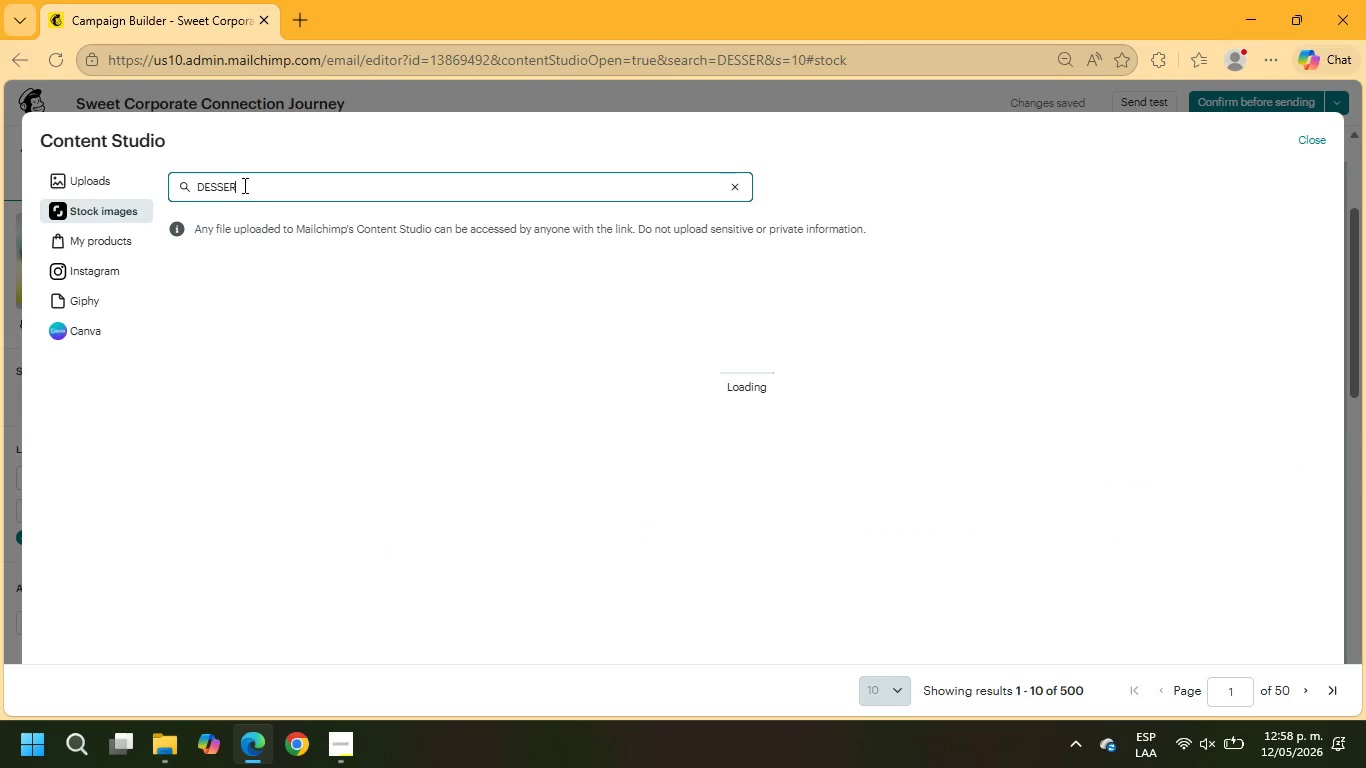 
key(T)
 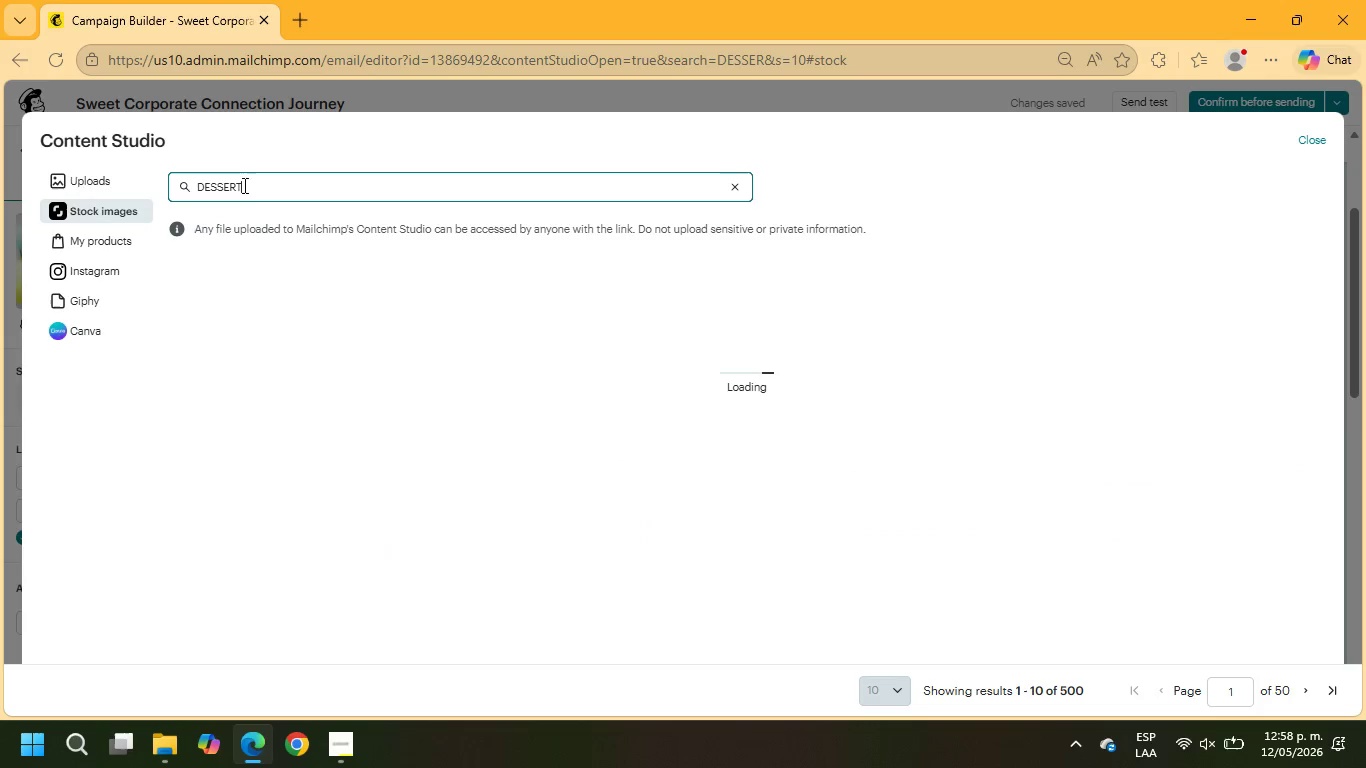 
key(Enter)
 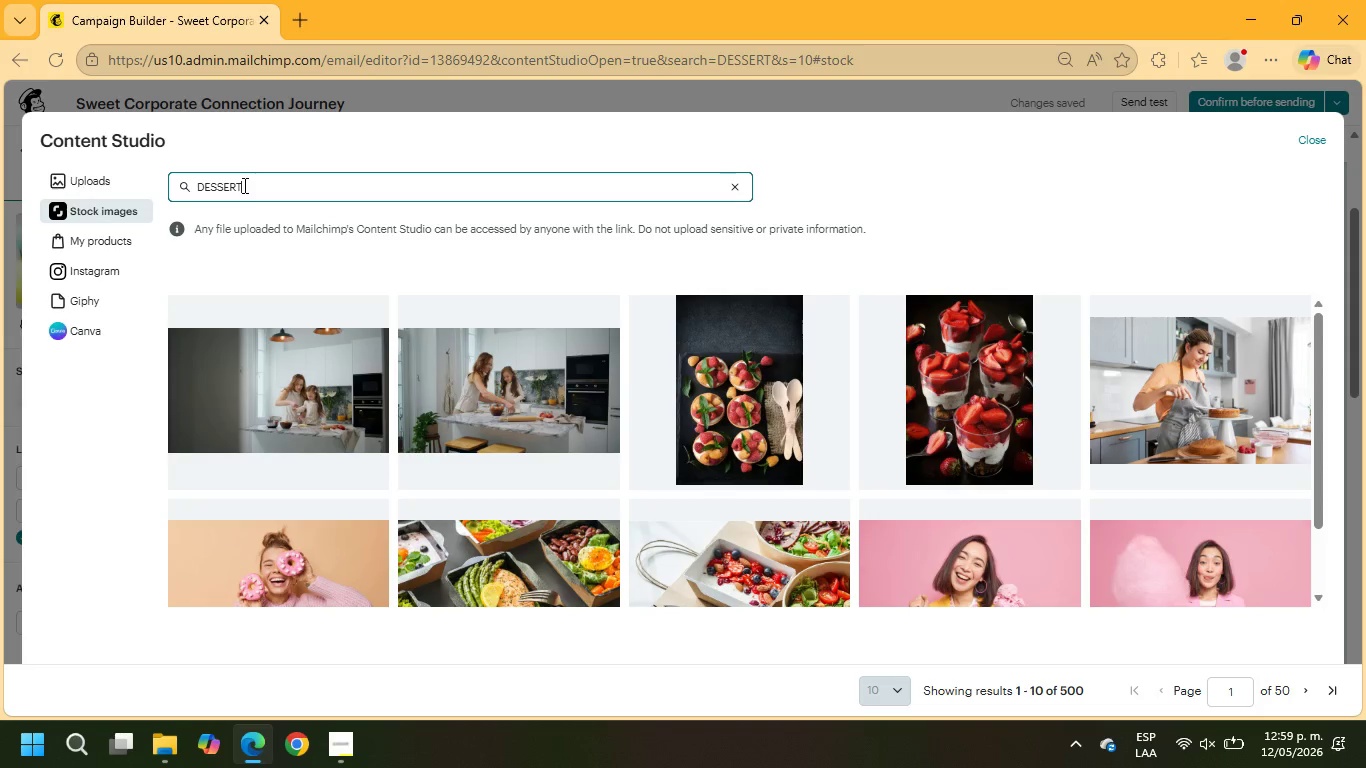 
wait(25.83)
 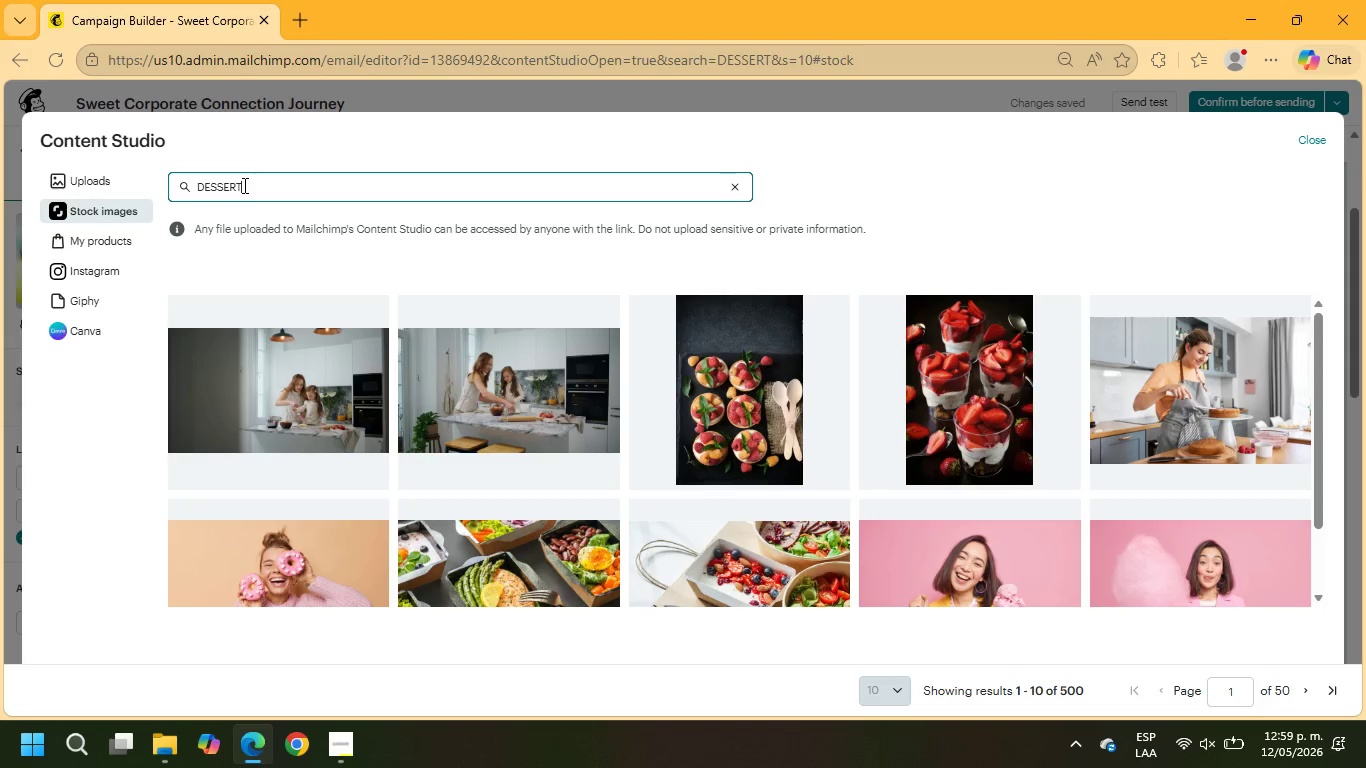 
scroll: coordinate [1255, 456], scroll_direction: down, amount: 6.0
 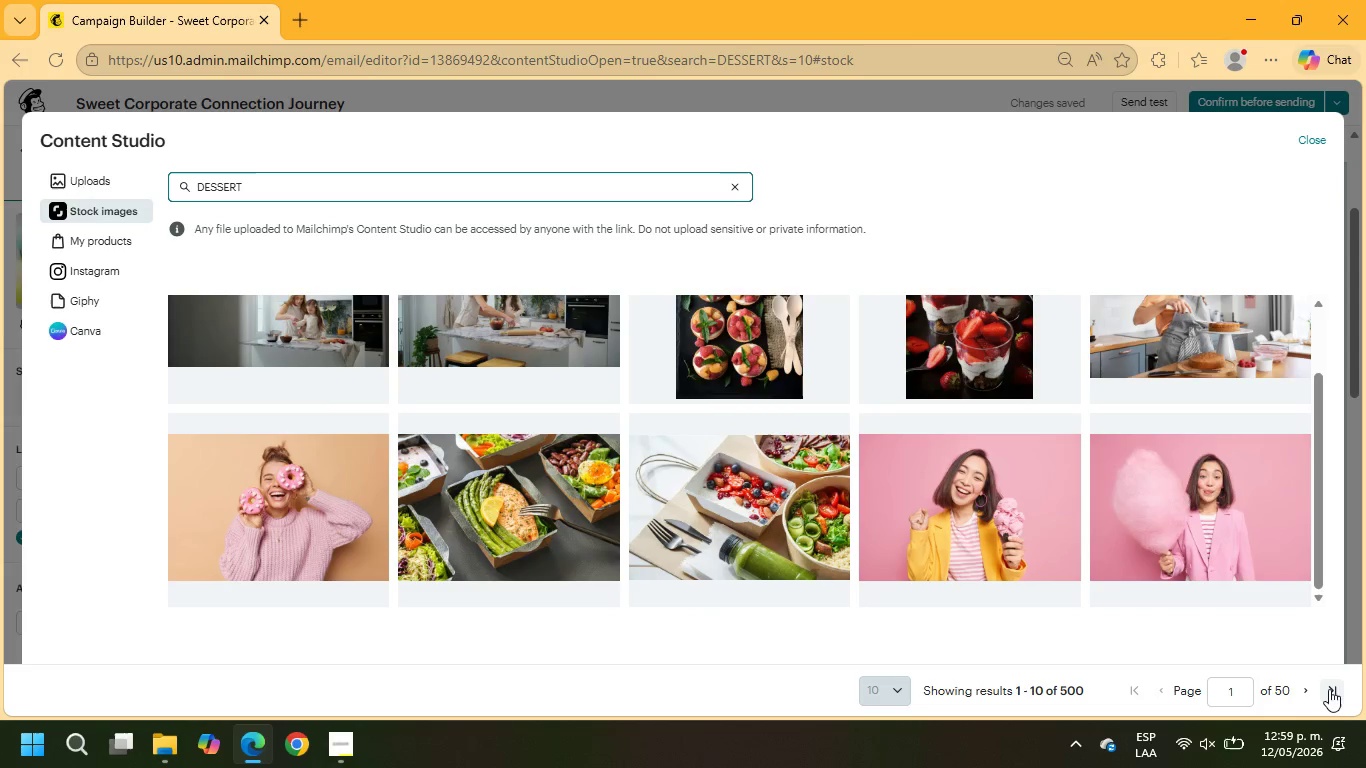 
left_click([1311, 689])
 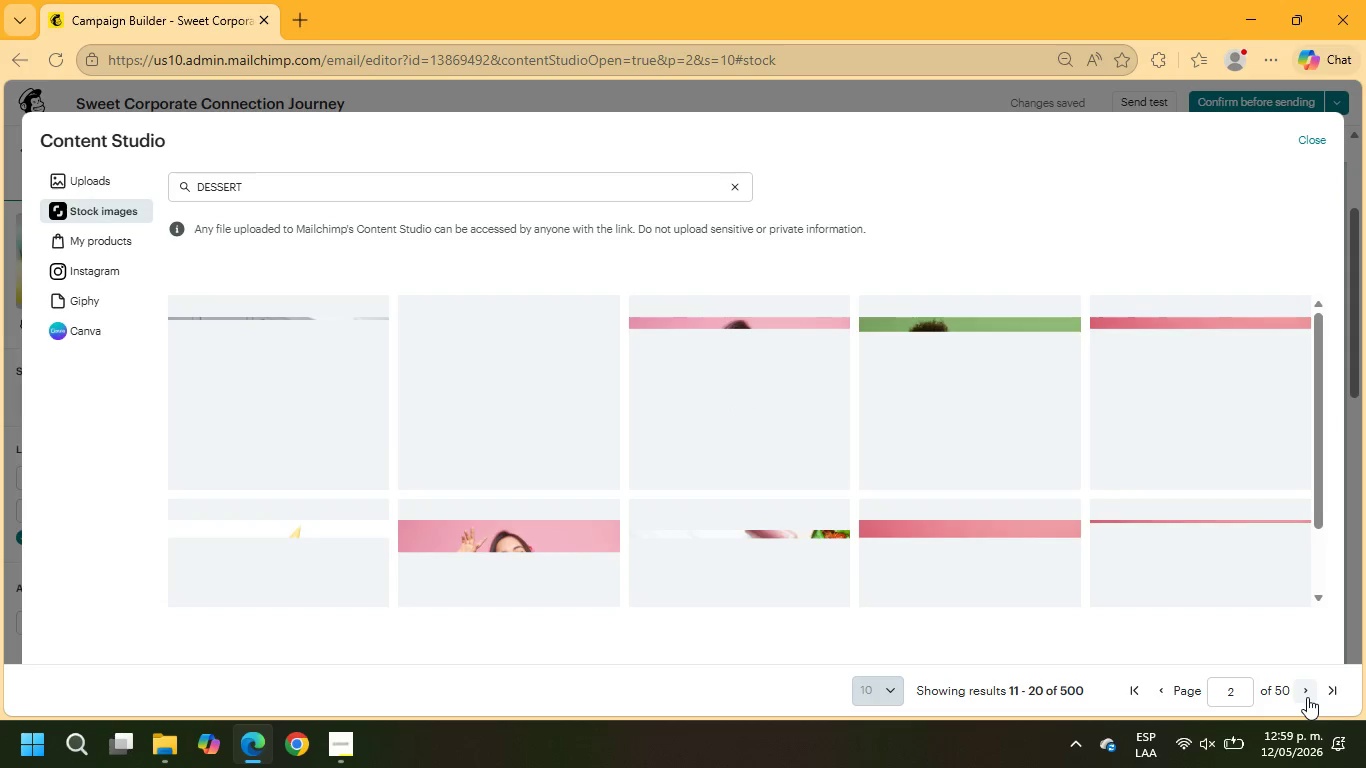 
wait(5.95)
 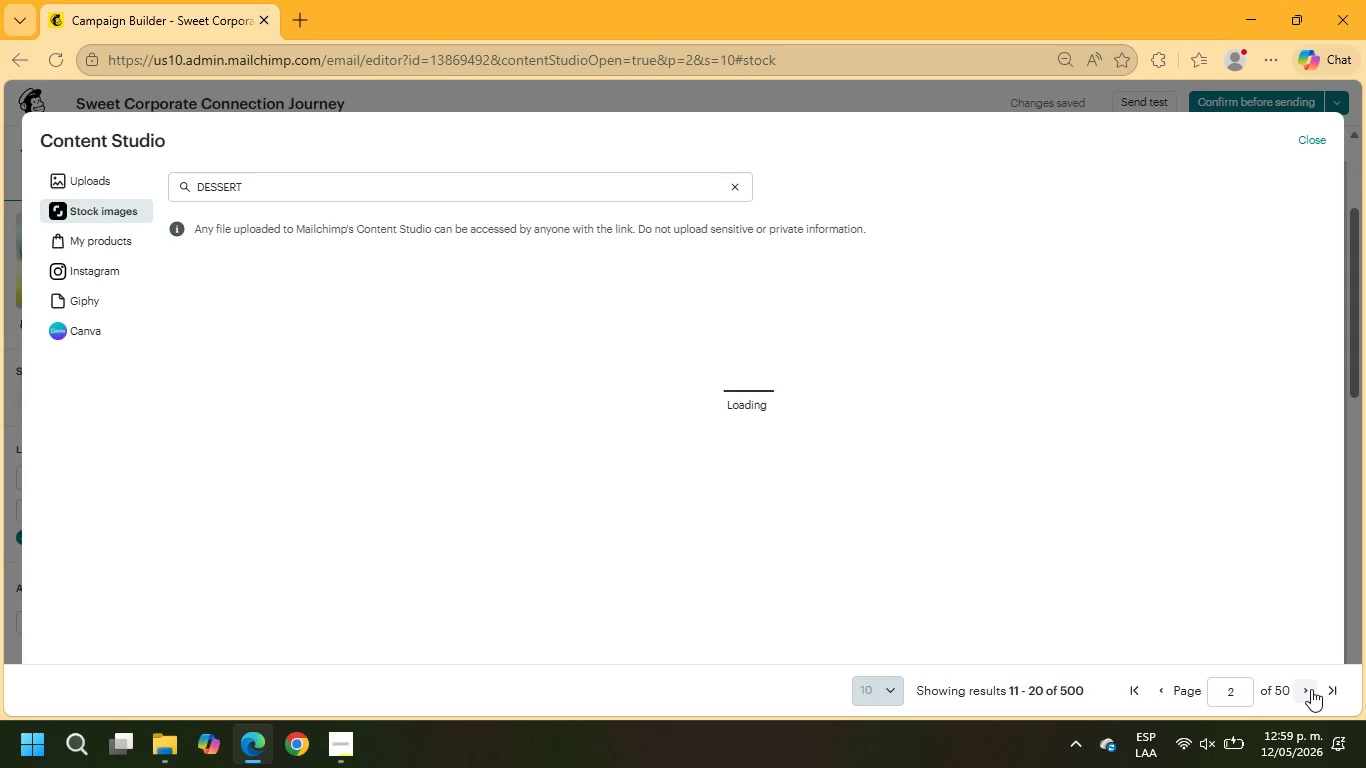 
scroll: coordinate [1131, 365], scroll_direction: down, amount: 4.0
 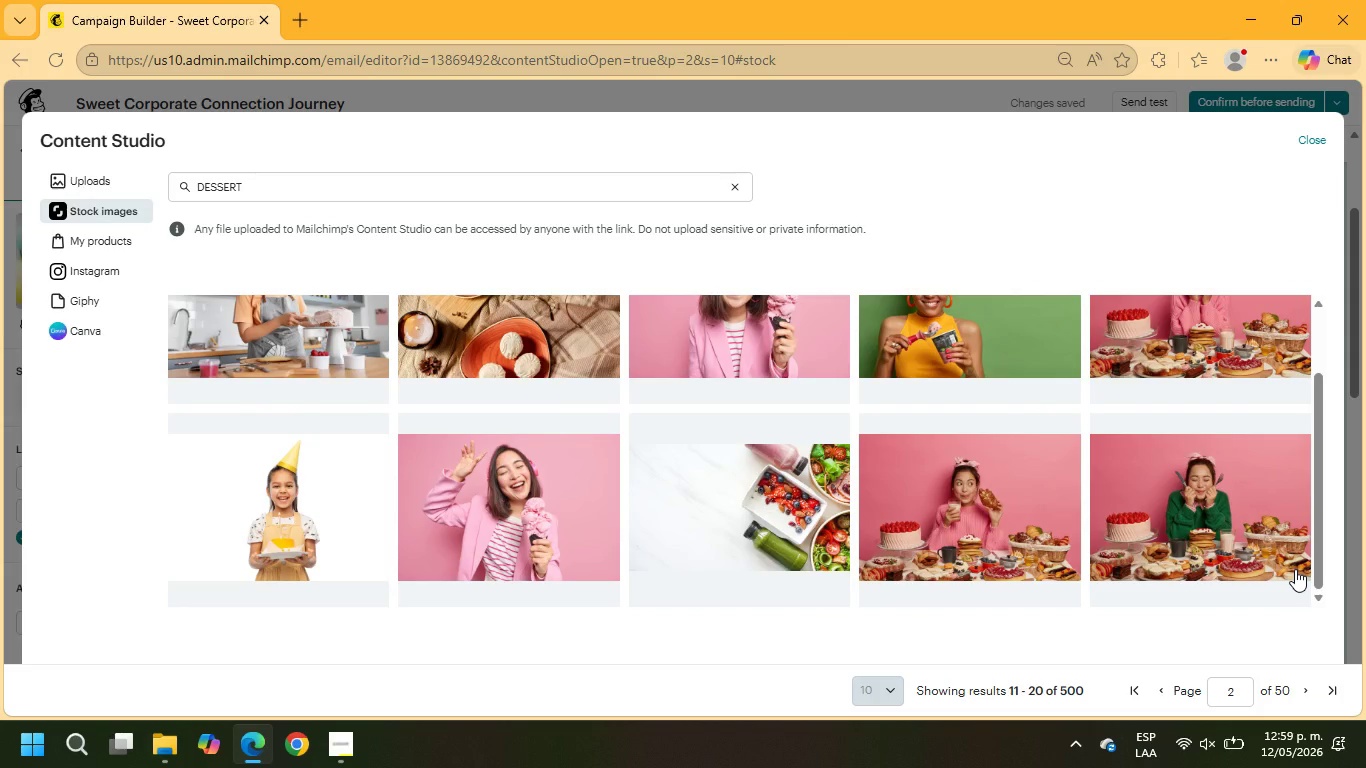 
scroll: coordinate [1294, 569], scroll_direction: up, amount: 2.0
 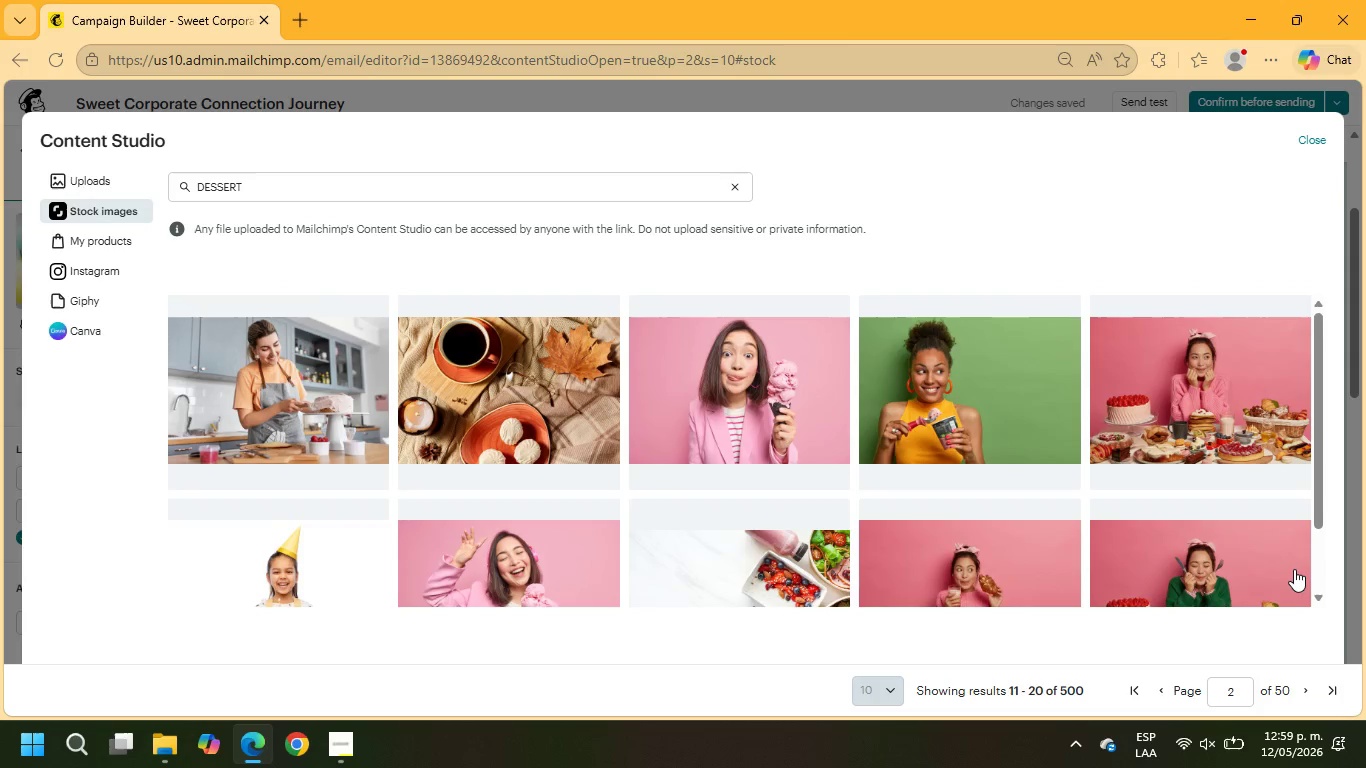 
scroll: coordinate [1294, 575], scroll_direction: down, amount: 6.0
 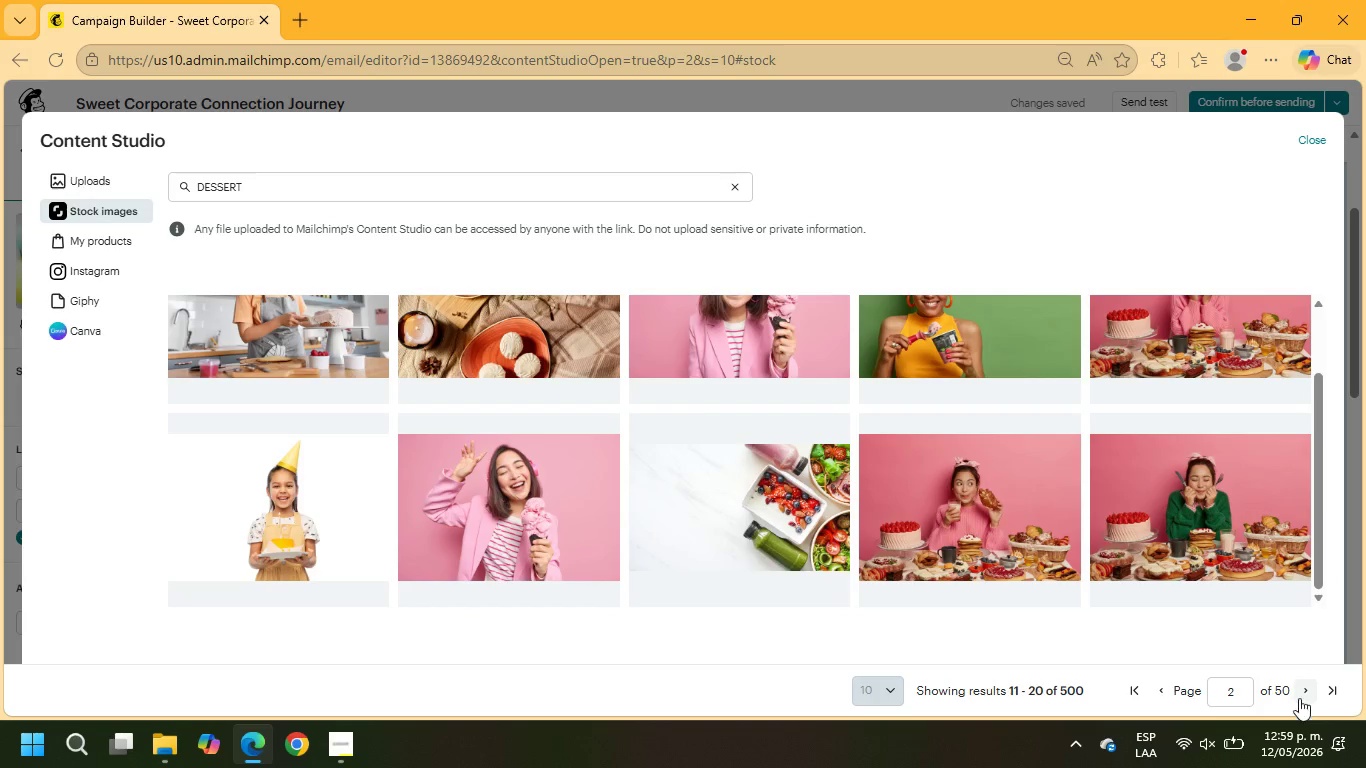 
left_click([1299, 696])
 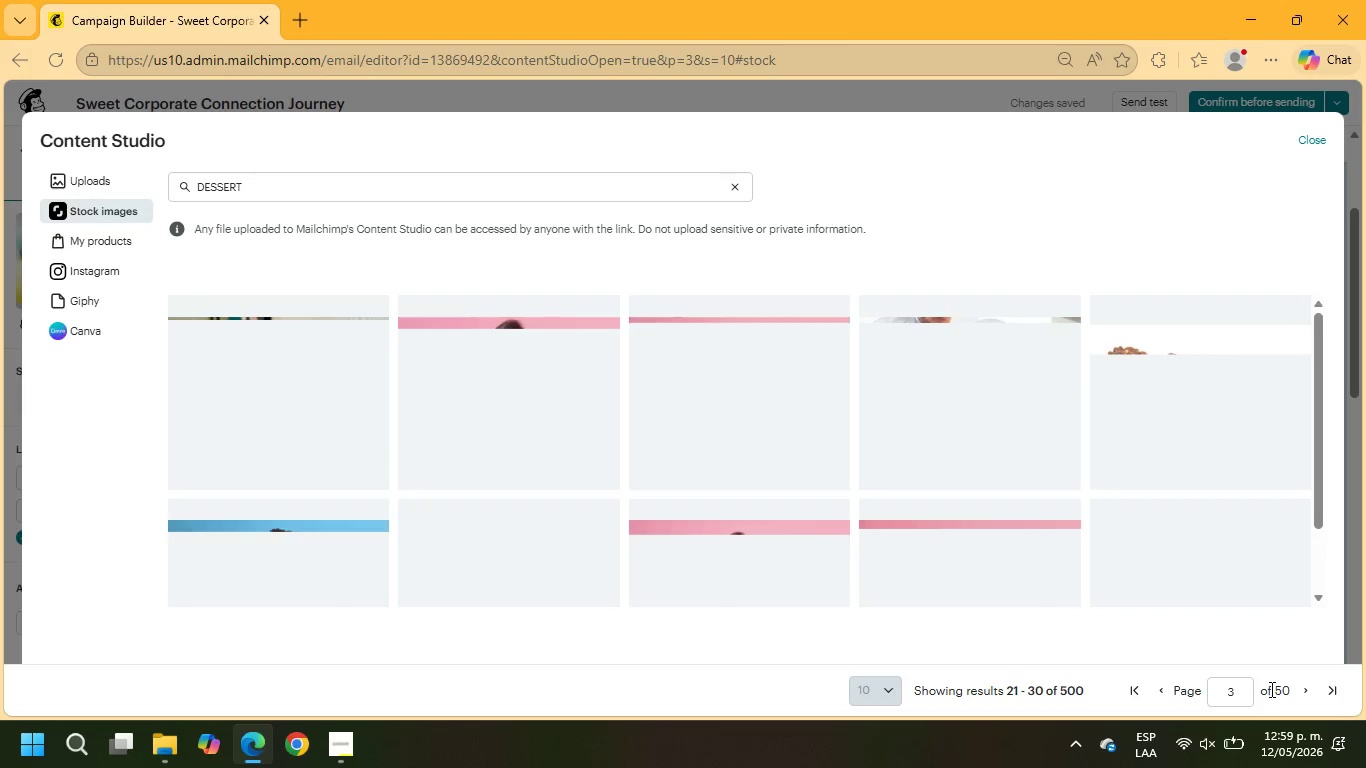 
wait(6.44)
 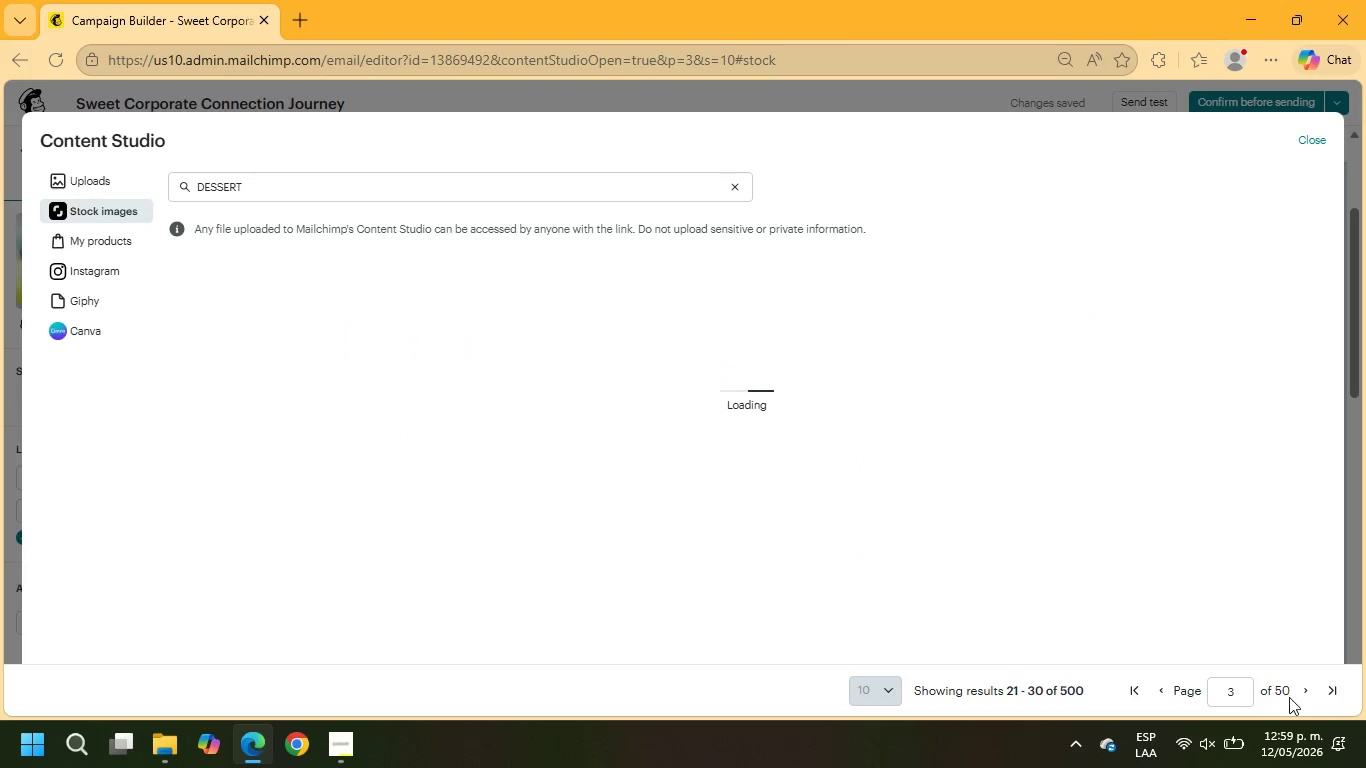 
scroll: coordinate [1144, 455], scroll_direction: down, amount: 6.0
 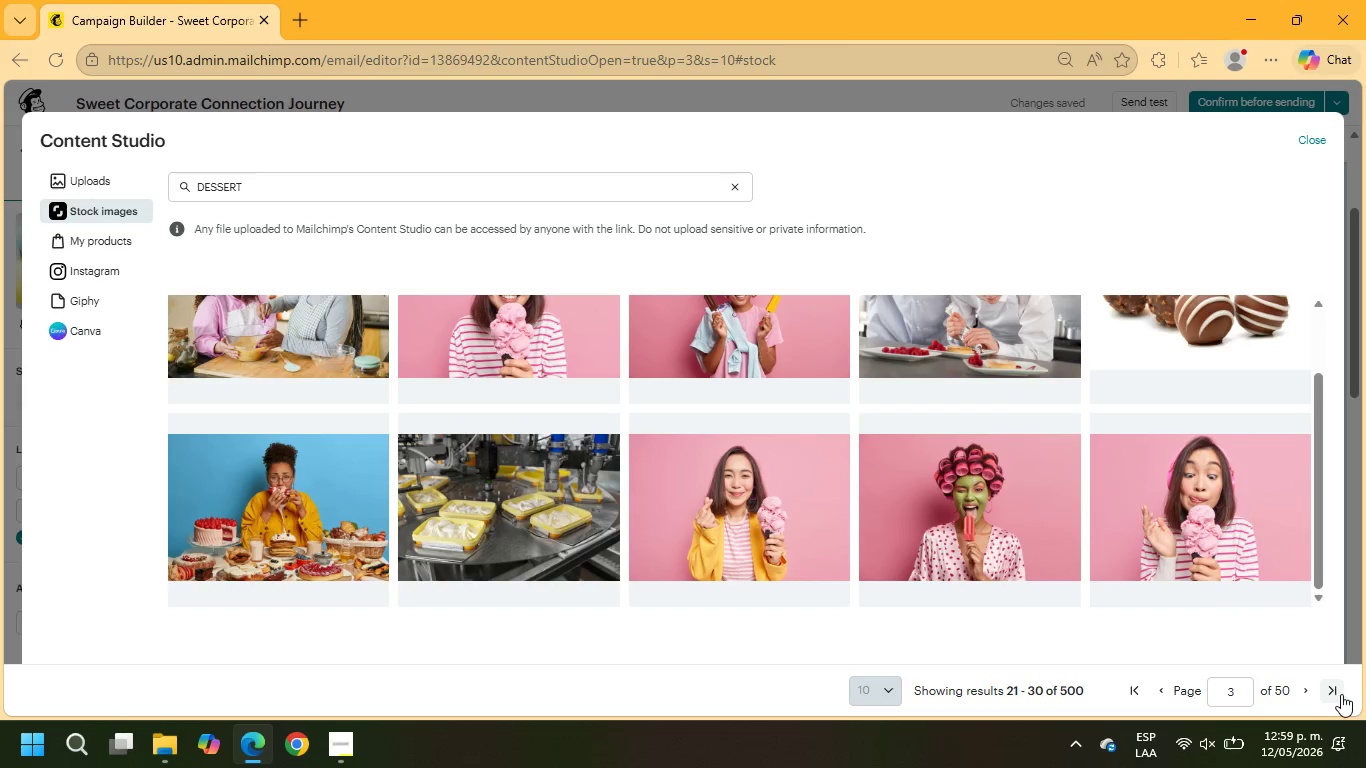 
left_click([1314, 690])
 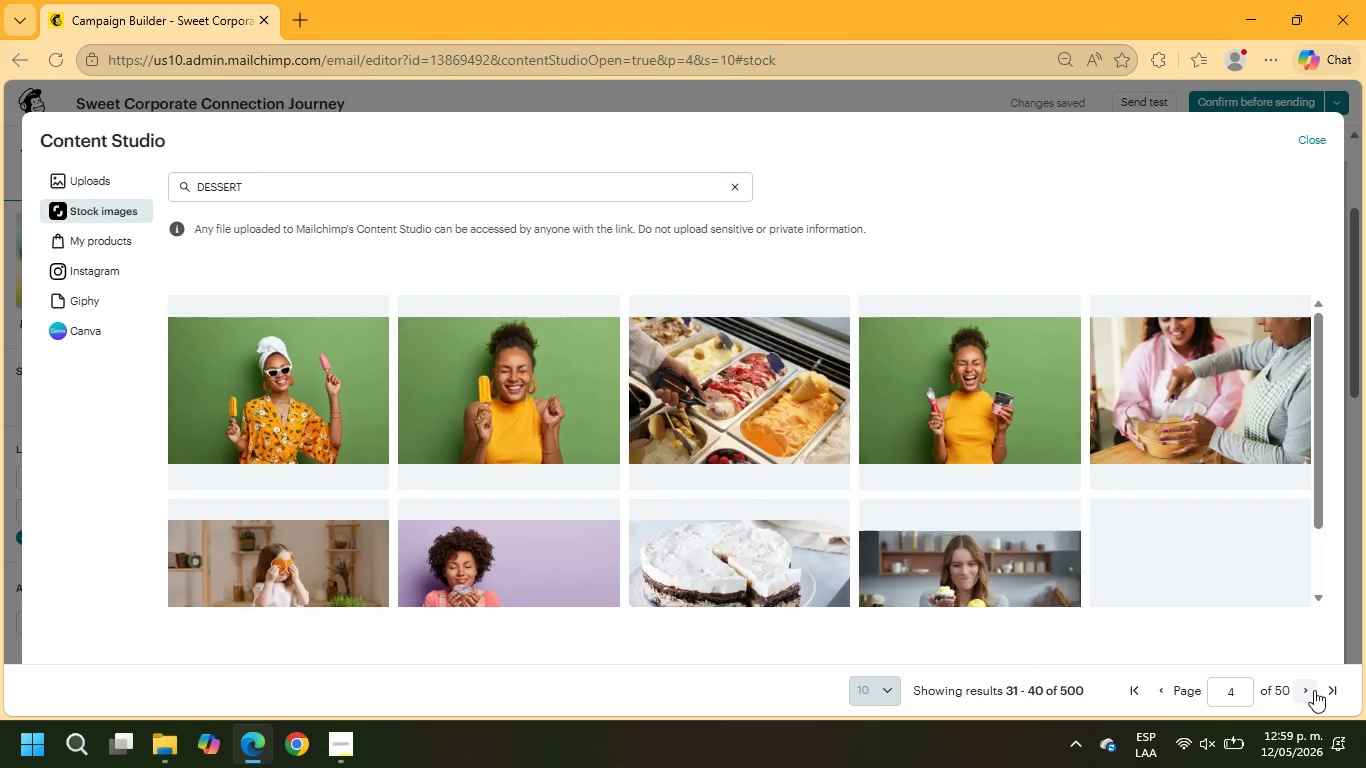 
wait(7.09)
 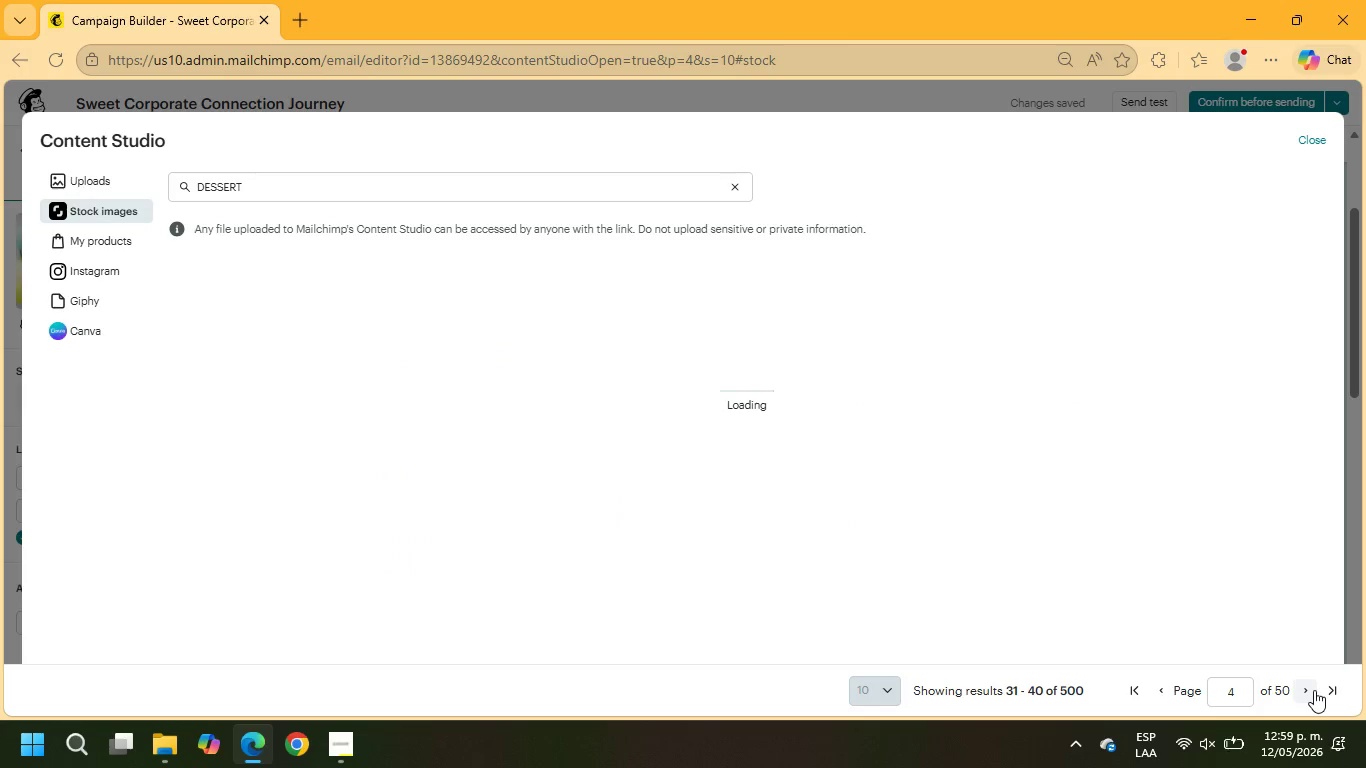 
scroll: coordinate [1270, 518], scroll_direction: down, amount: 6.0
 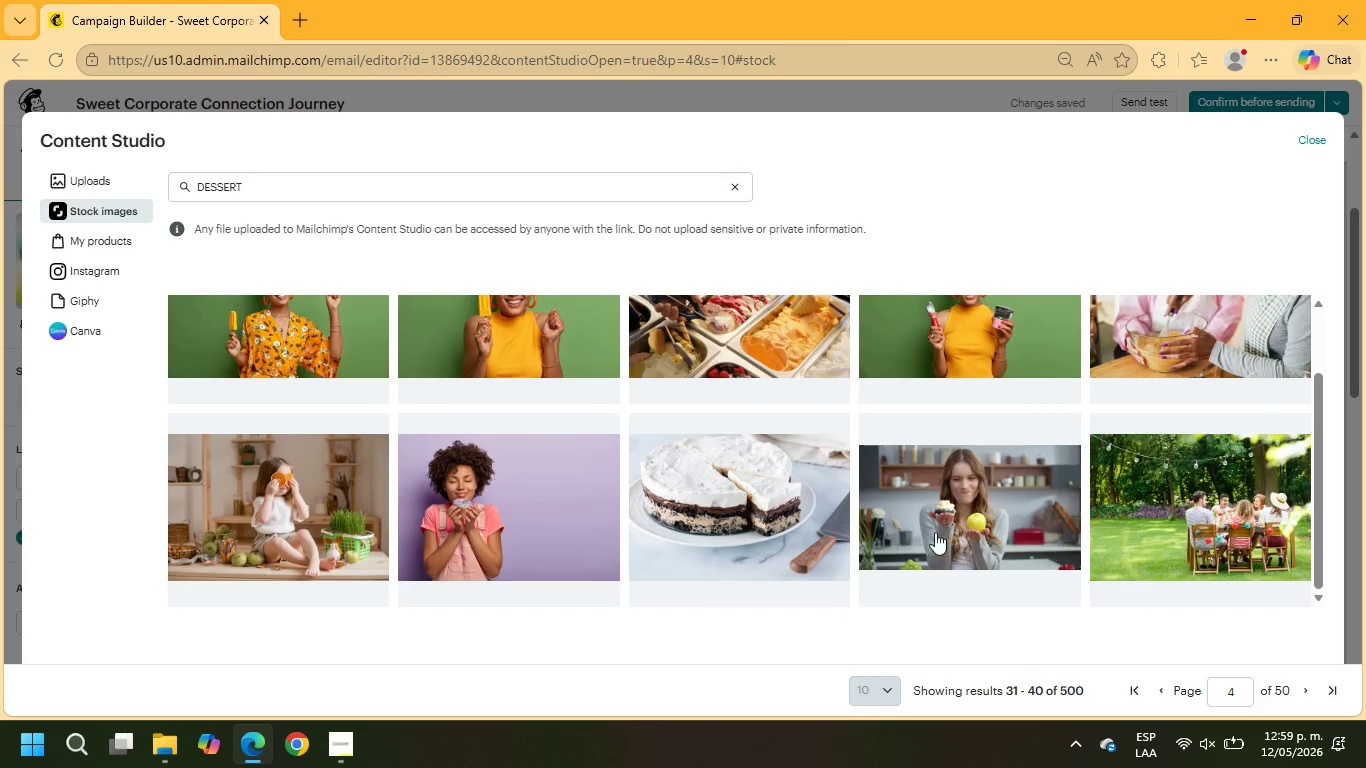 
left_click([741, 511])
 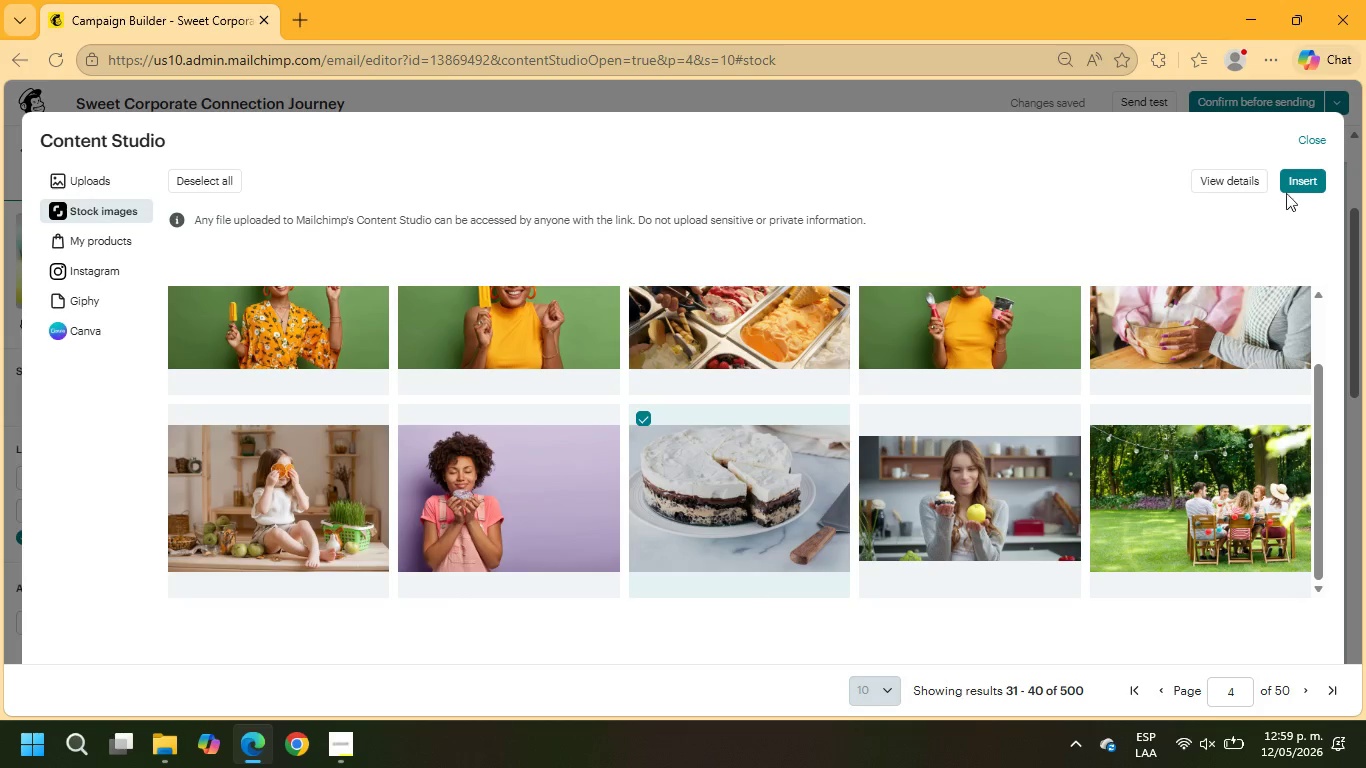 
left_click([1299, 188])
 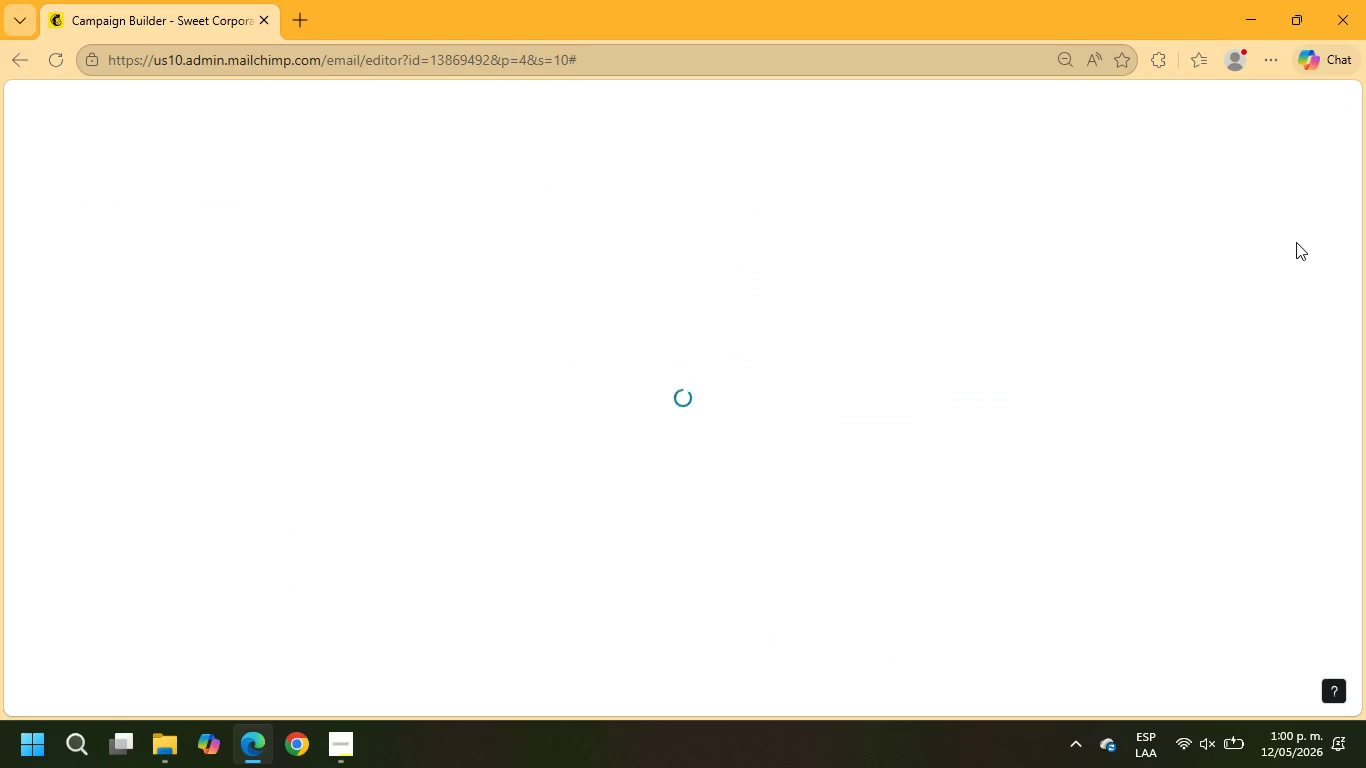 
wait(12.61)
 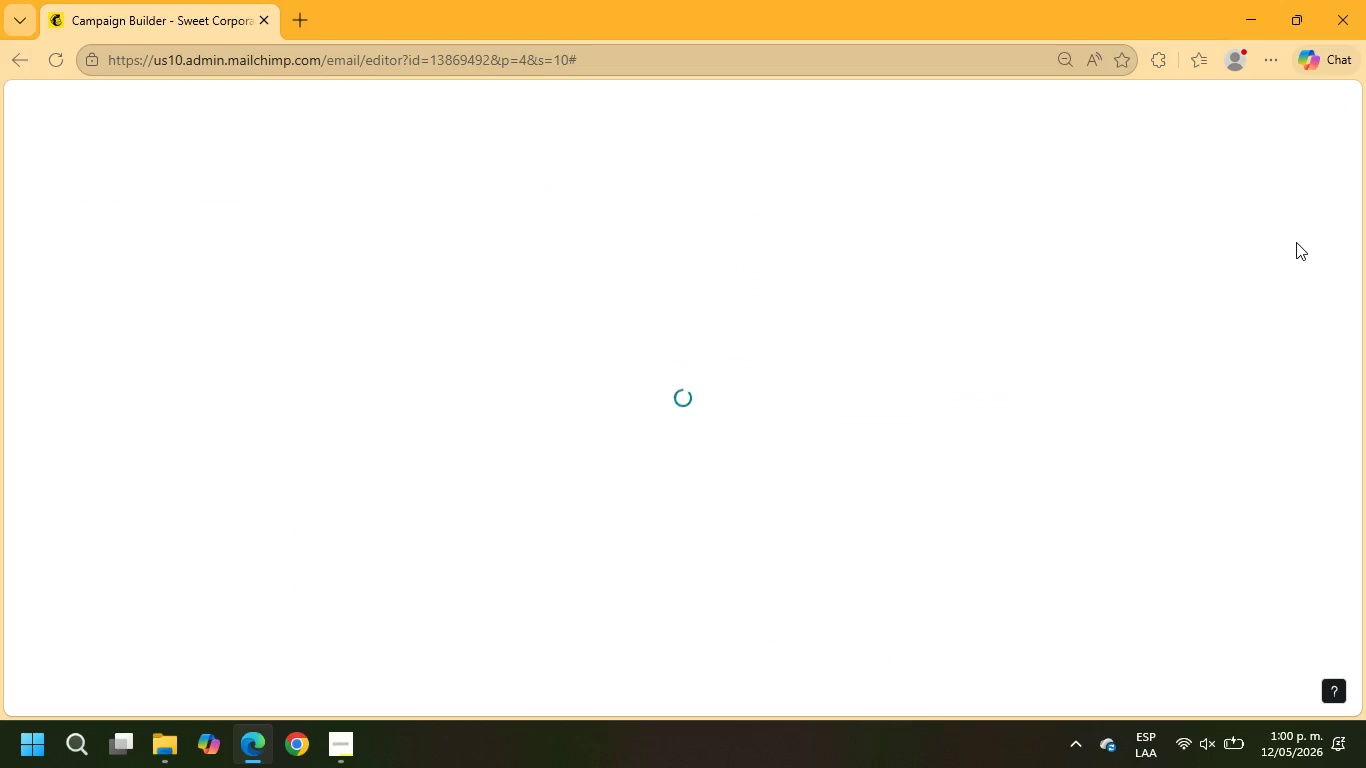 
scroll: coordinate [971, 342], scroll_direction: up, amount: 5.0
 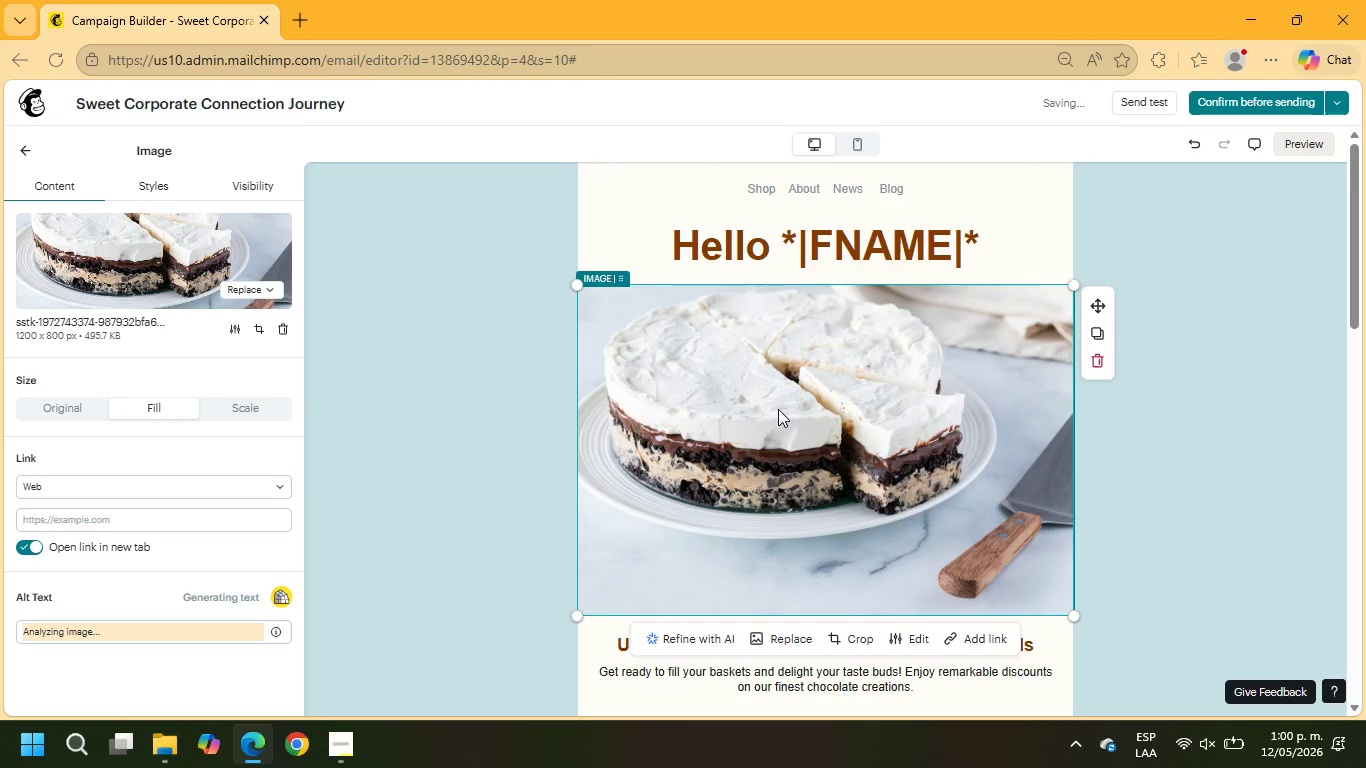 
wait(5.09)
 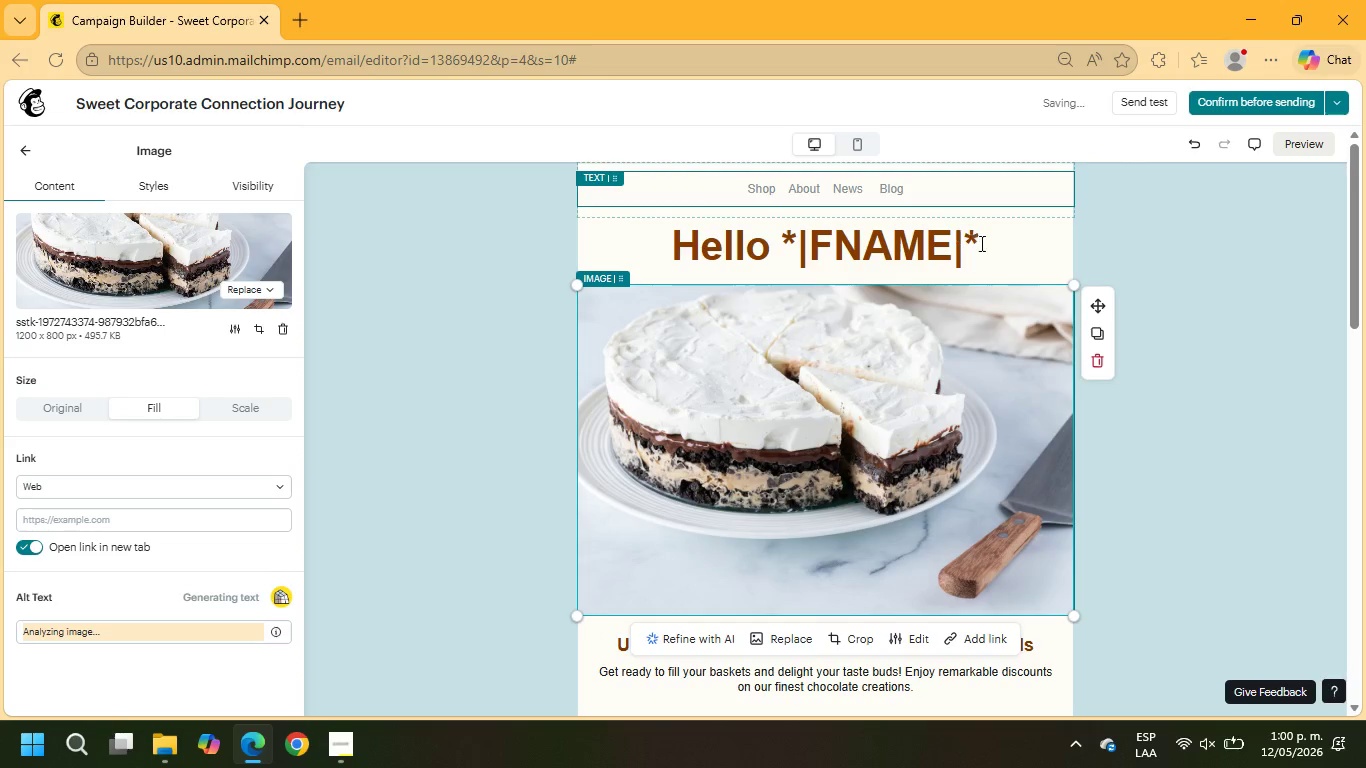 
left_click([1187, 144])
 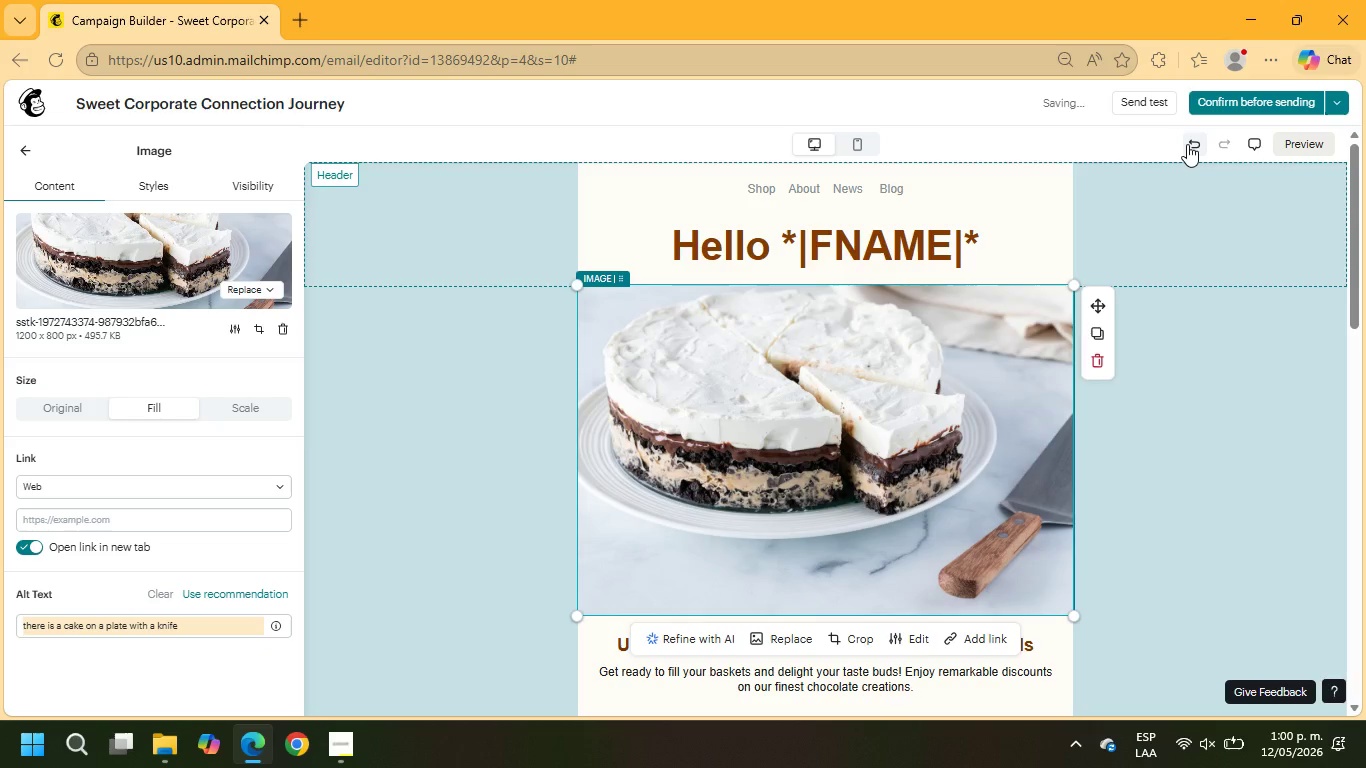 
left_click([1187, 144])
 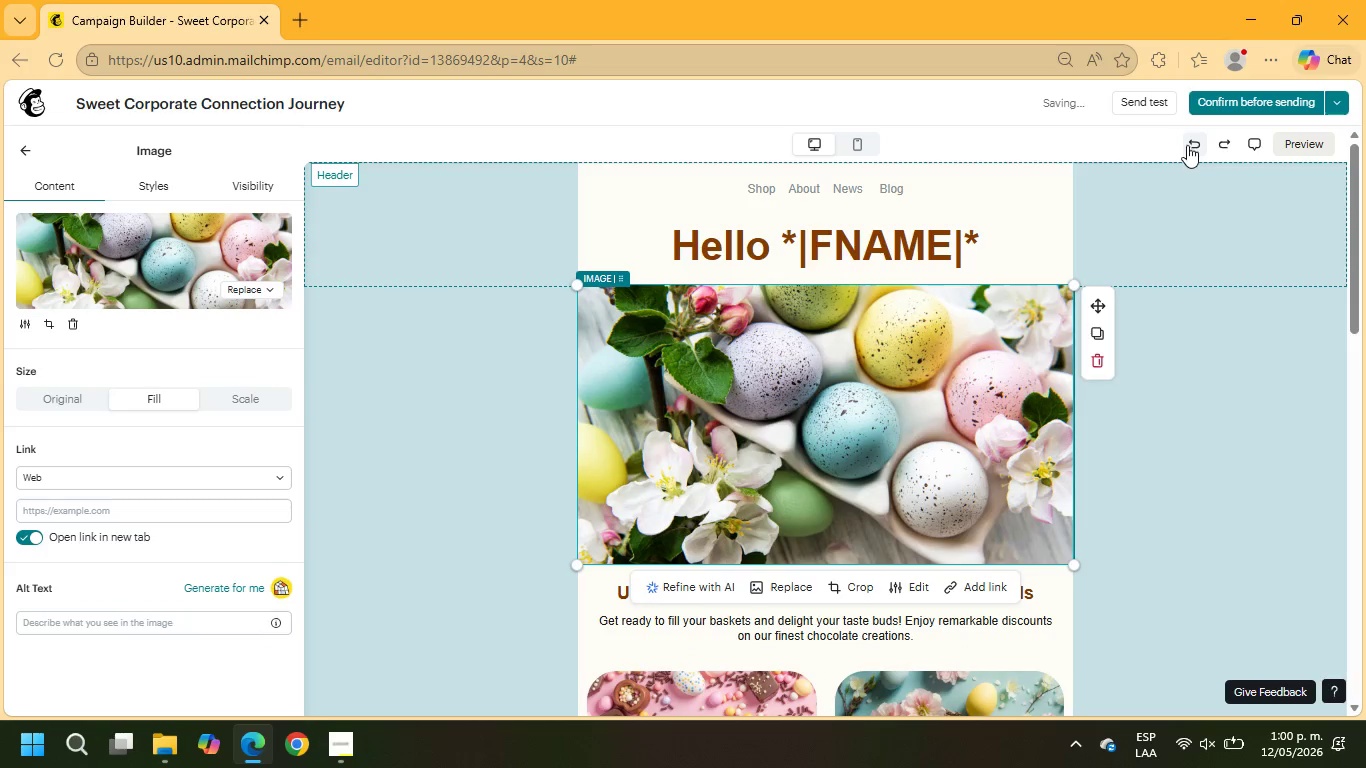 
scroll: coordinate [1109, 190], scroll_direction: down, amount: 2.0
 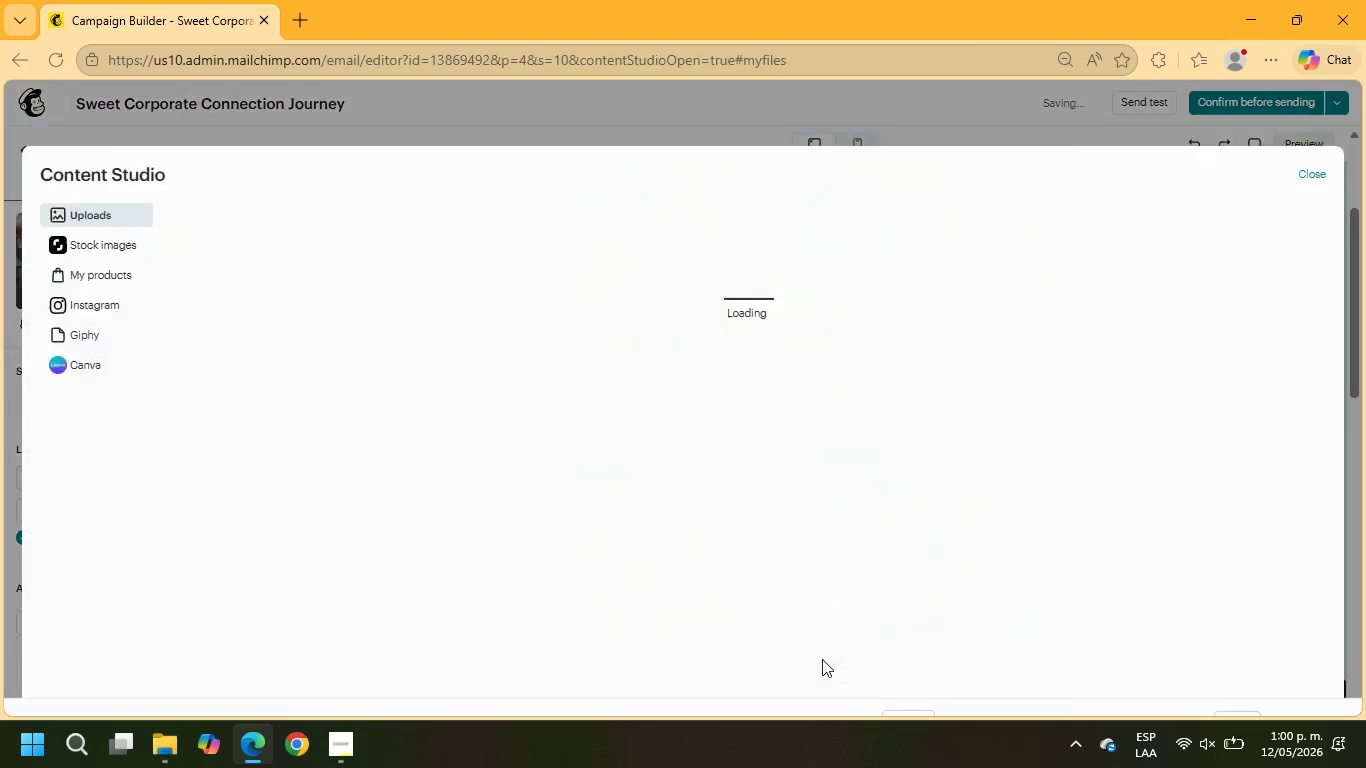 
left_click([105, 214])
 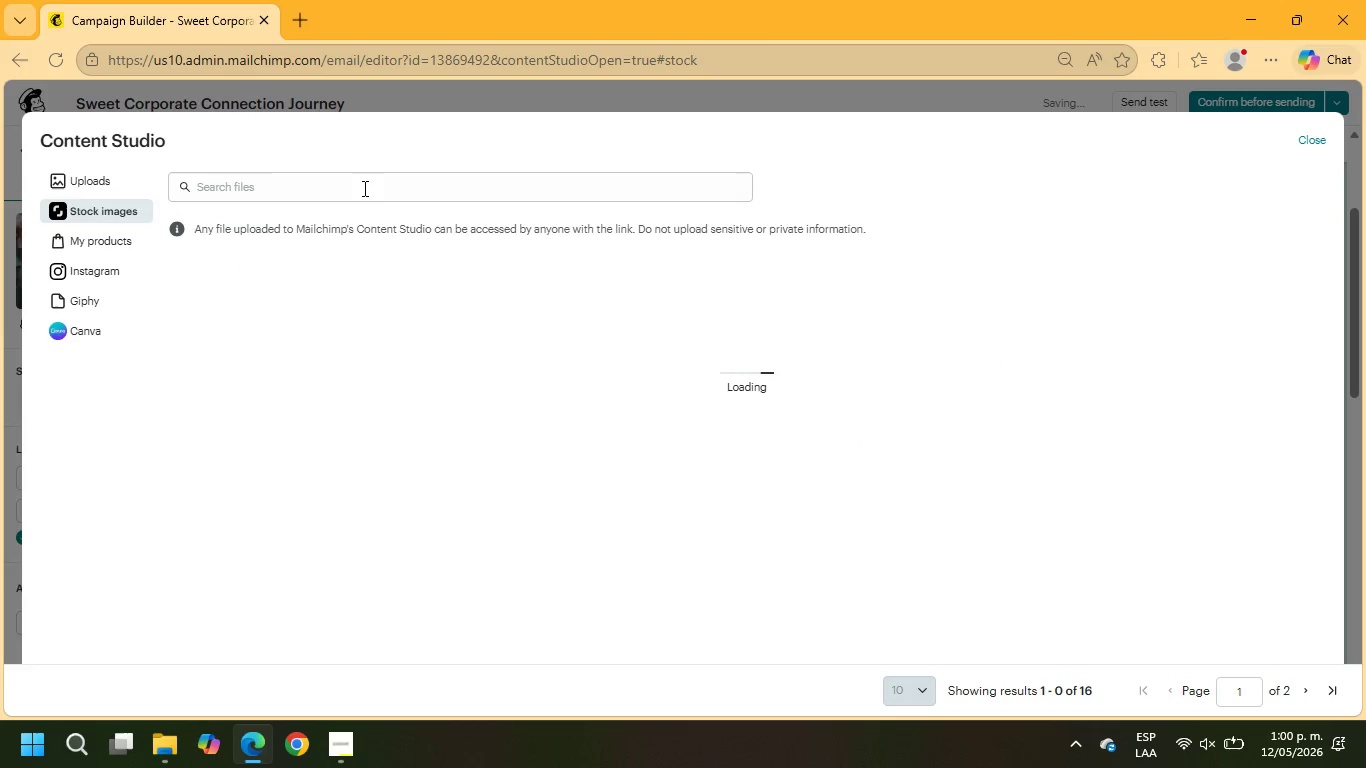 
left_click([363, 187])
 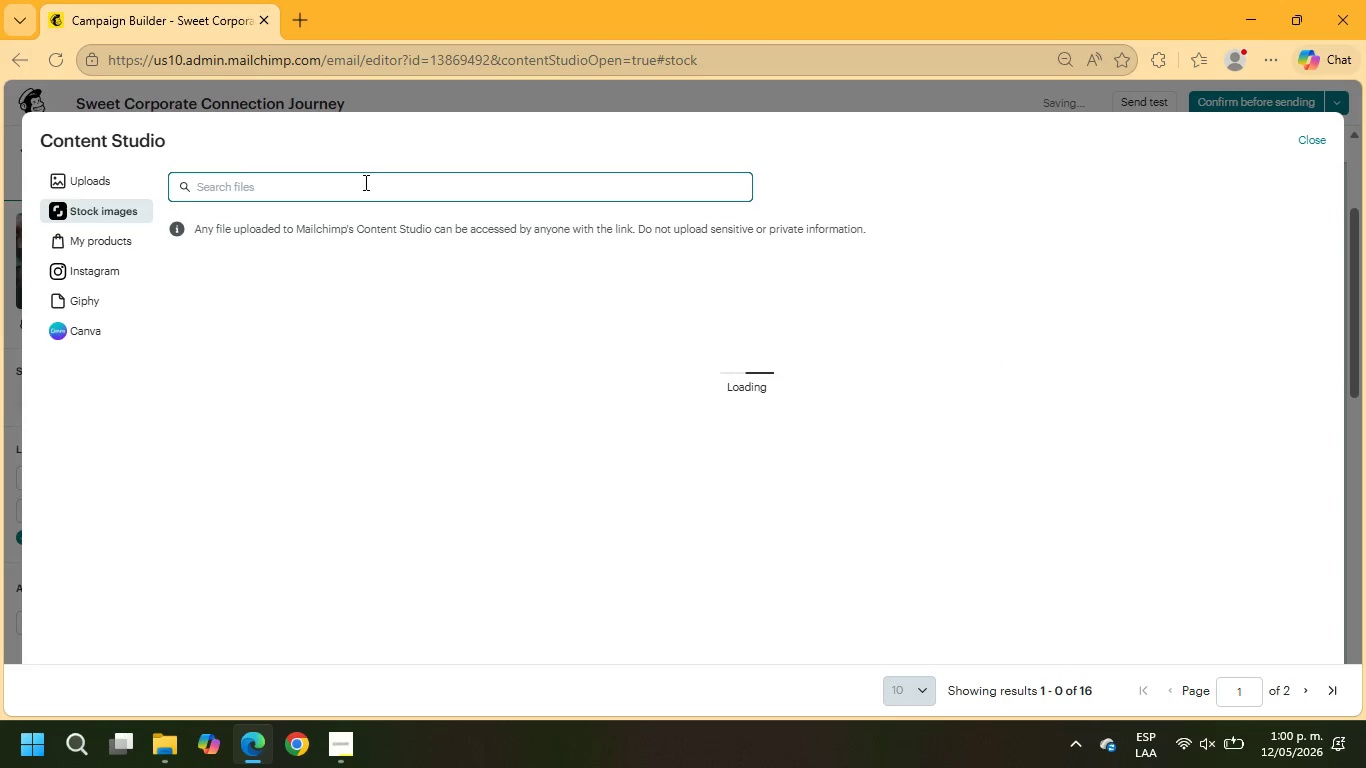 
type(DESSERTS)
 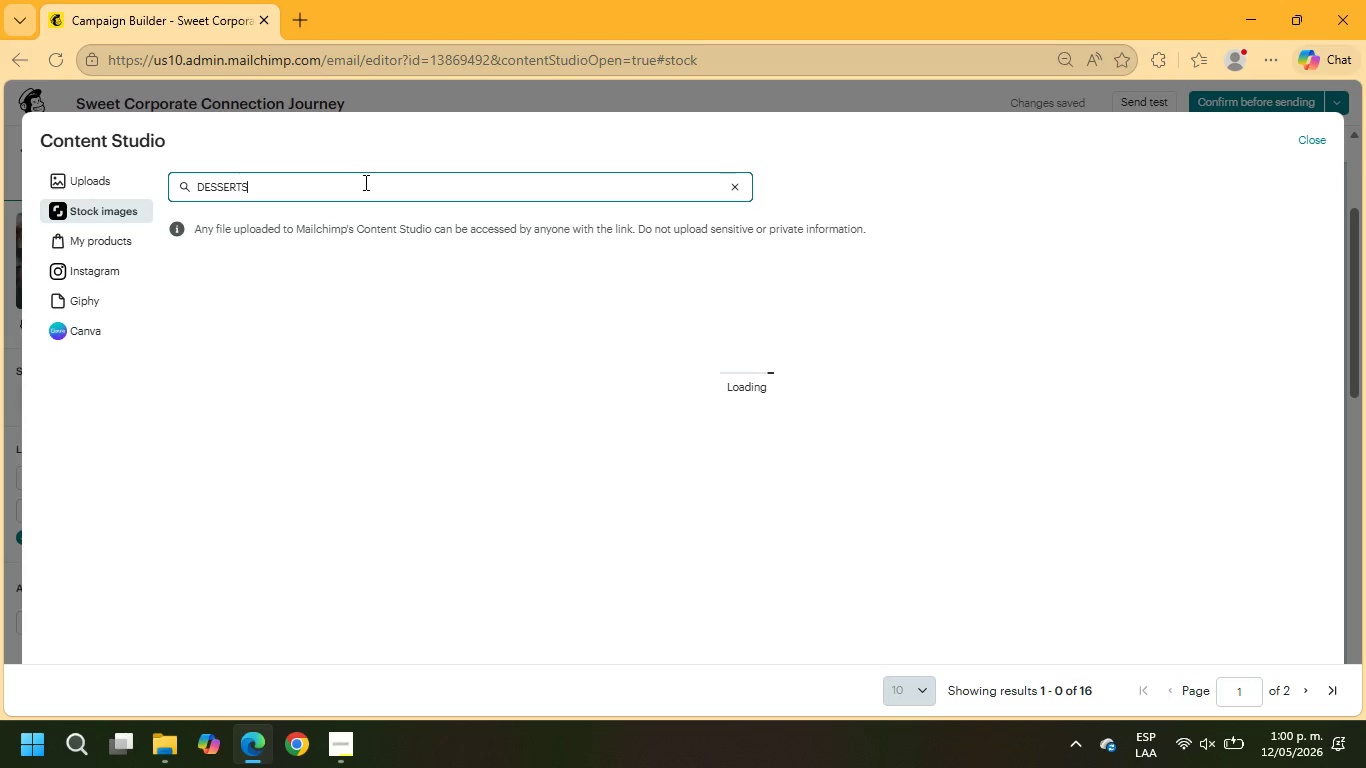 
key(Enter)
 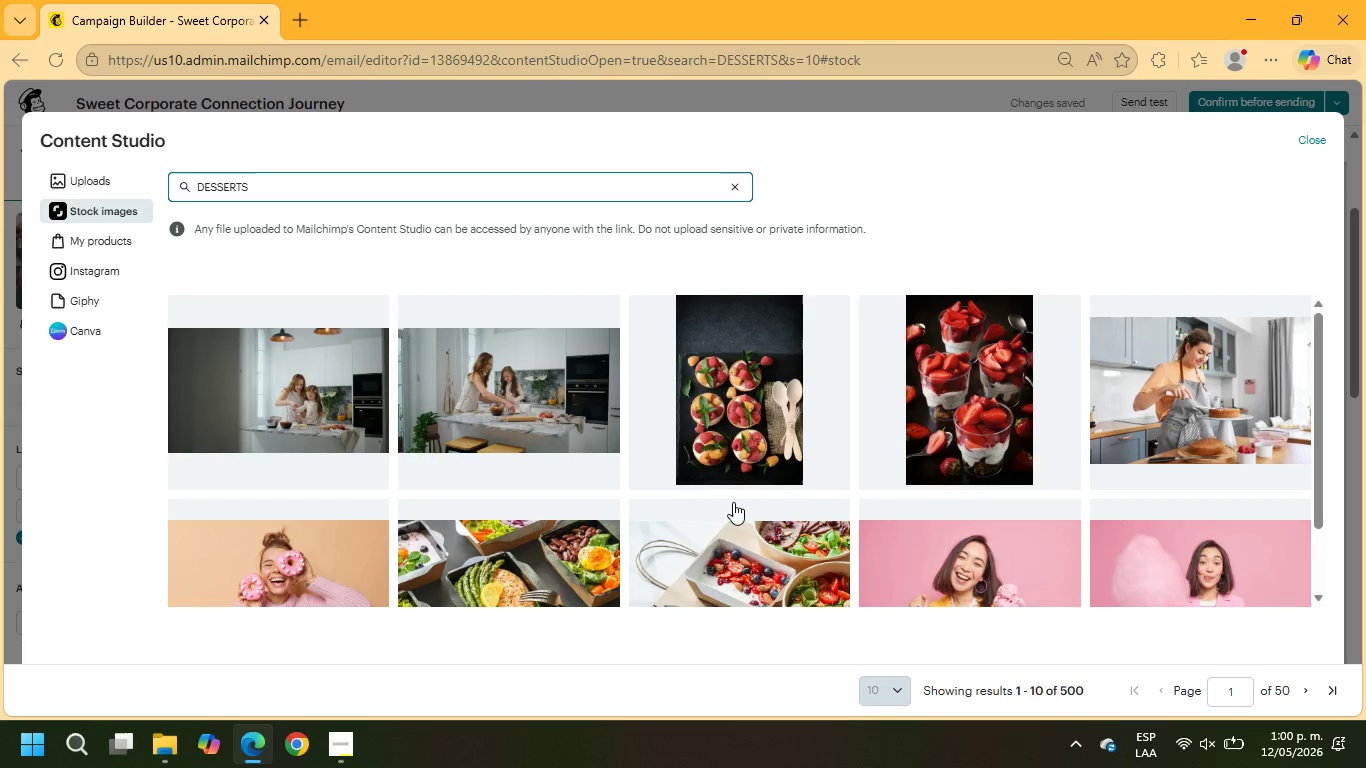 
wait(5.77)
 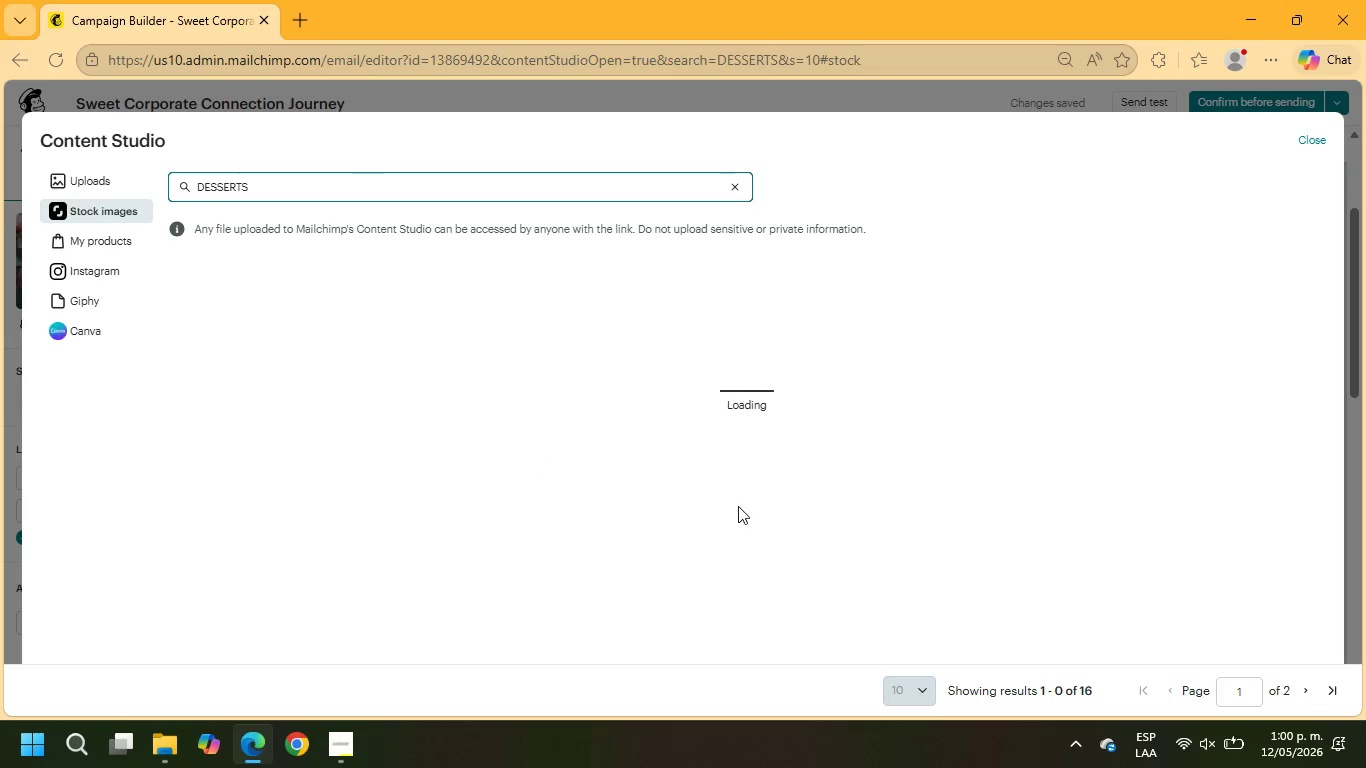 
scroll: coordinate [1064, 414], scroll_direction: down, amount: 2.0
 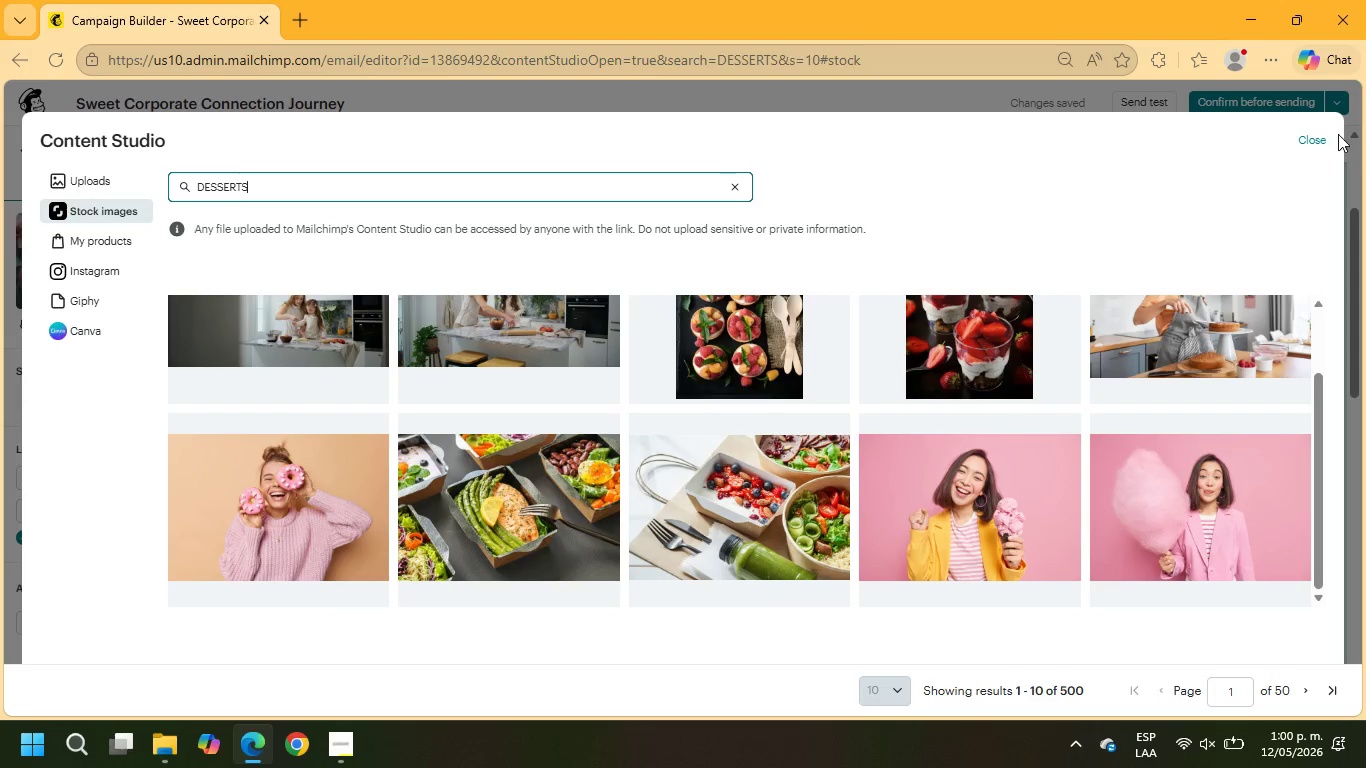 
left_click([1324, 147])
 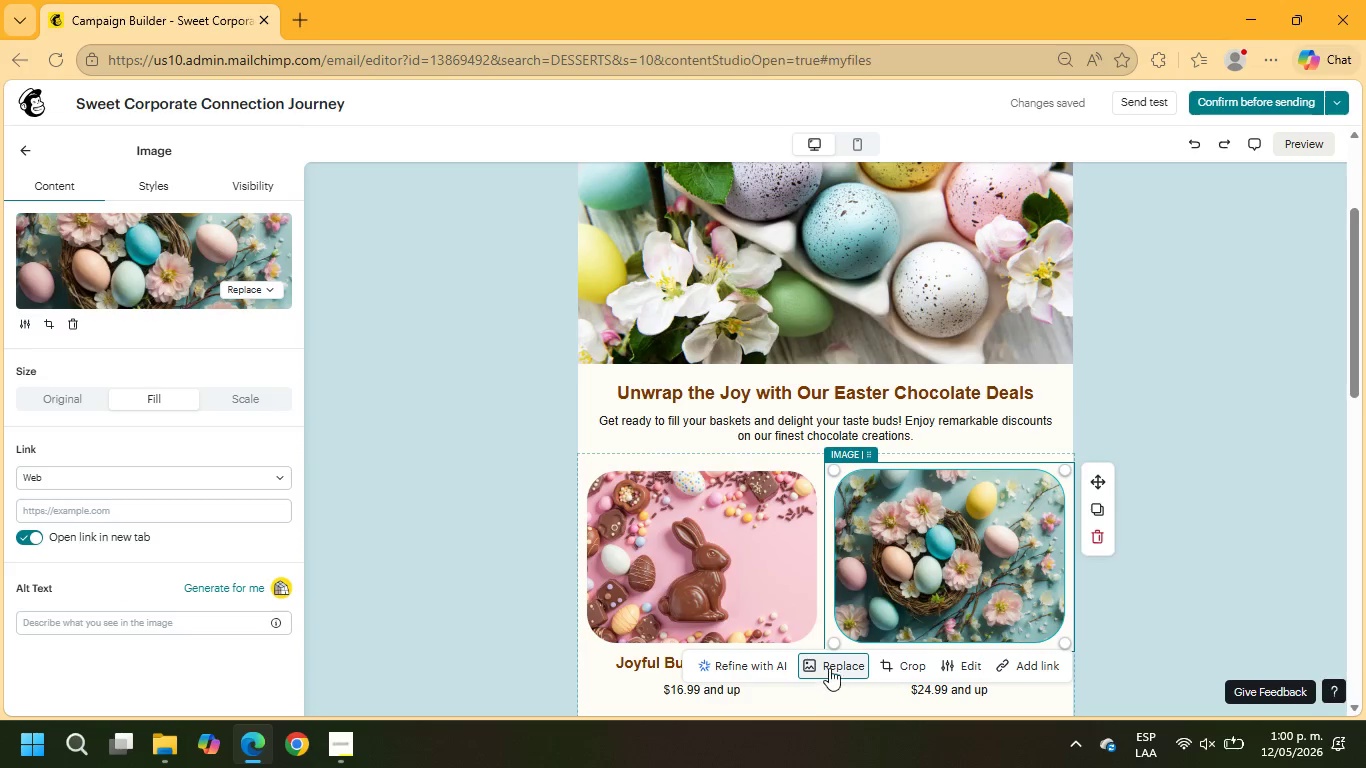 
wait(7.53)
 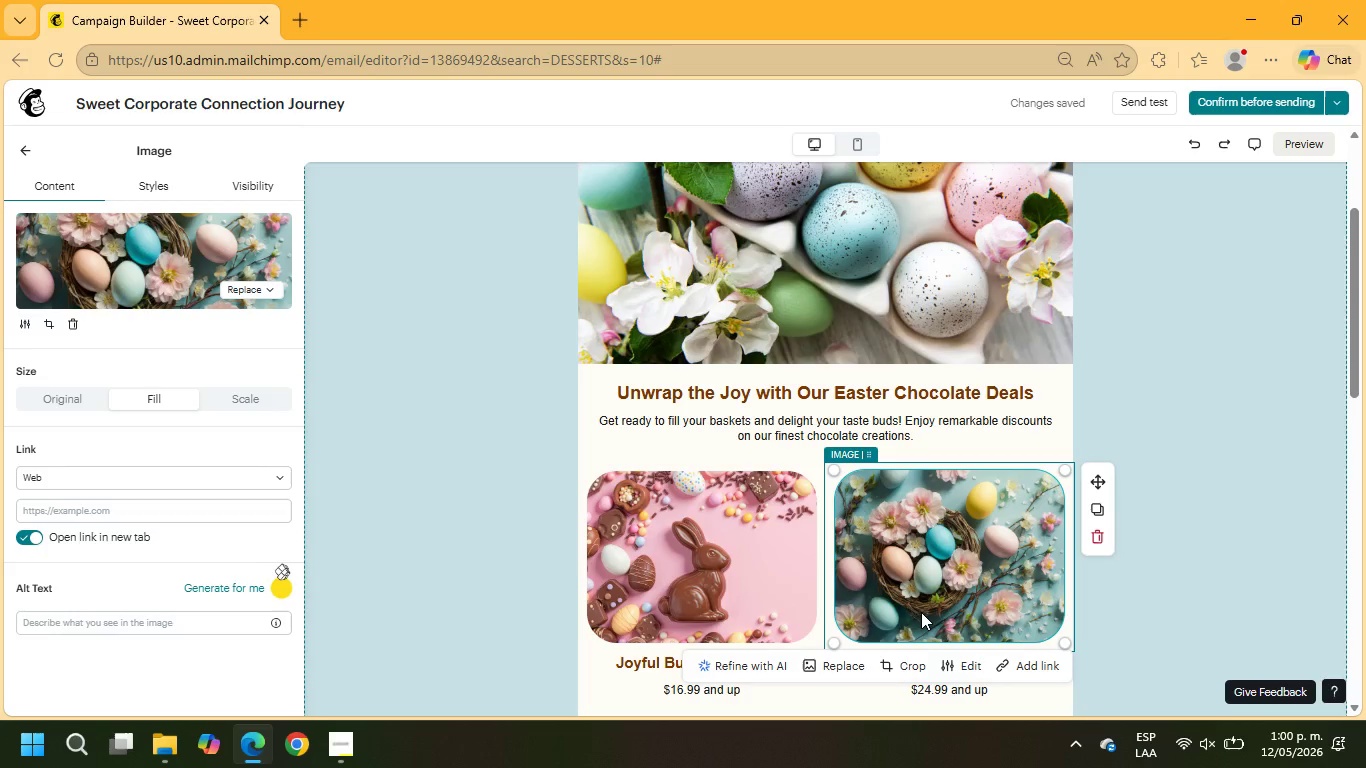 
left_click([276, 188])
 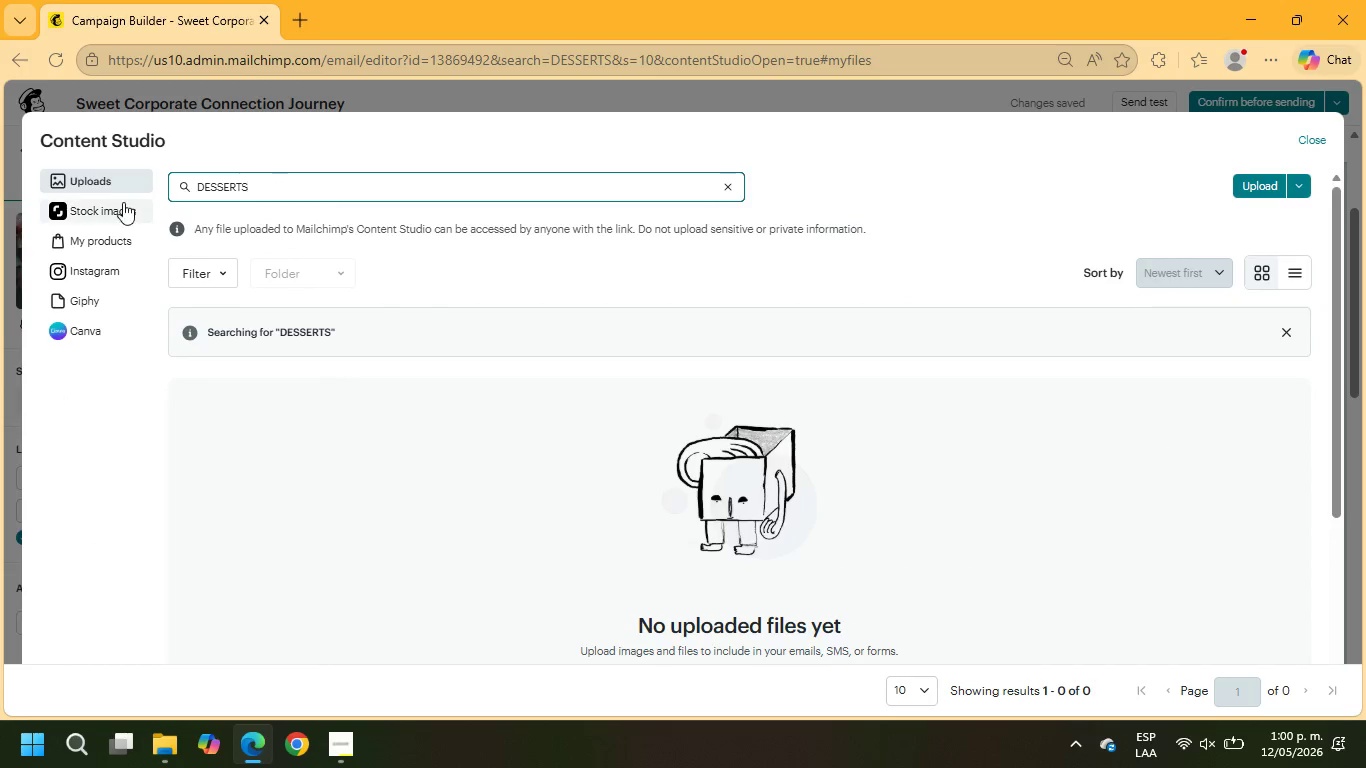 
left_click([123, 202])
 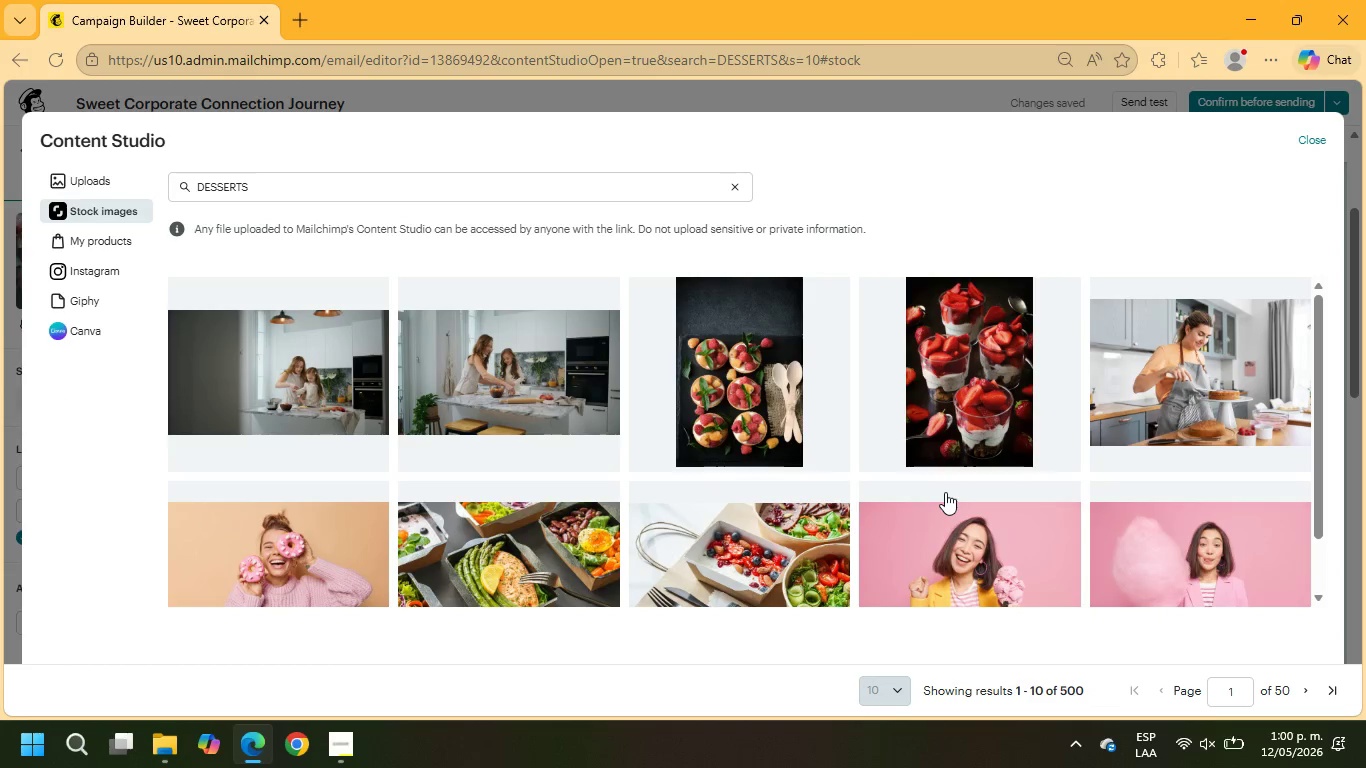 
scroll: coordinate [945, 448], scroll_direction: down, amount: 10.0
 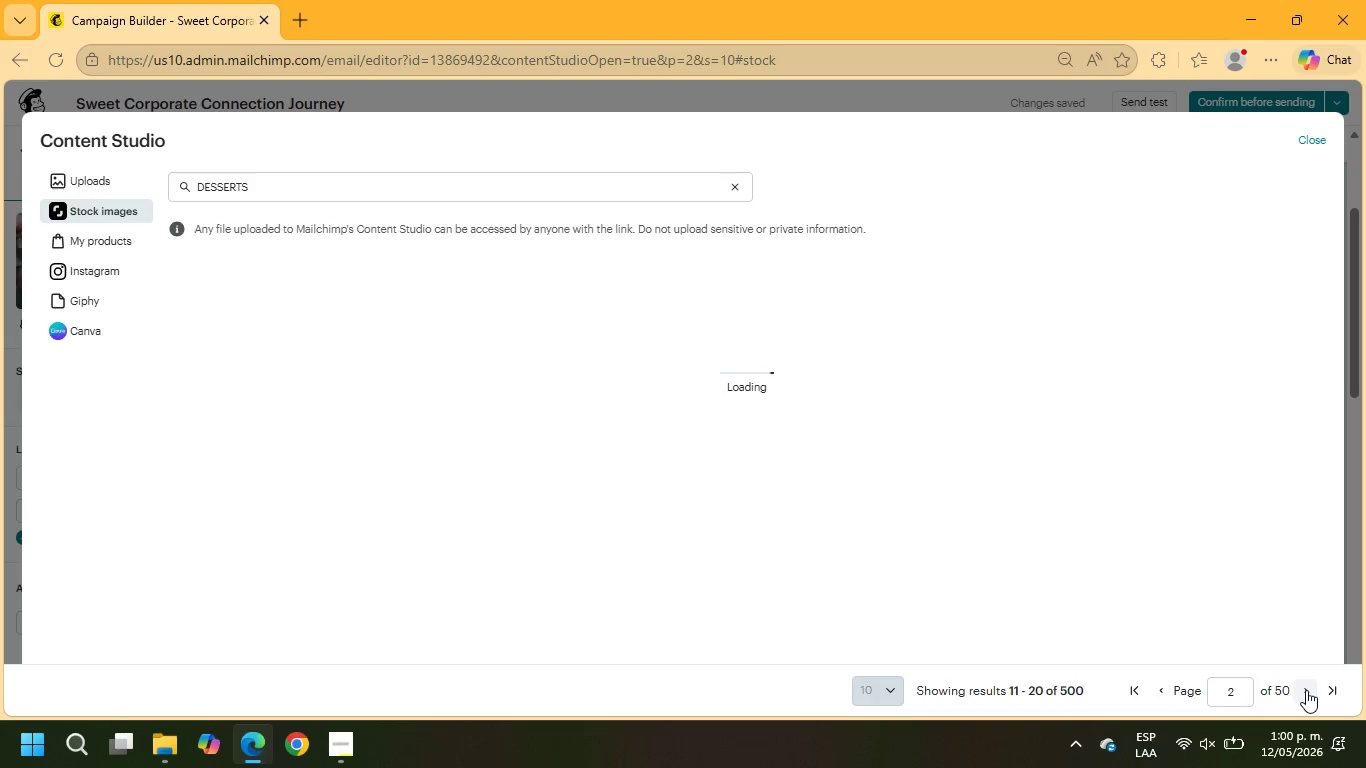 
wait(5.36)
 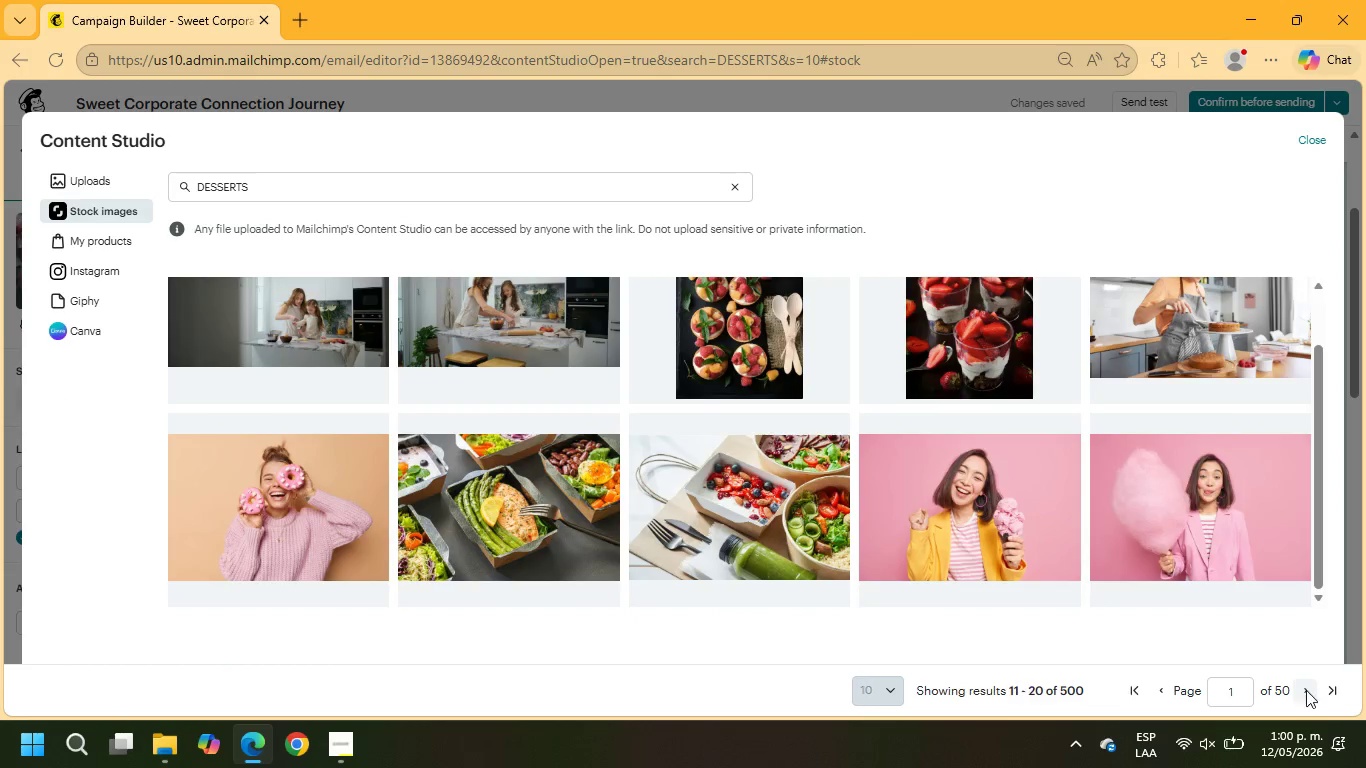 
scroll: coordinate [1020, 466], scroll_direction: down, amount: 7.0
 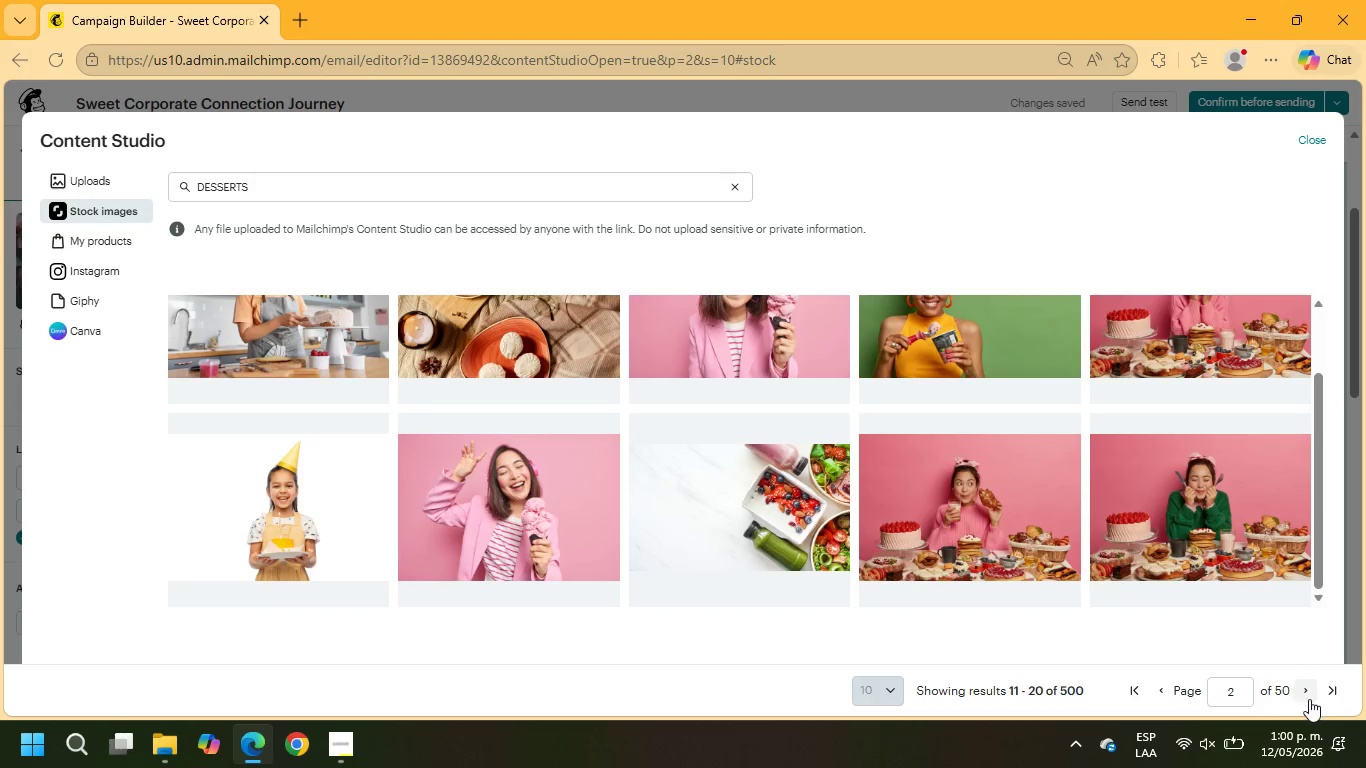 
left_click([1306, 693])
 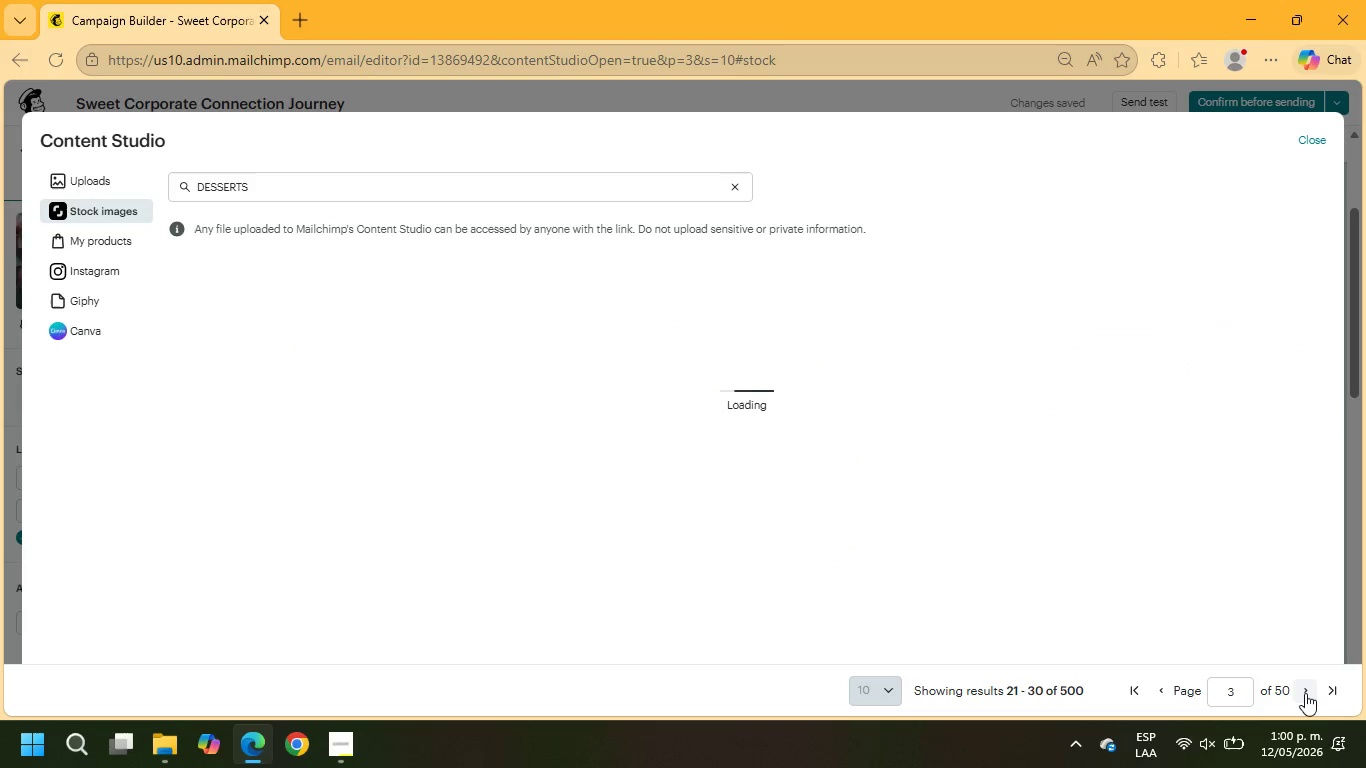 
scroll: coordinate [1231, 442], scroll_direction: down, amount: 8.0
 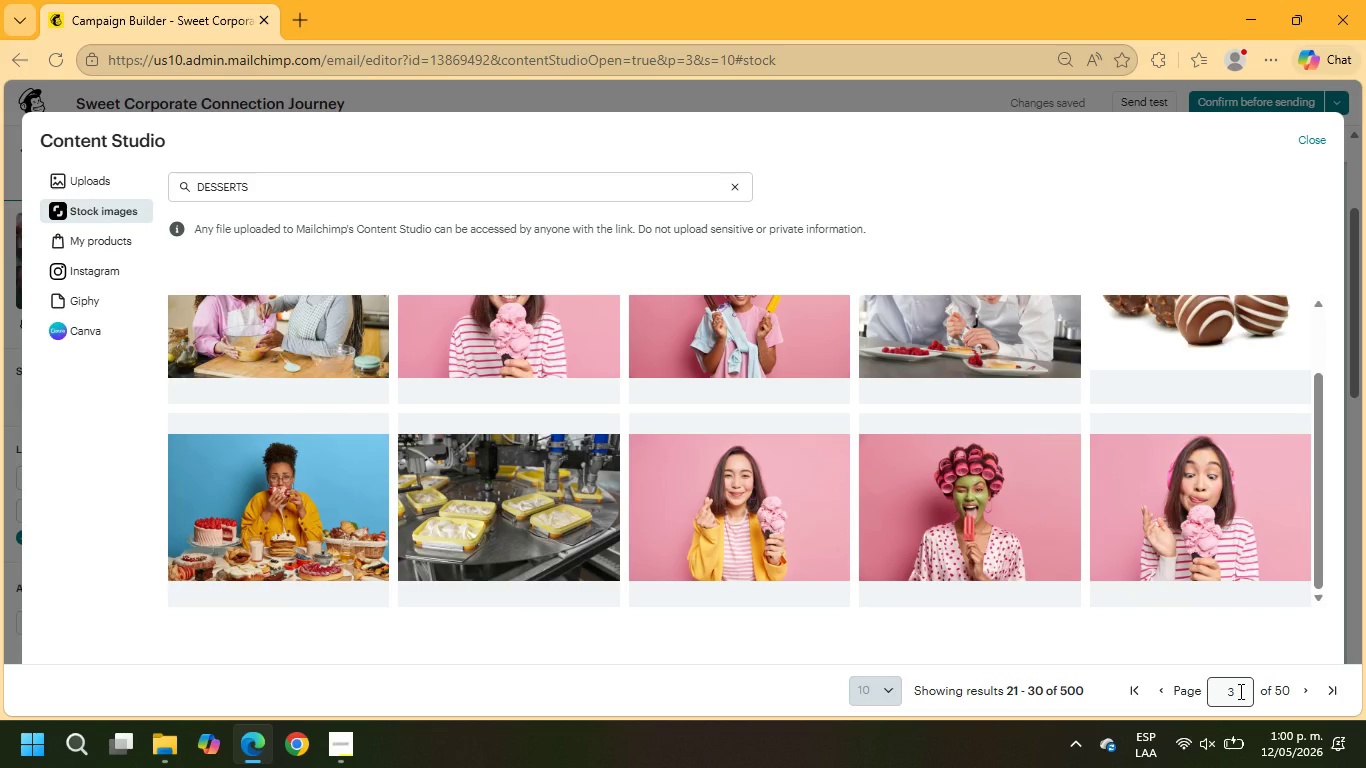 
left_click_drag(start_coordinate=[1238, 691], to_coordinate=[1190, 684])
 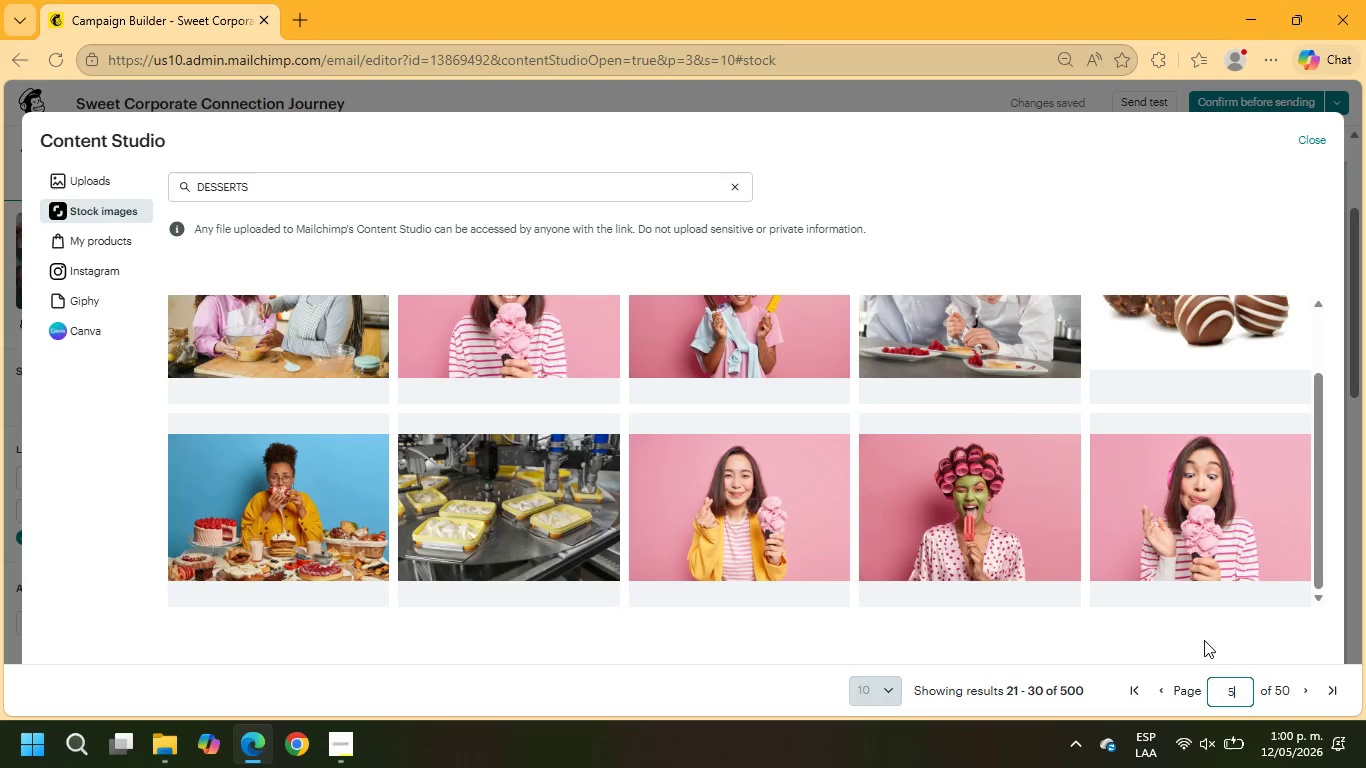 
key(Numpad5)
 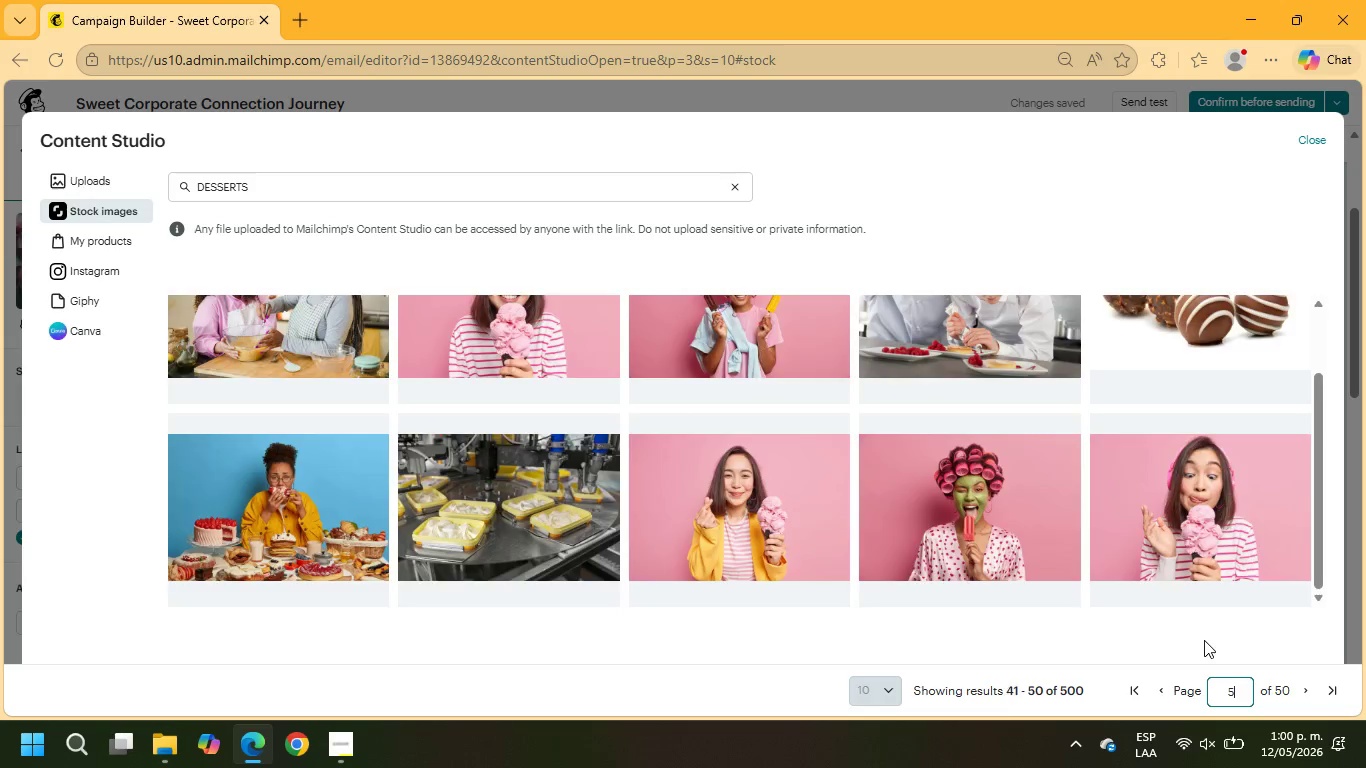 
key(NumpadEnter)
 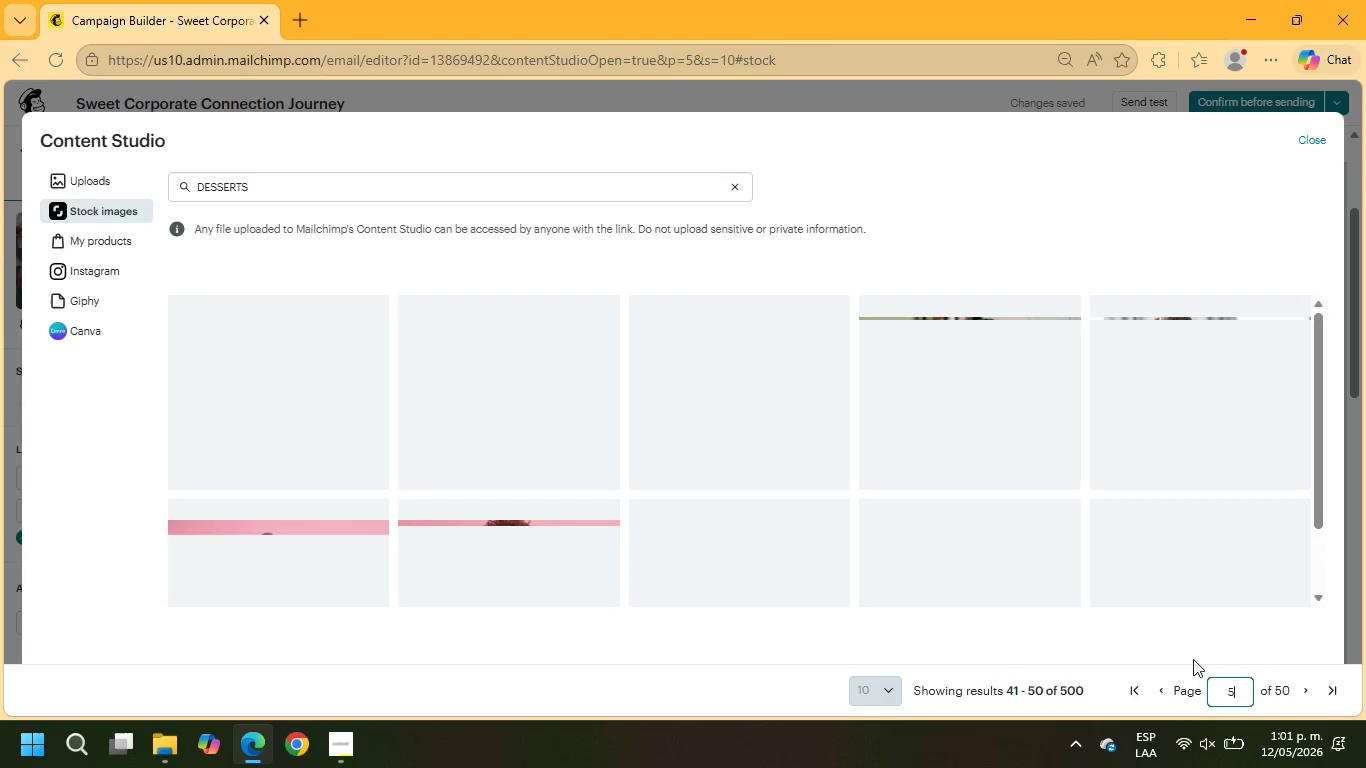 
wait(6.7)
 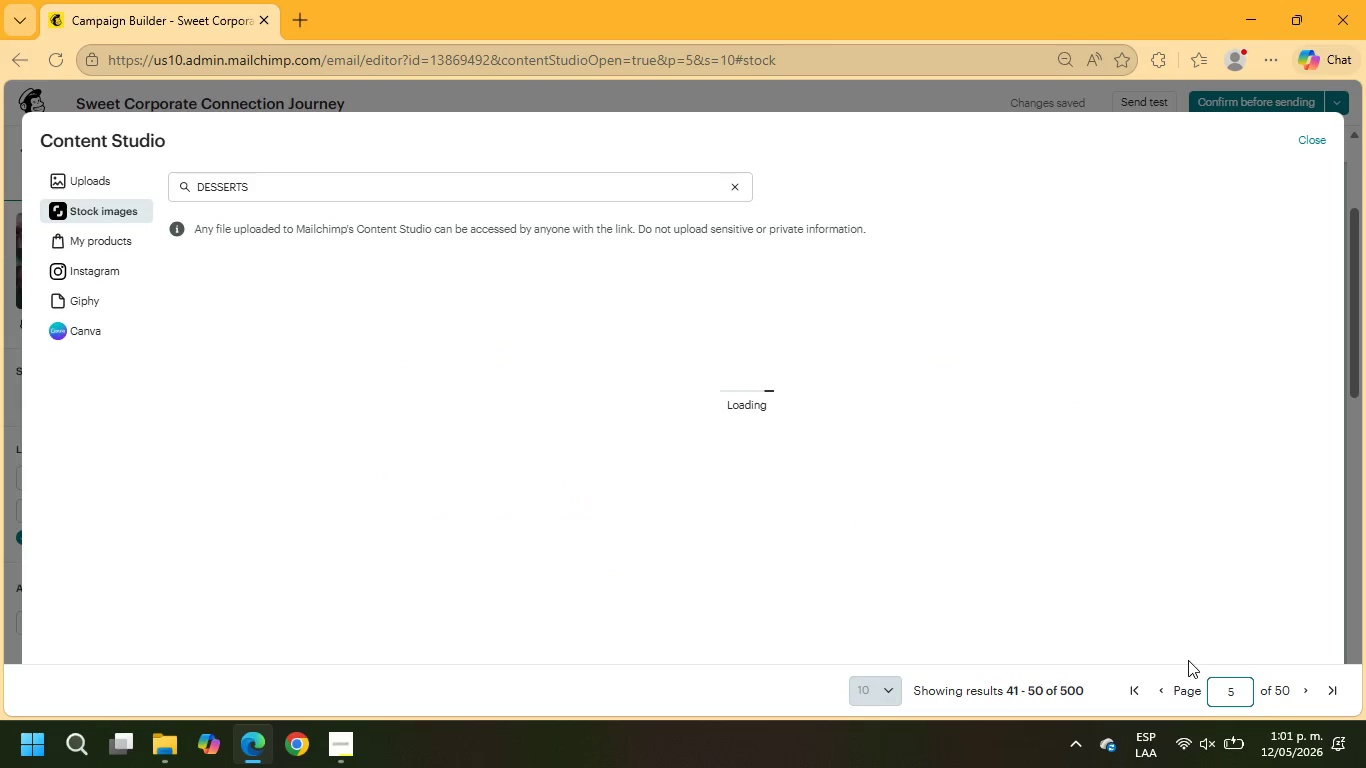 
scroll: coordinate [1203, 464], scroll_direction: down, amount: 6.0
 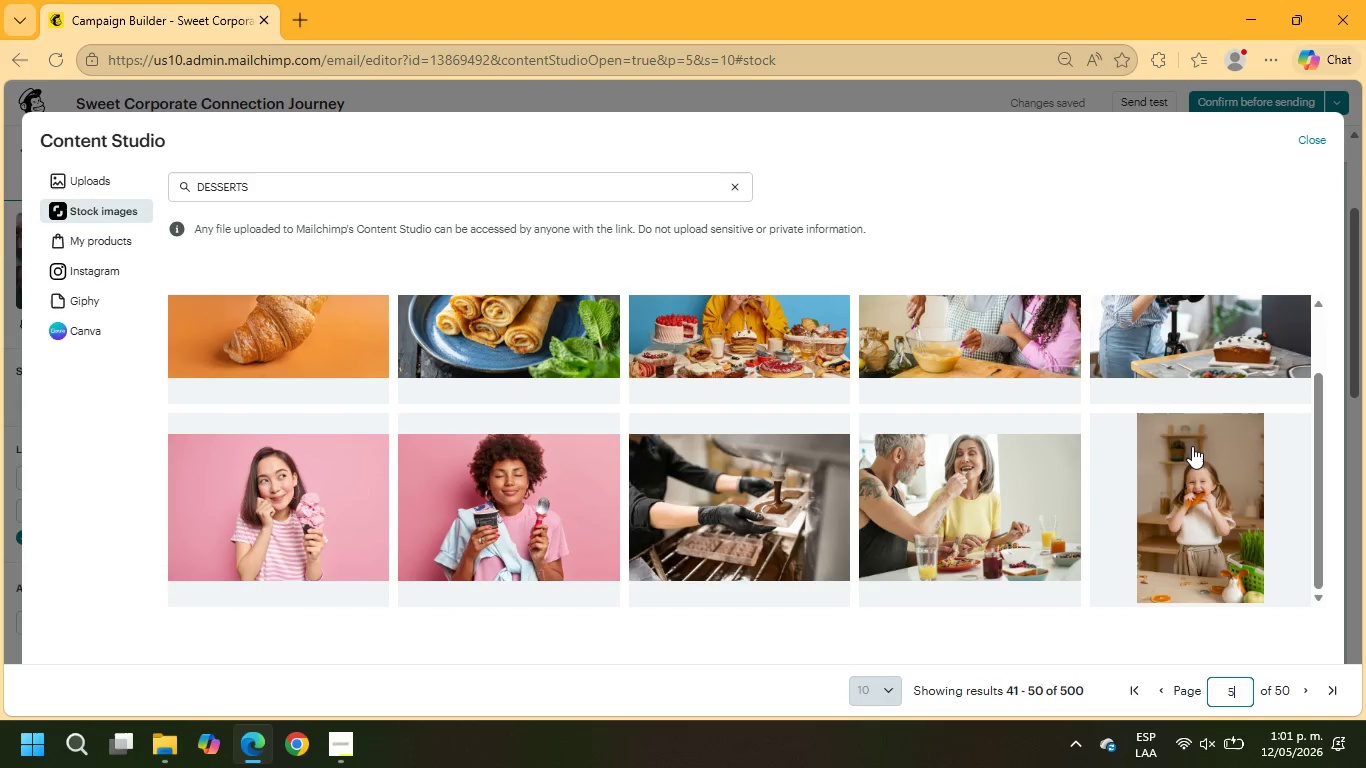 
scroll: coordinate [1192, 446], scroll_direction: up, amount: 2.0
 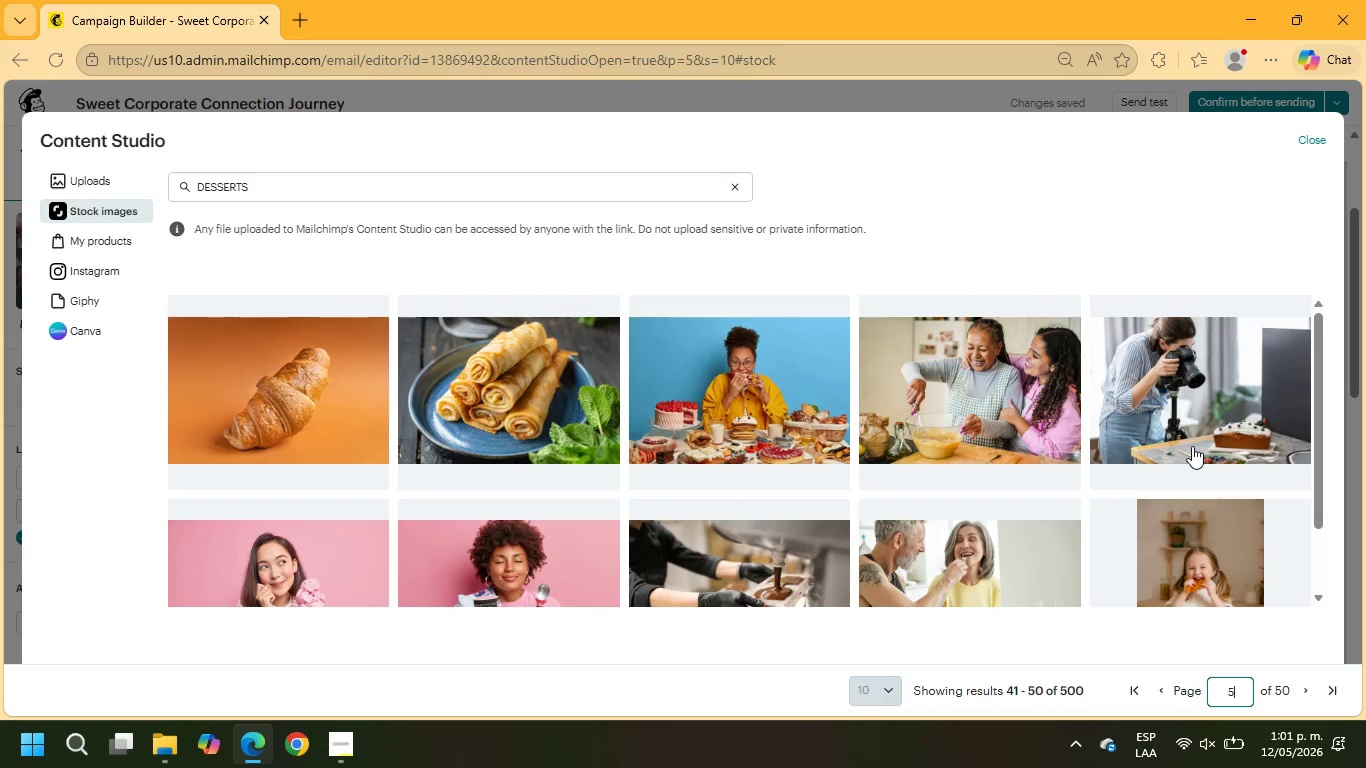 
scroll: coordinate [1192, 446], scroll_direction: down, amount: 1.0
 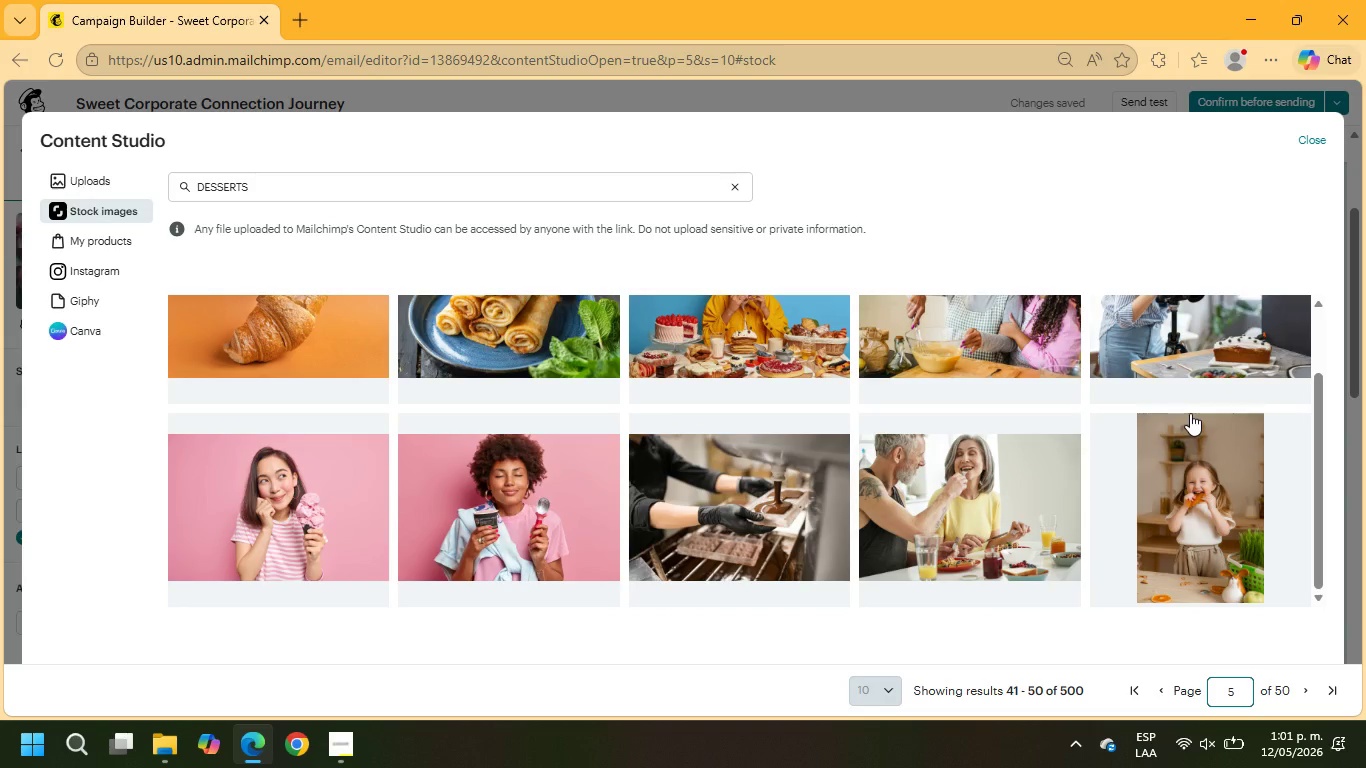 
scroll: coordinate [1191, 413], scroll_direction: up, amount: 1.0
 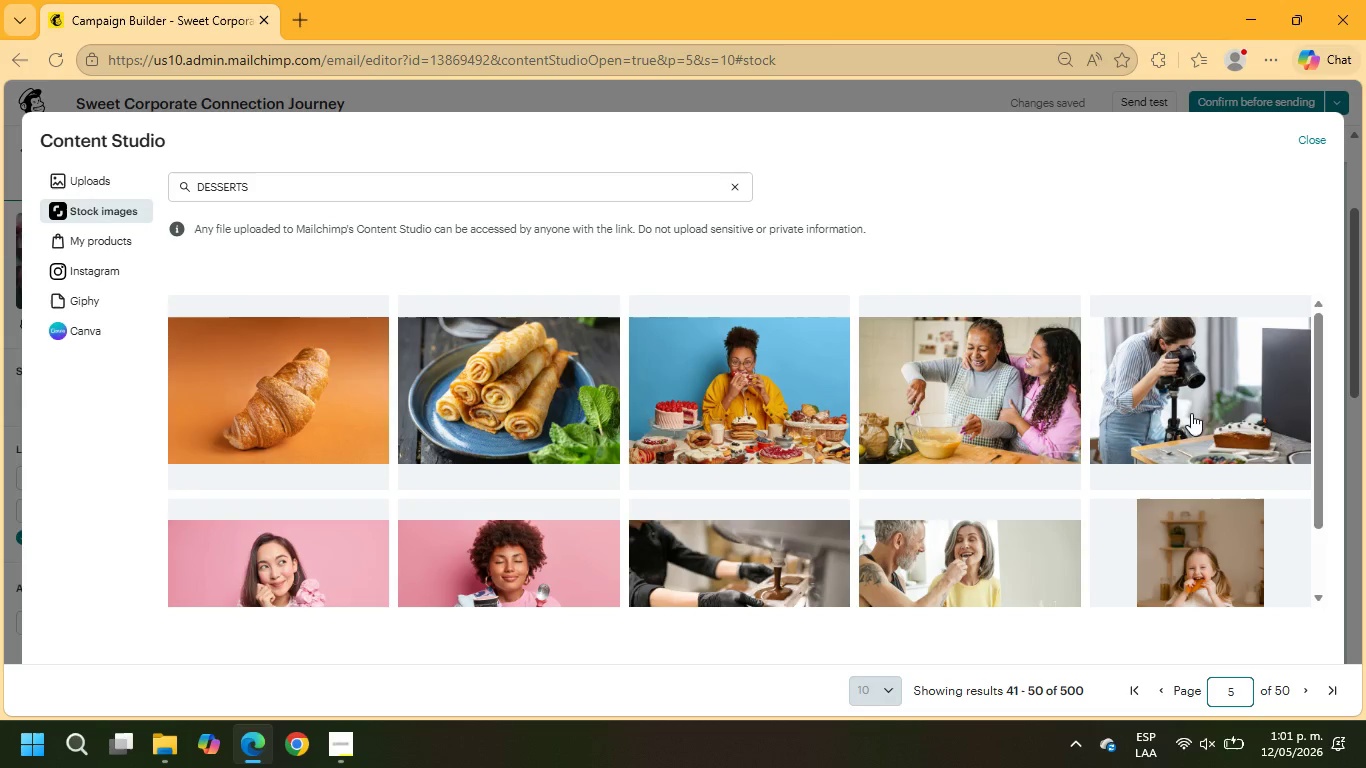 
scroll: coordinate [1191, 413], scroll_direction: down, amount: 6.0
 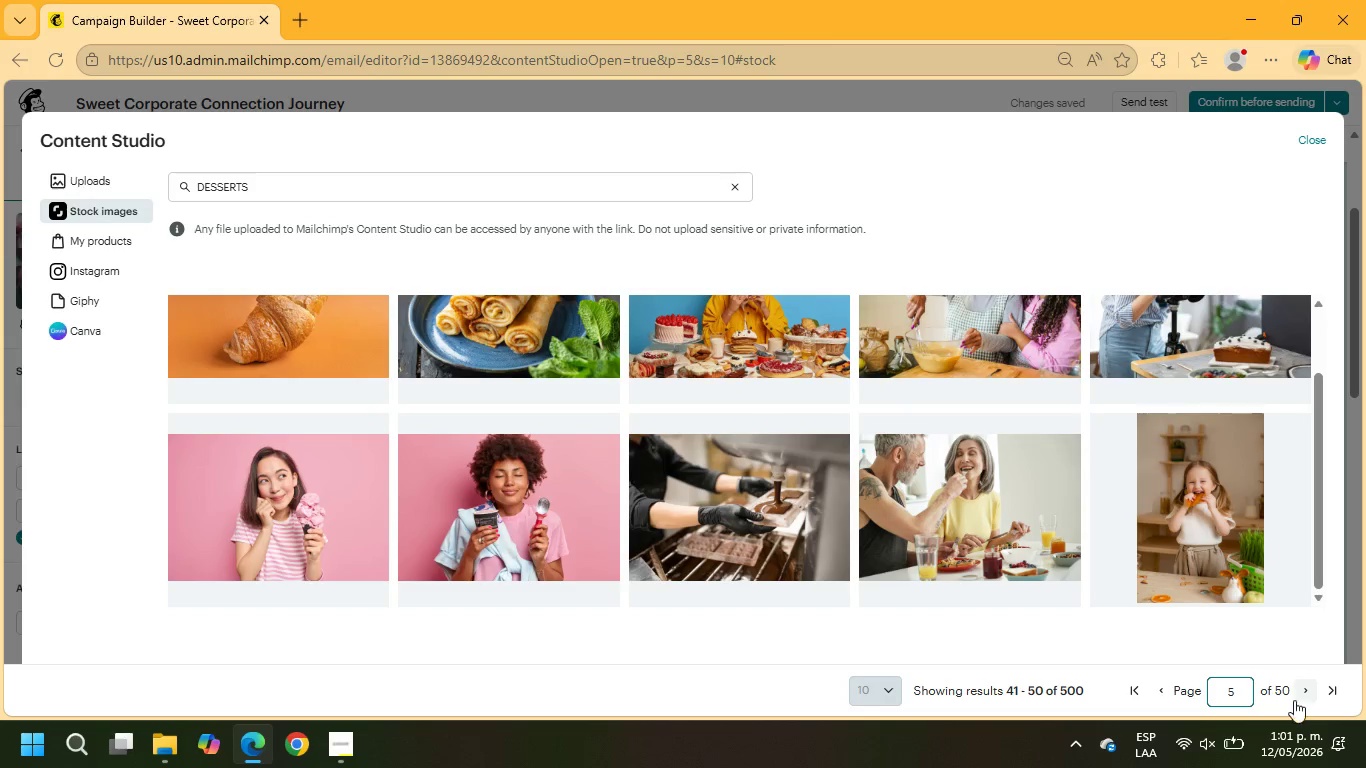 
left_click([1302, 692])
 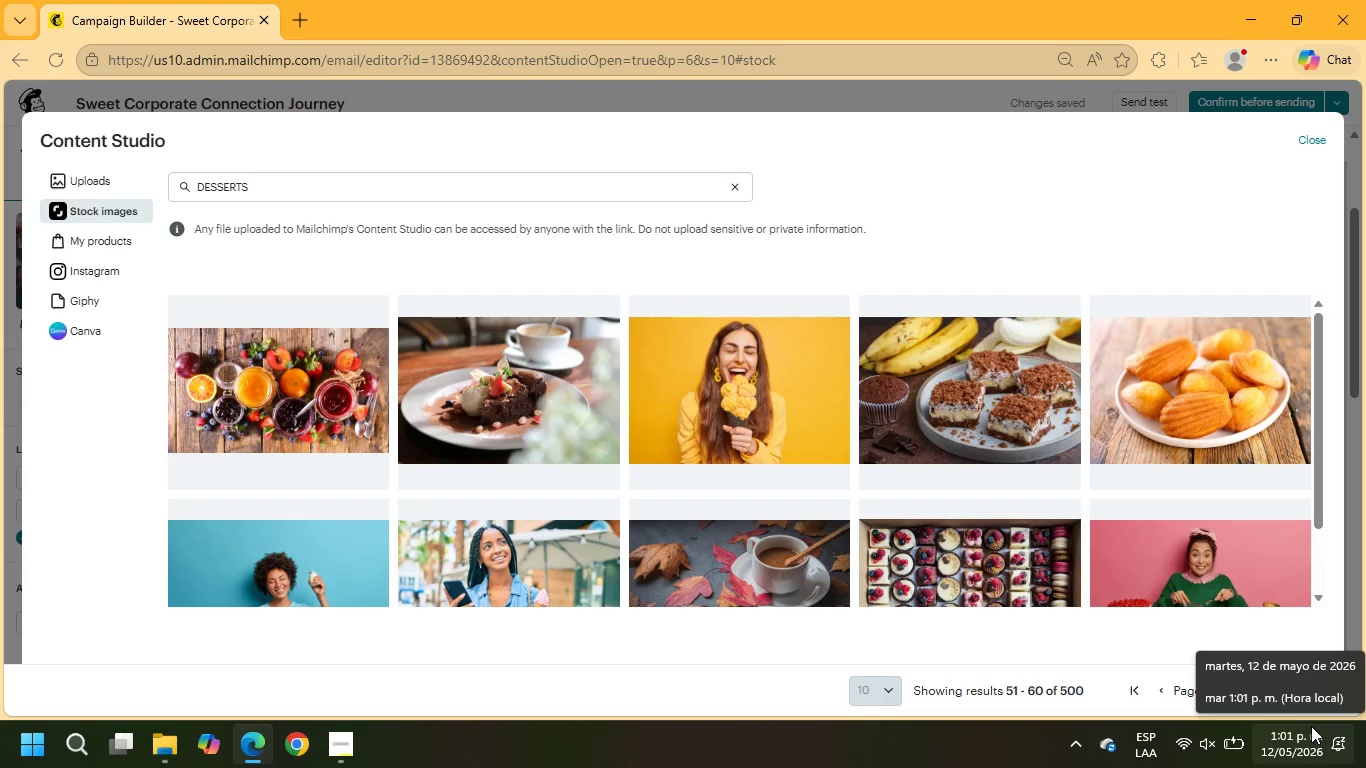 
wait(16.14)
 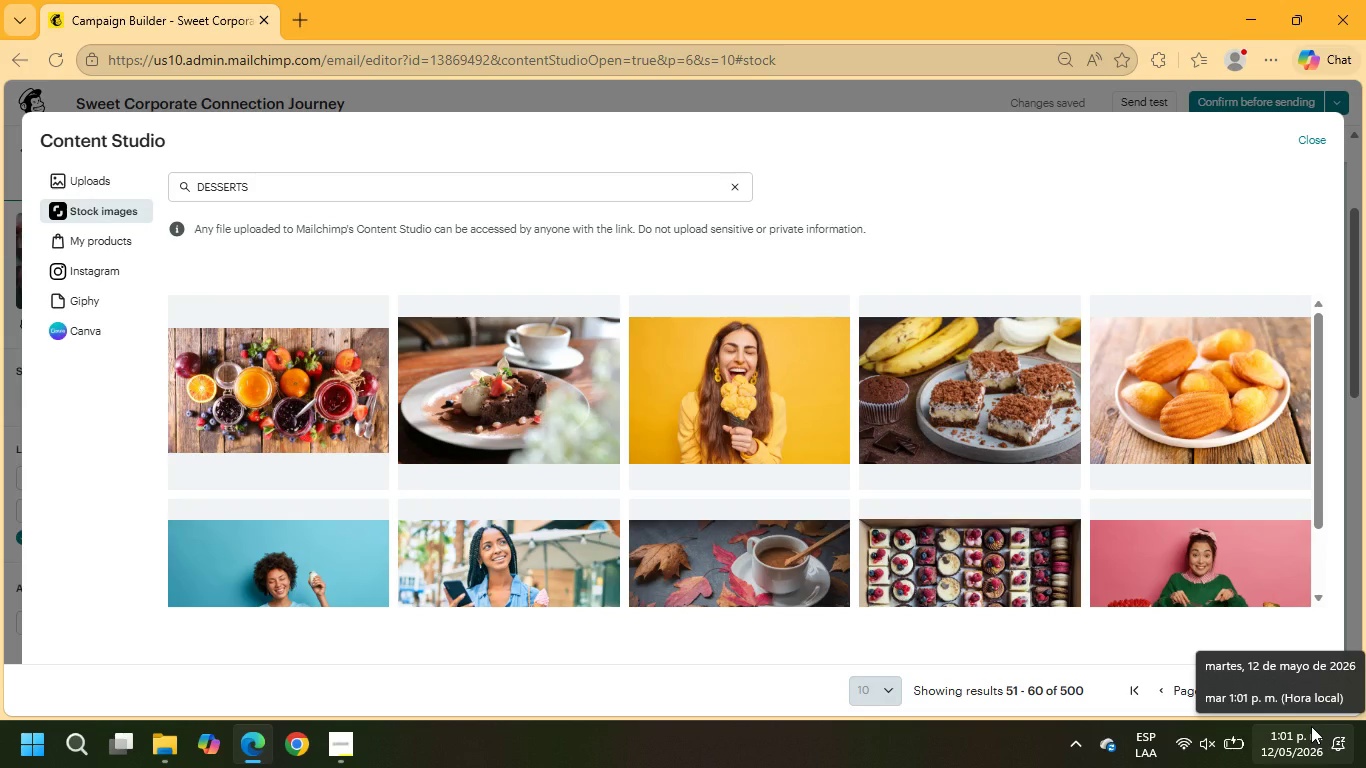 
scroll: coordinate [600, 405], scroll_direction: down, amount: 2.0
 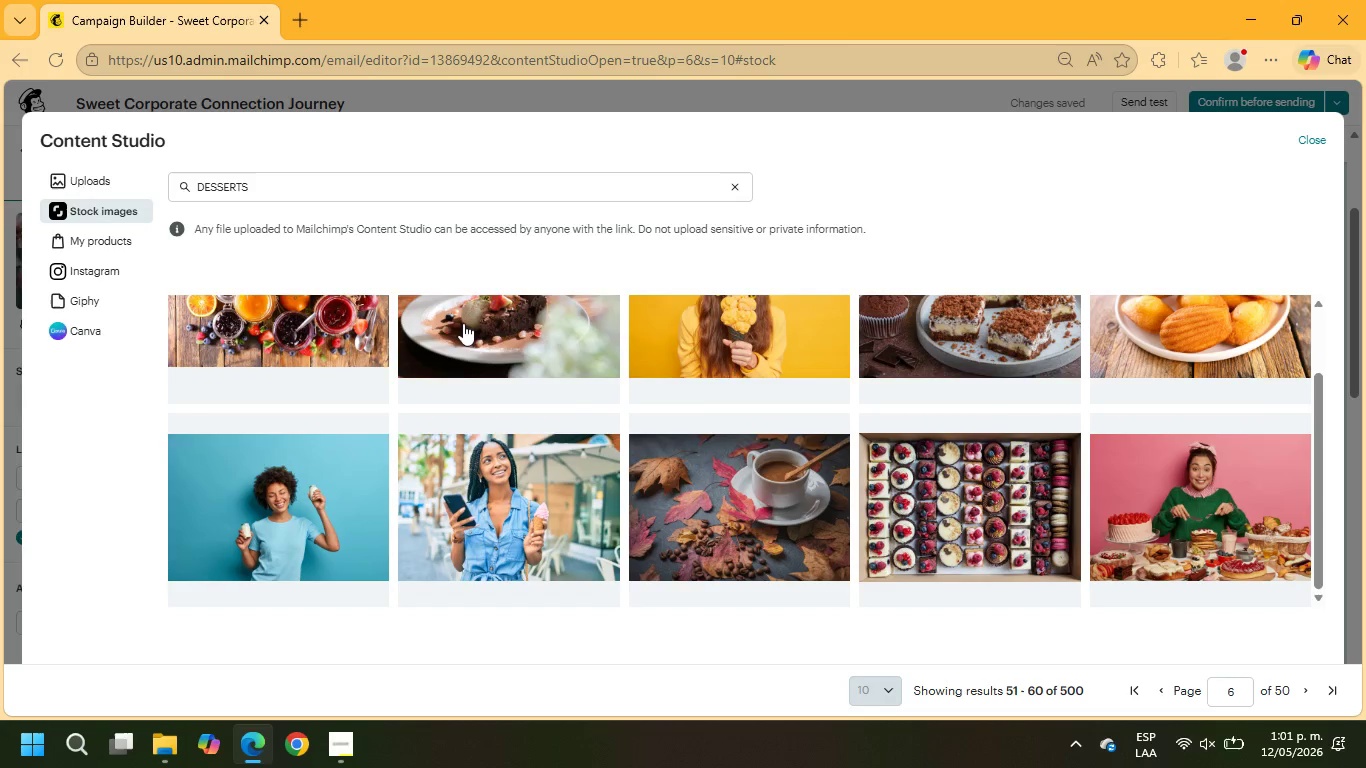 
left_click([463, 321])
 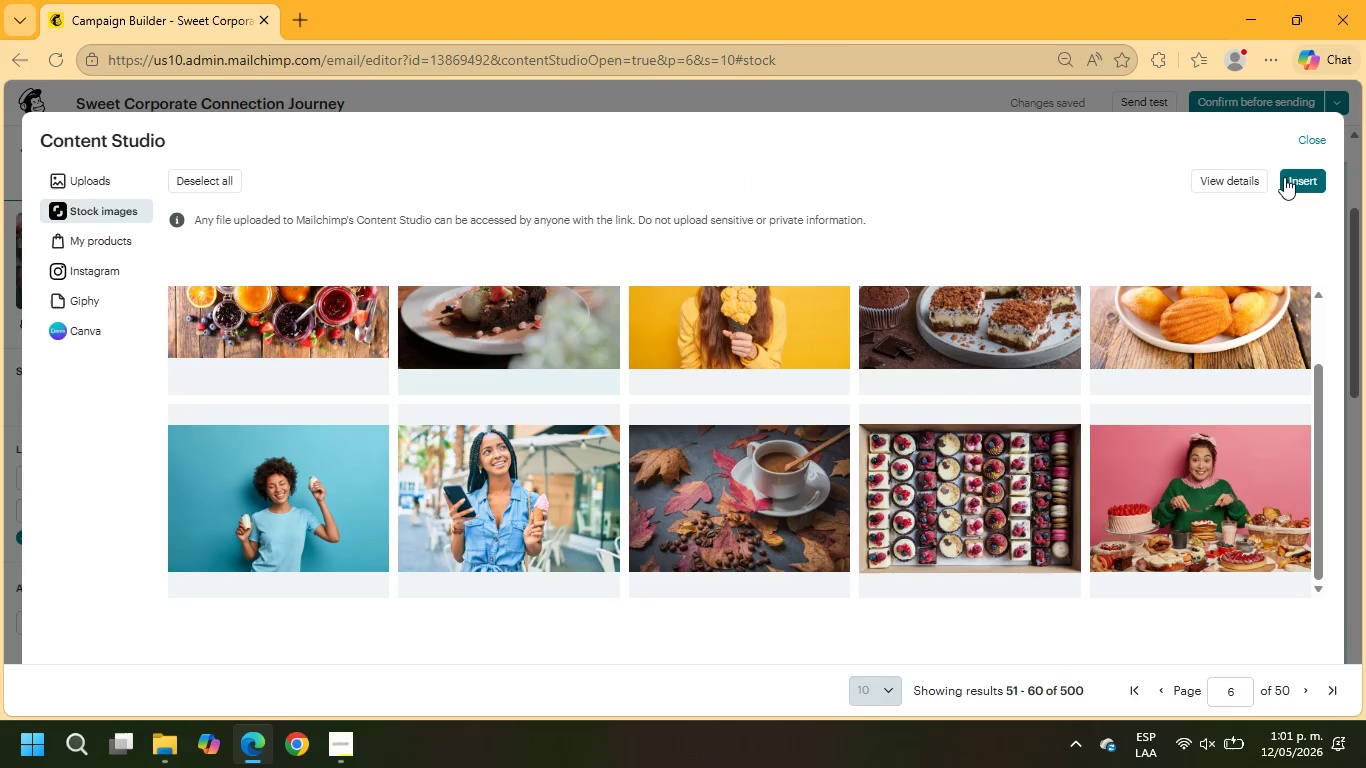 
left_click([1317, 176])
 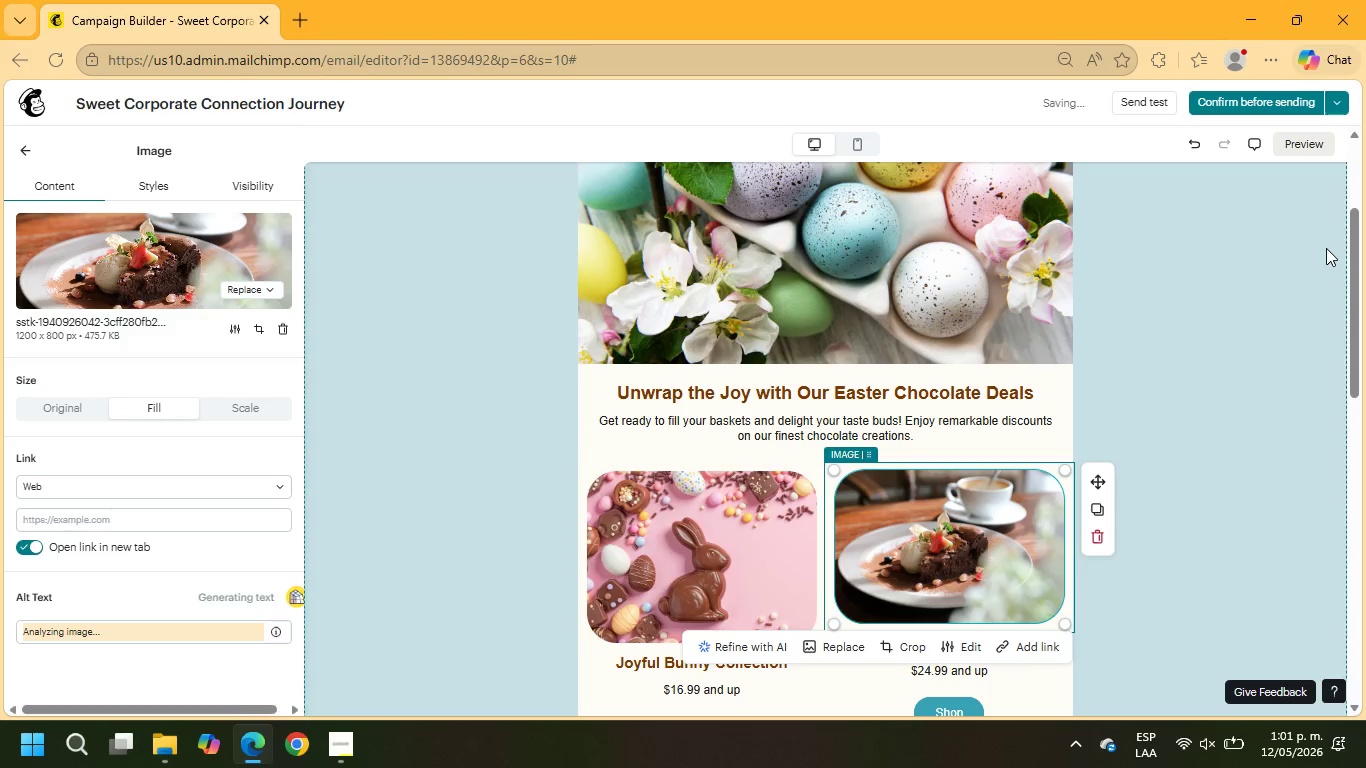 
wait(17.86)
 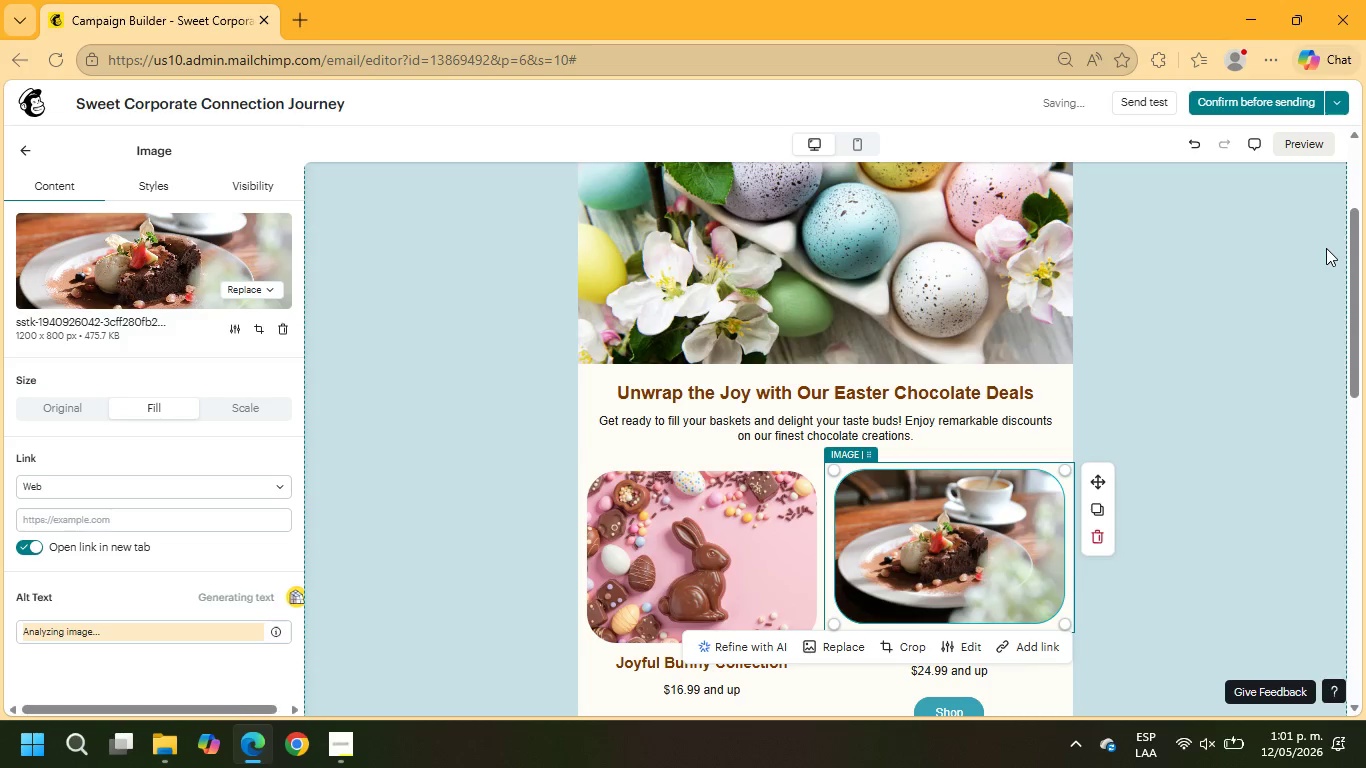 
scroll: coordinate [1235, 303], scroll_direction: down, amount: 2.0
 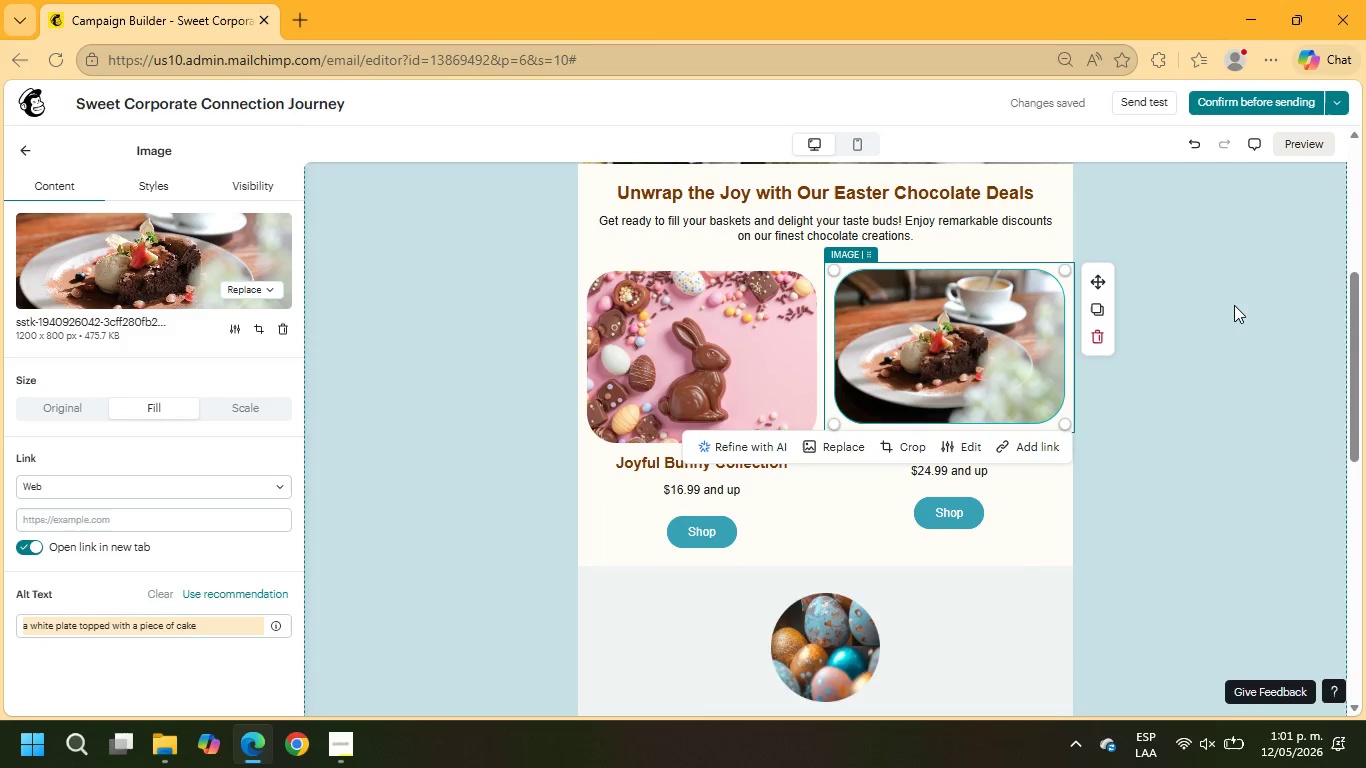 
scroll: coordinate [1184, 307], scroll_direction: up, amount: 6.0
 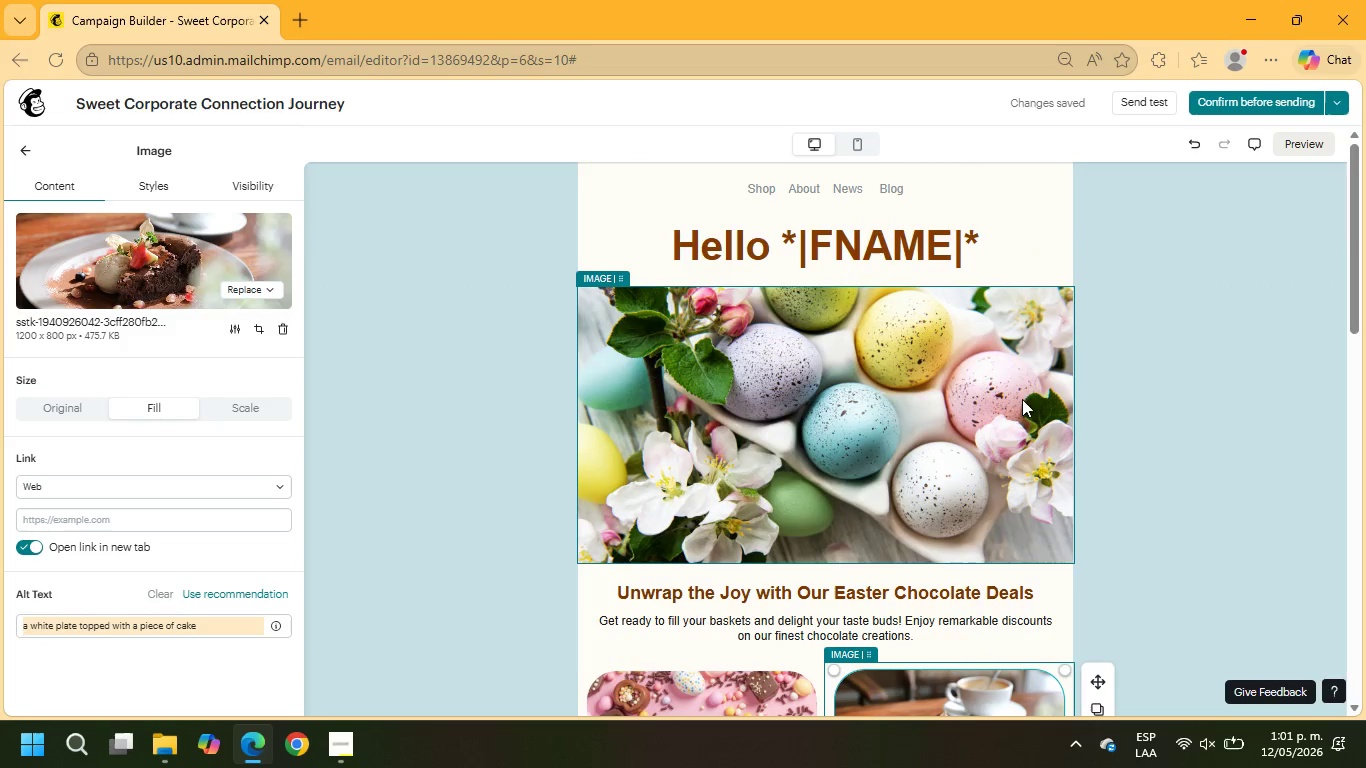 
scroll: coordinate [1015, 421], scroll_direction: down, amount: 2.0
 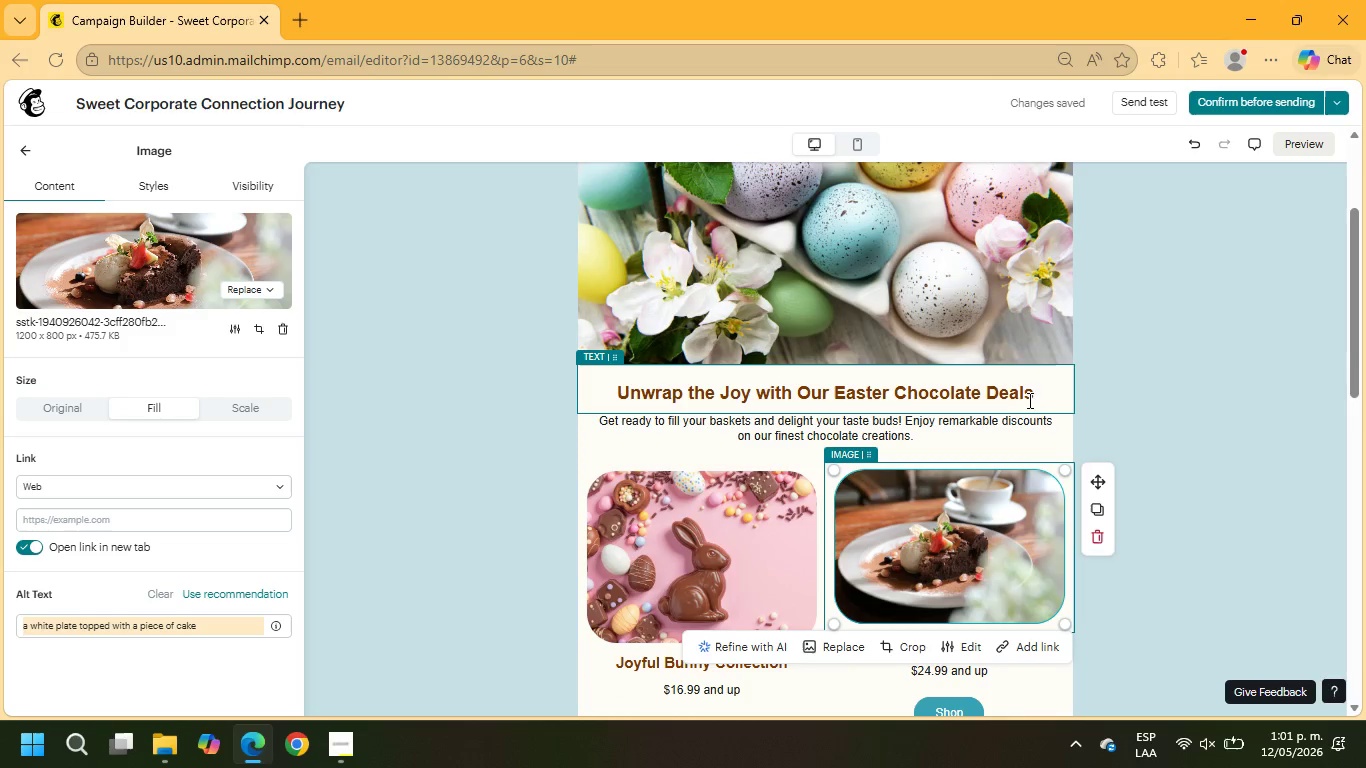 
left_click([1037, 397])
 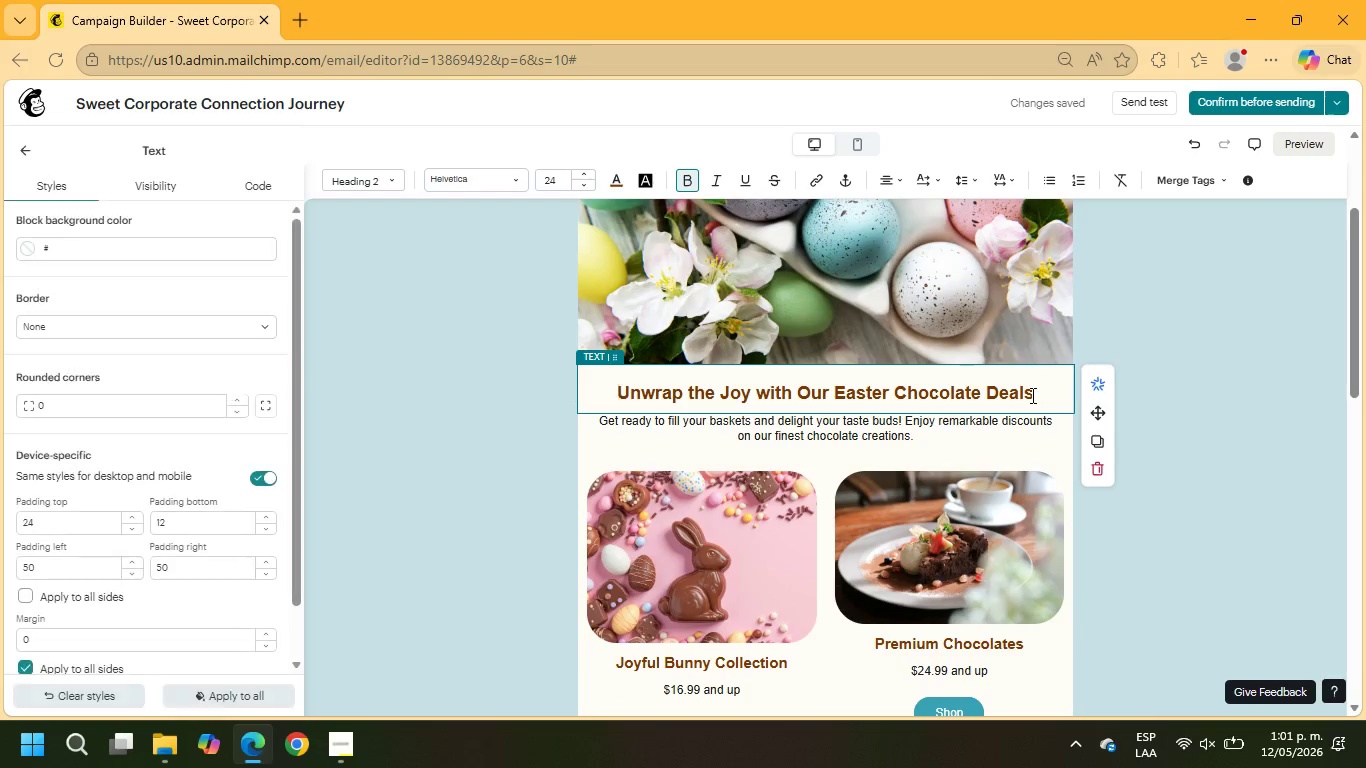 
left_click_drag(start_coordinate=[1031, 395], to_coordinate=[568, 407])
 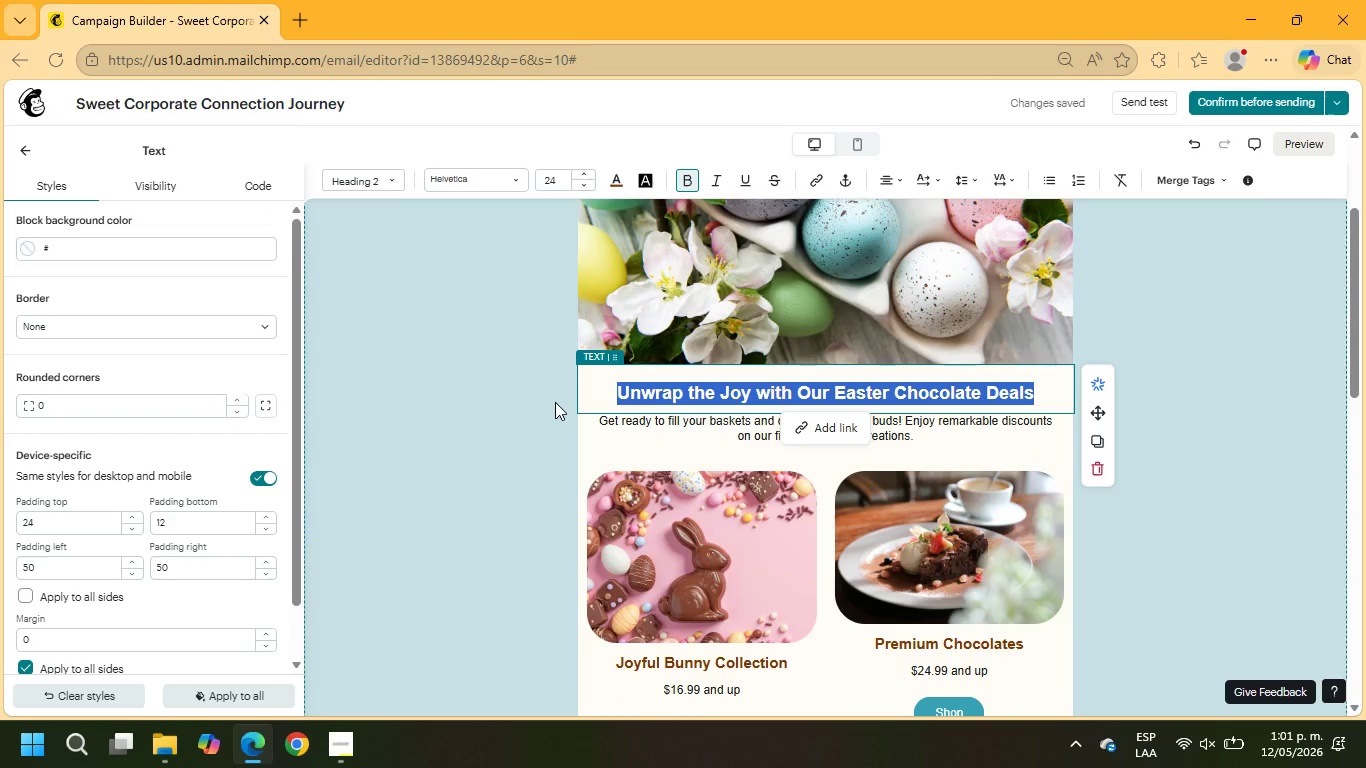 
type(Its been a while since +)
 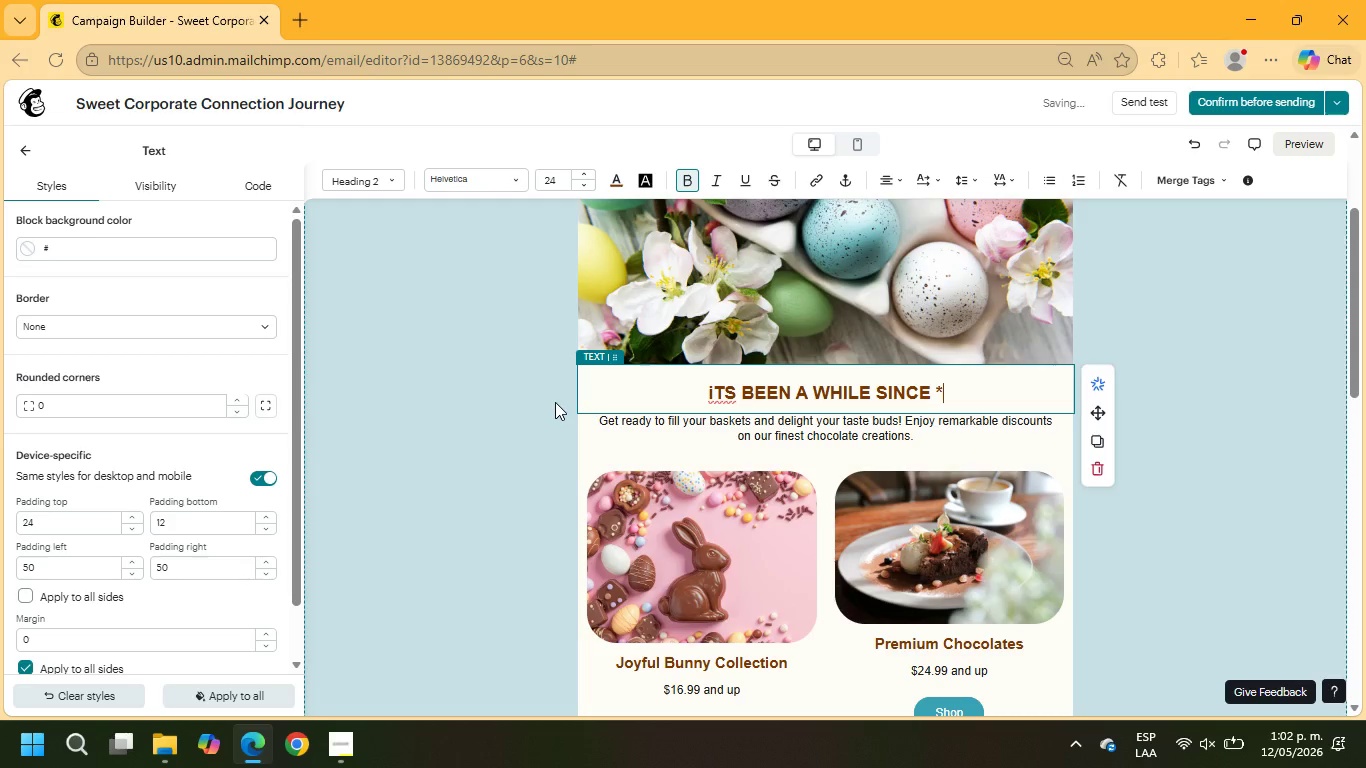 
wait(17.12)
 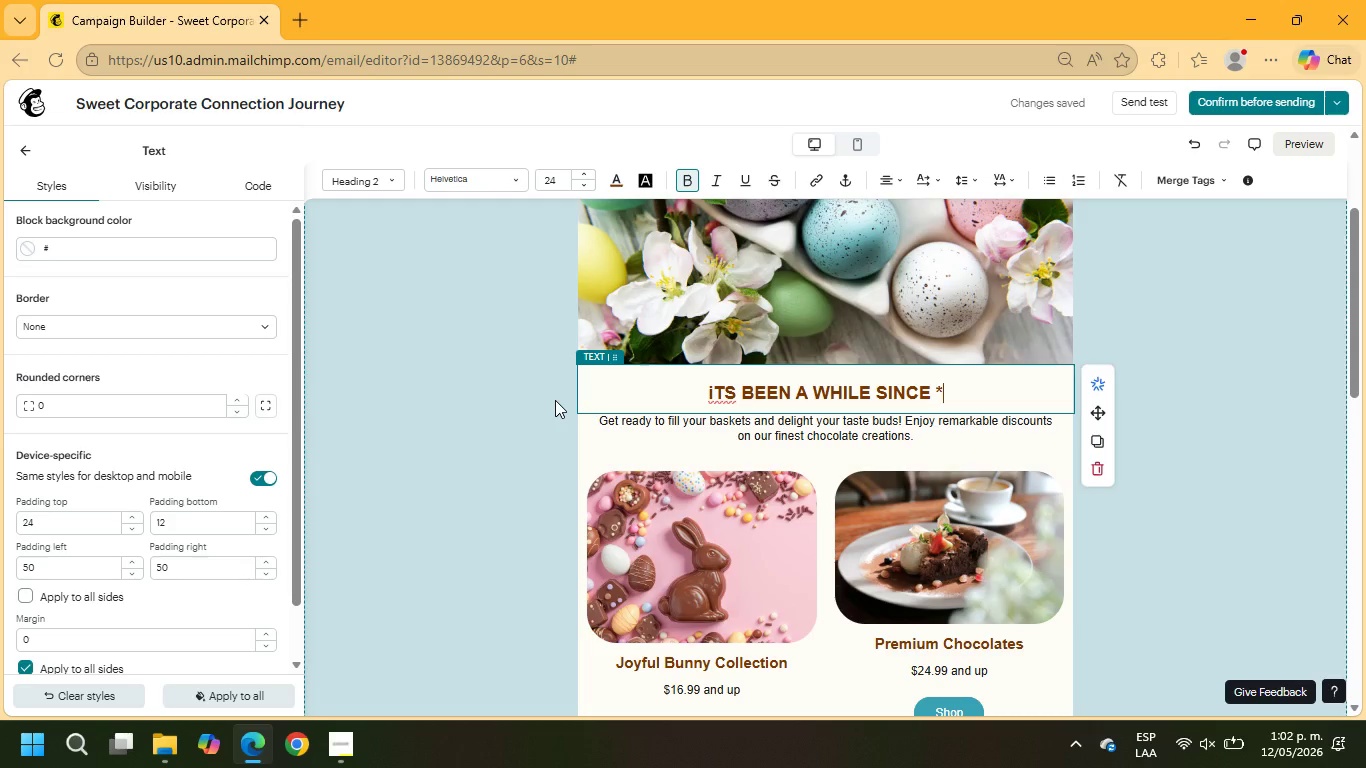 
left_click([1183, 184])
 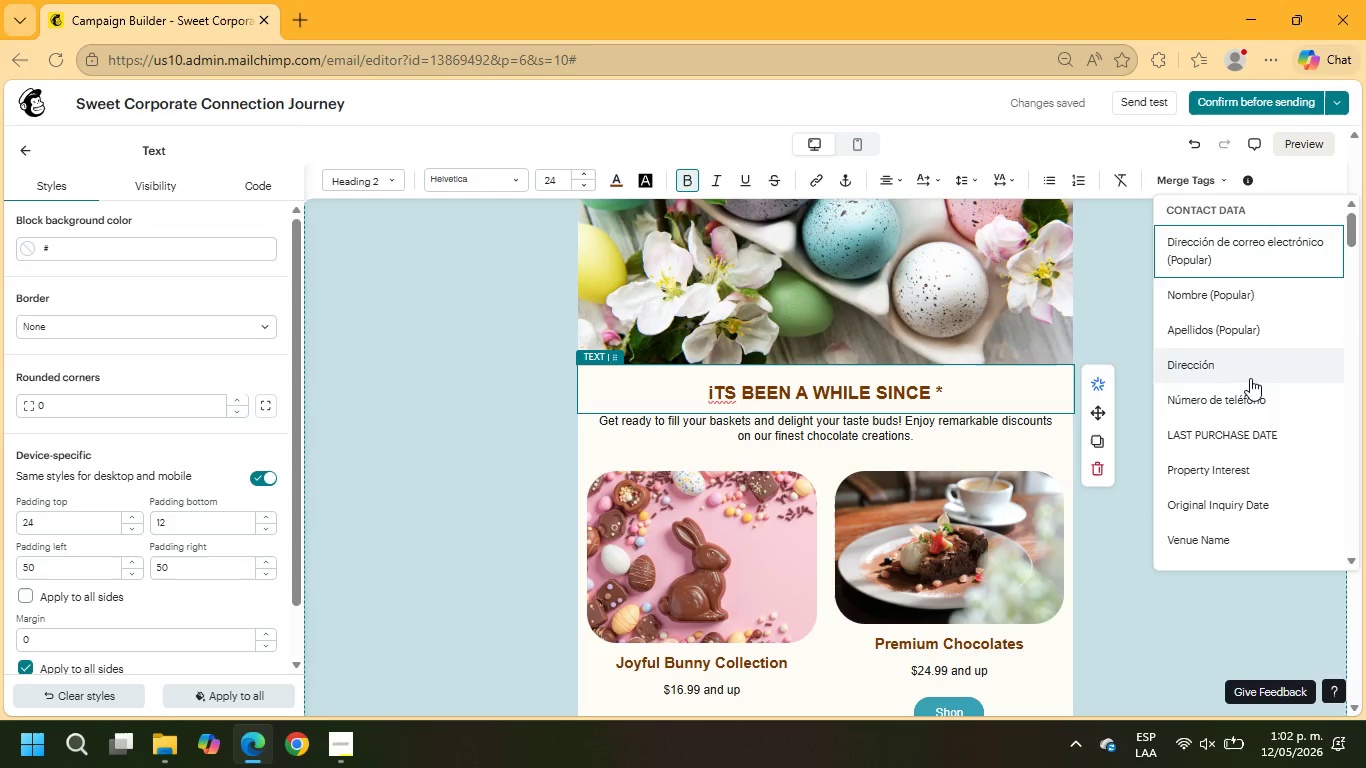 
scroll: coordinate [1248, 420], scroll_direction: down, amount: 17.0
 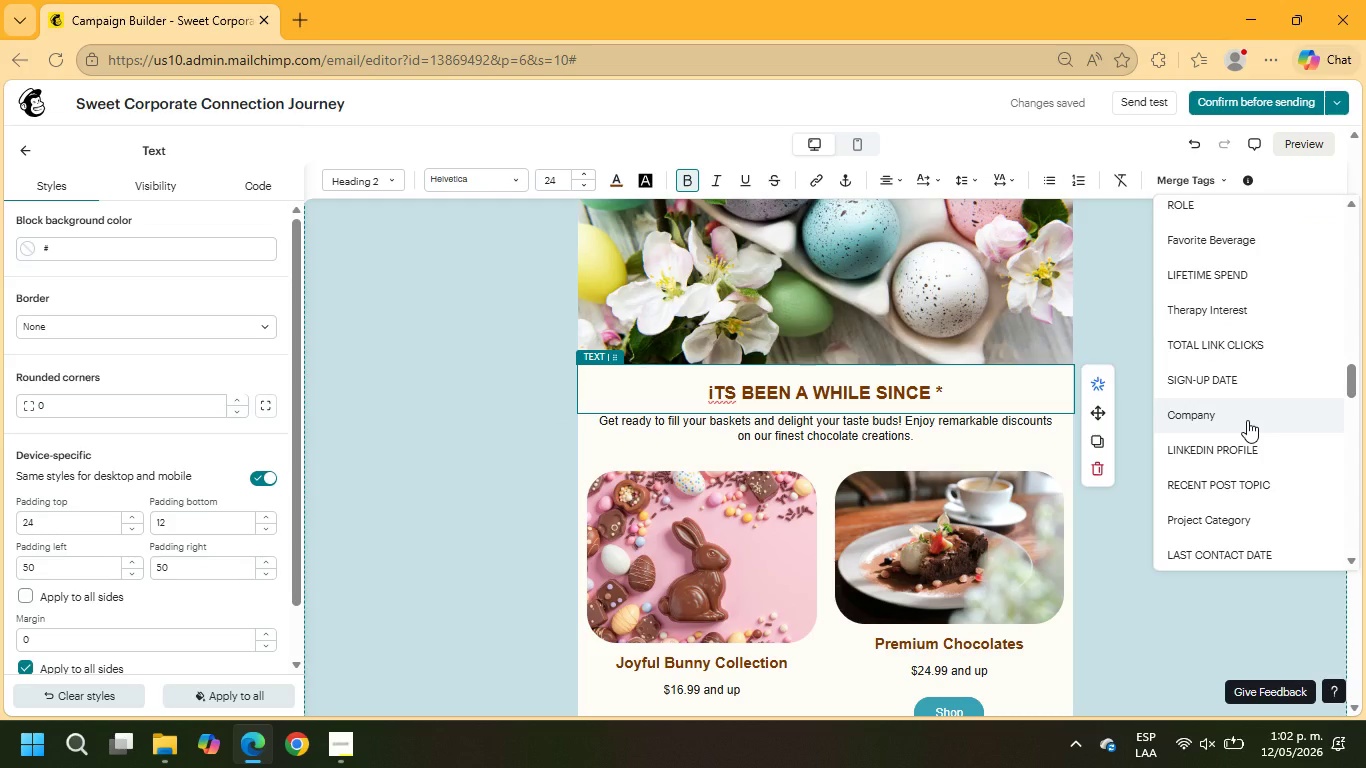 
left_click([1247, 420])
 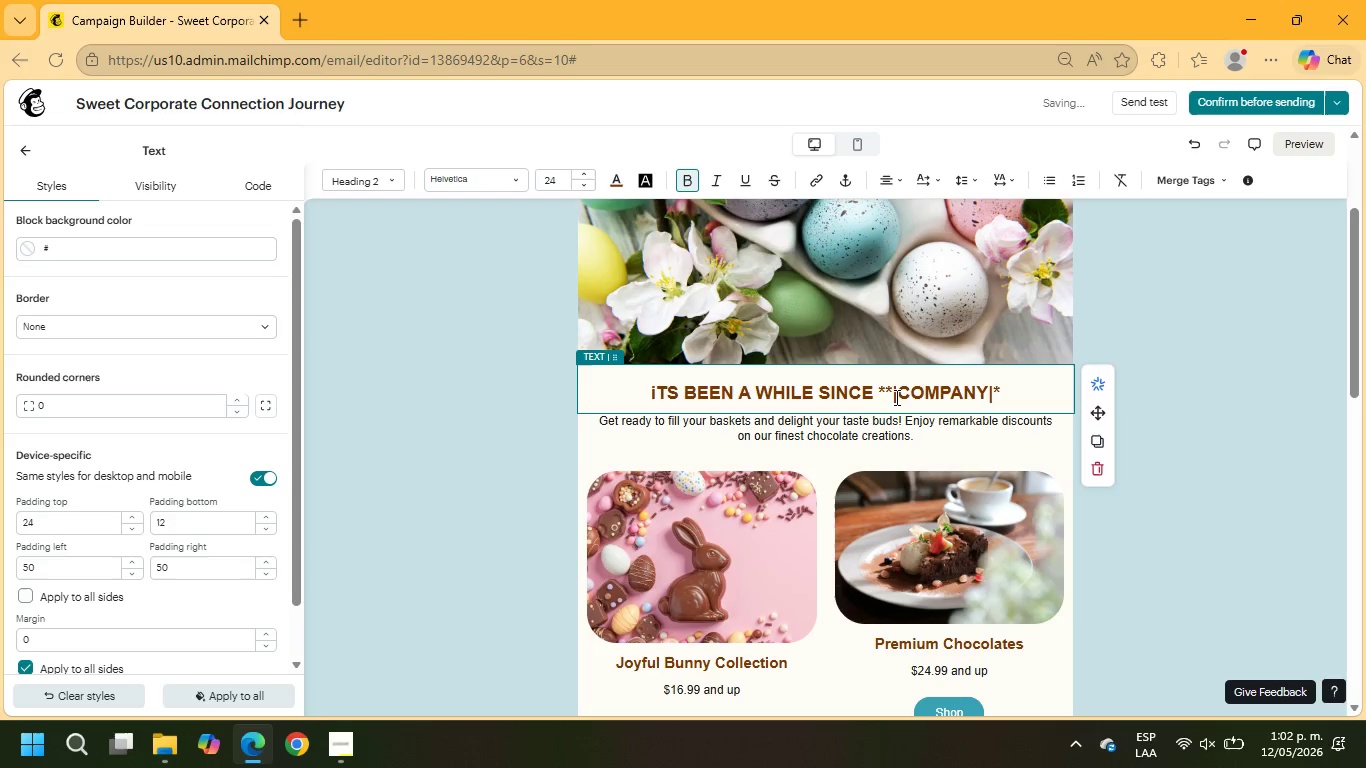 
left_click([891, 388])
 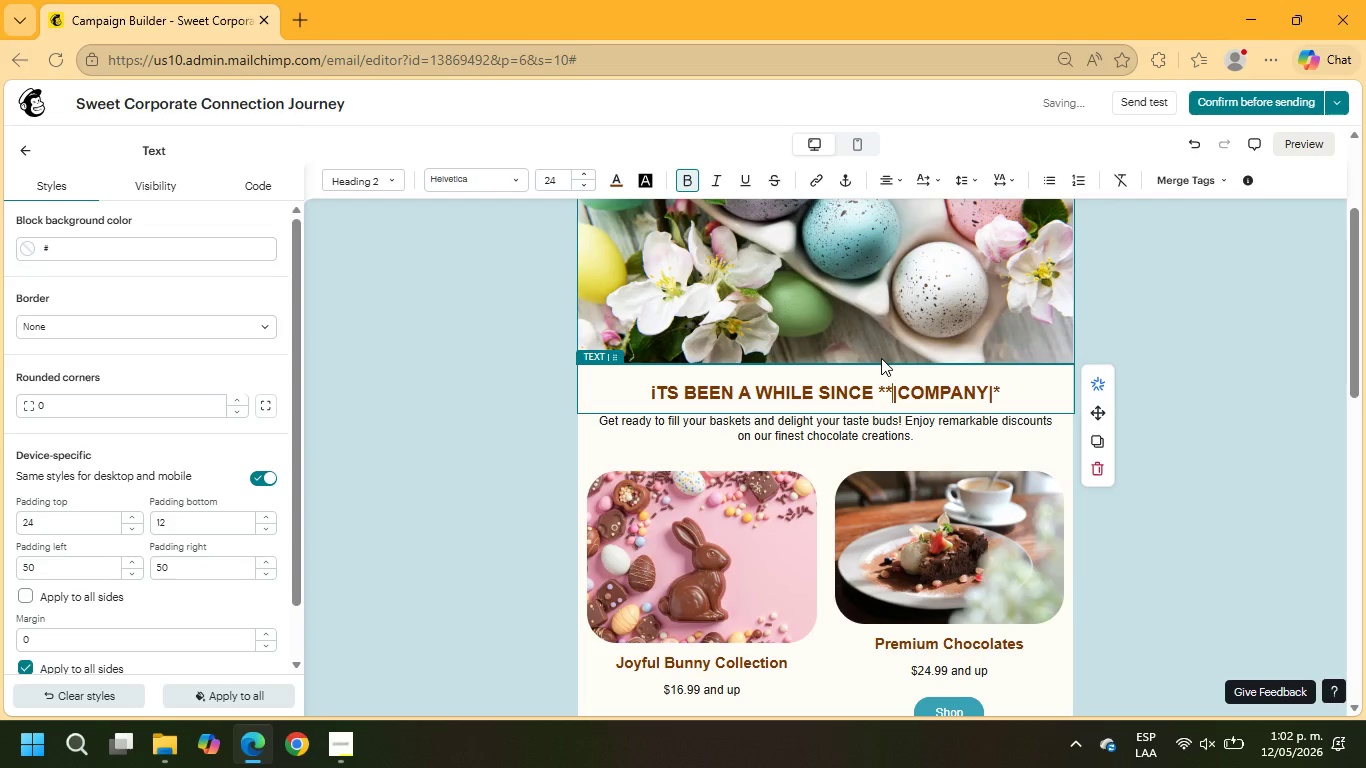 
key(Backspace)
 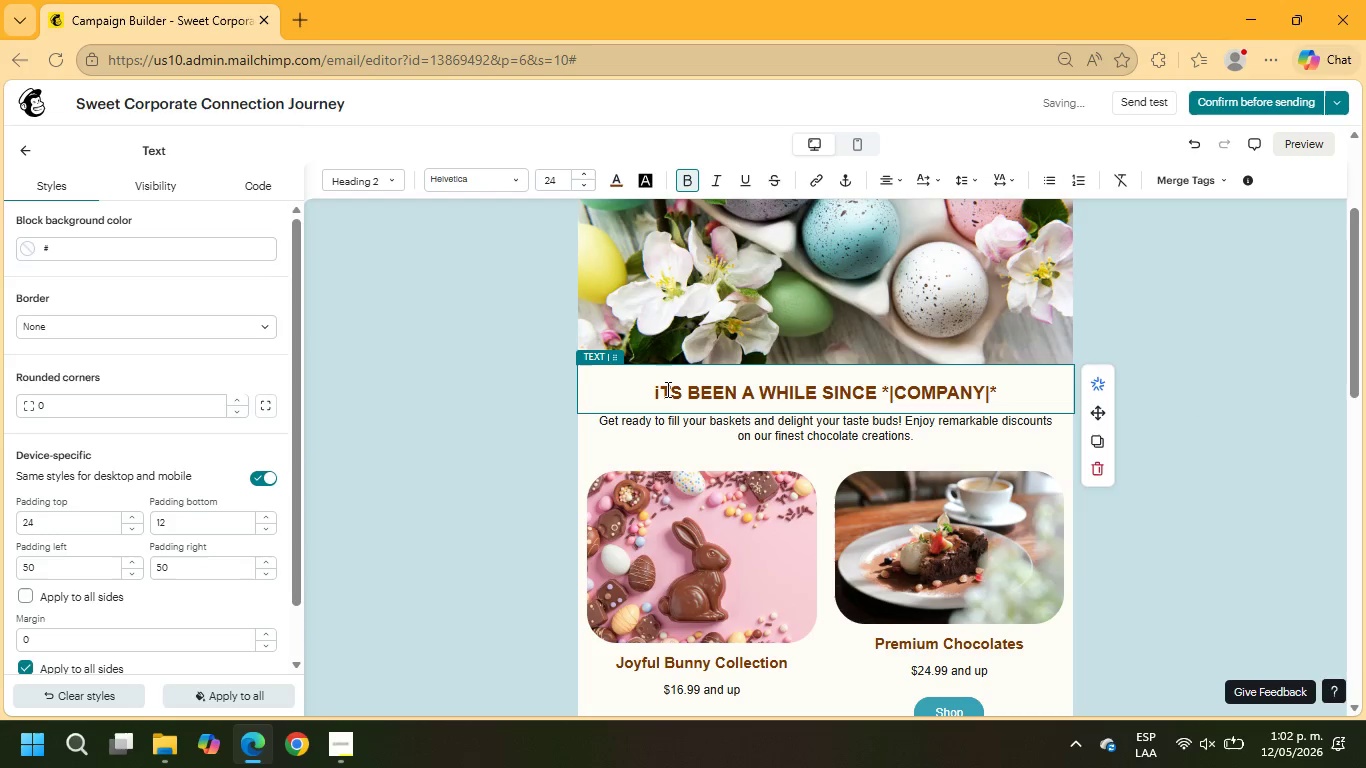 
left_click([661, 394])
 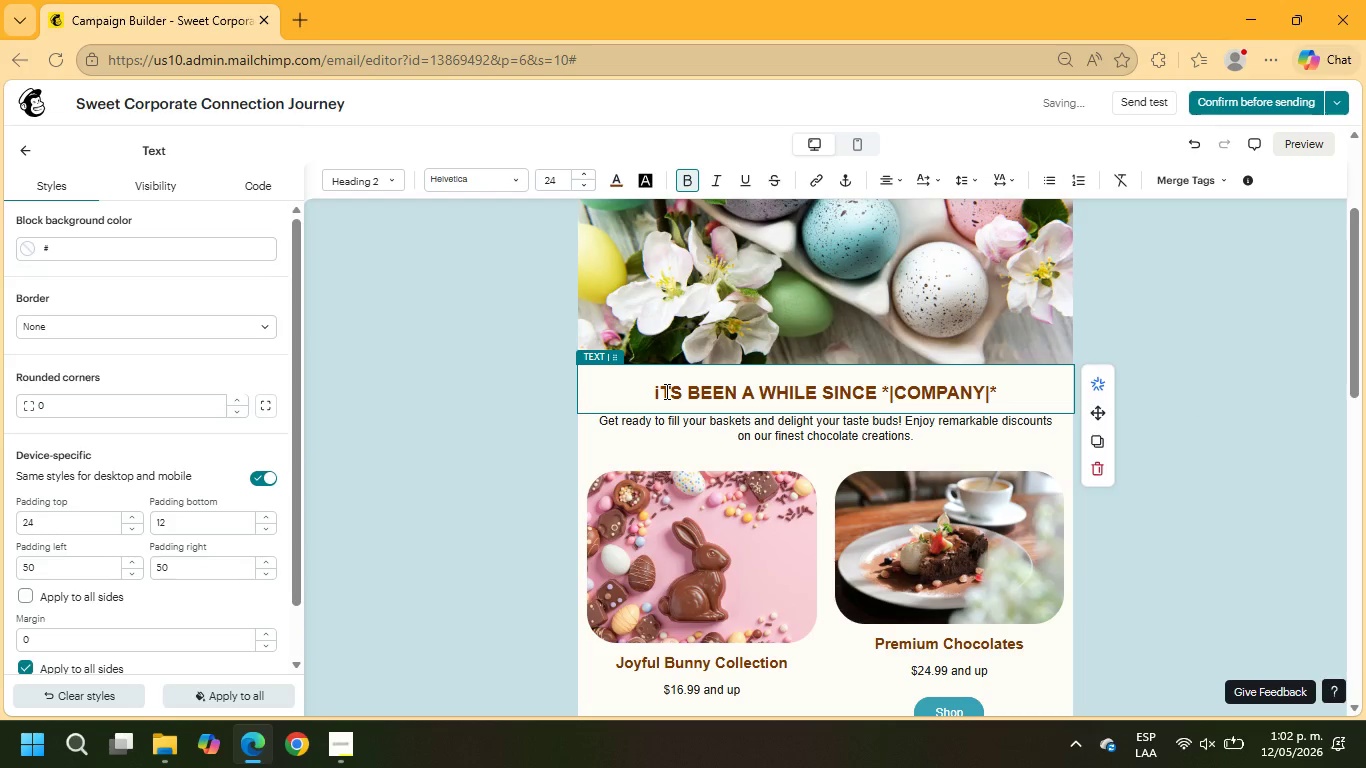 
key(Backspace)
 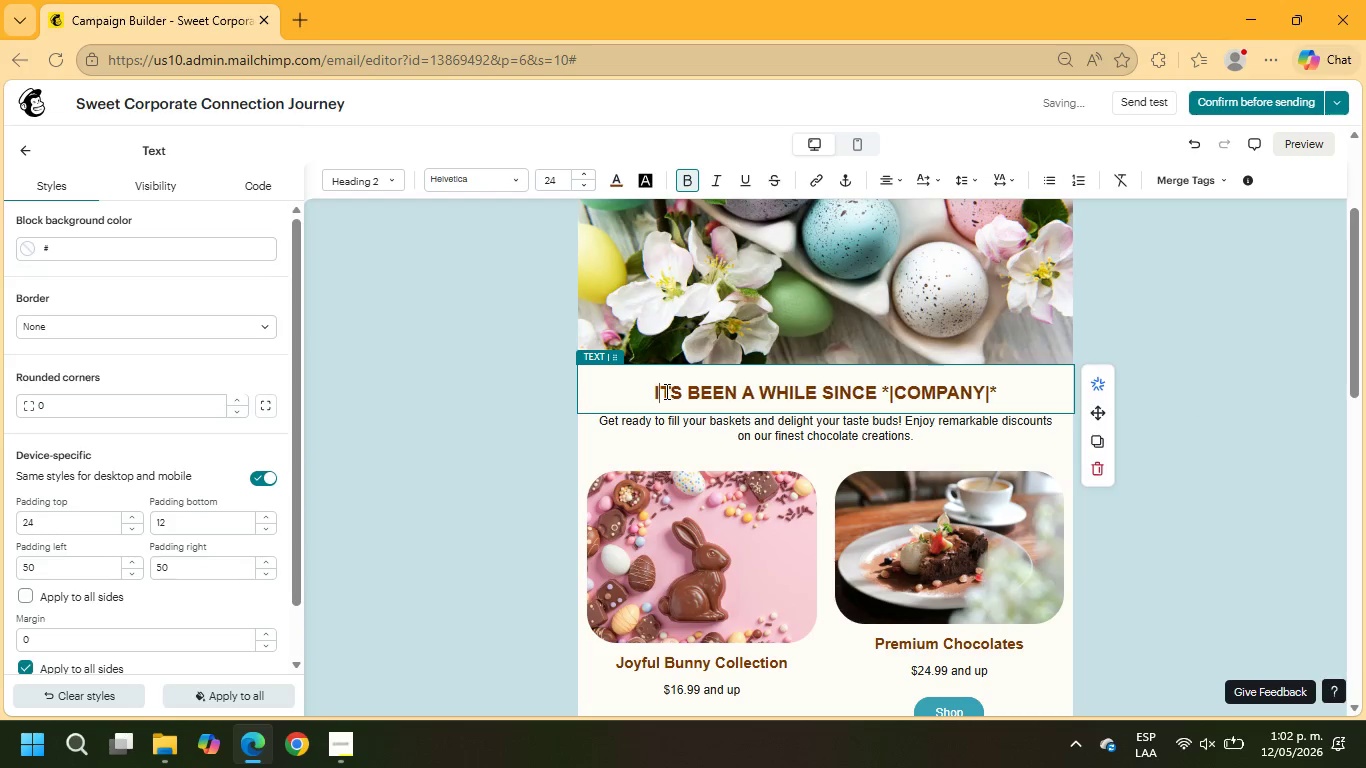 
key(I)
 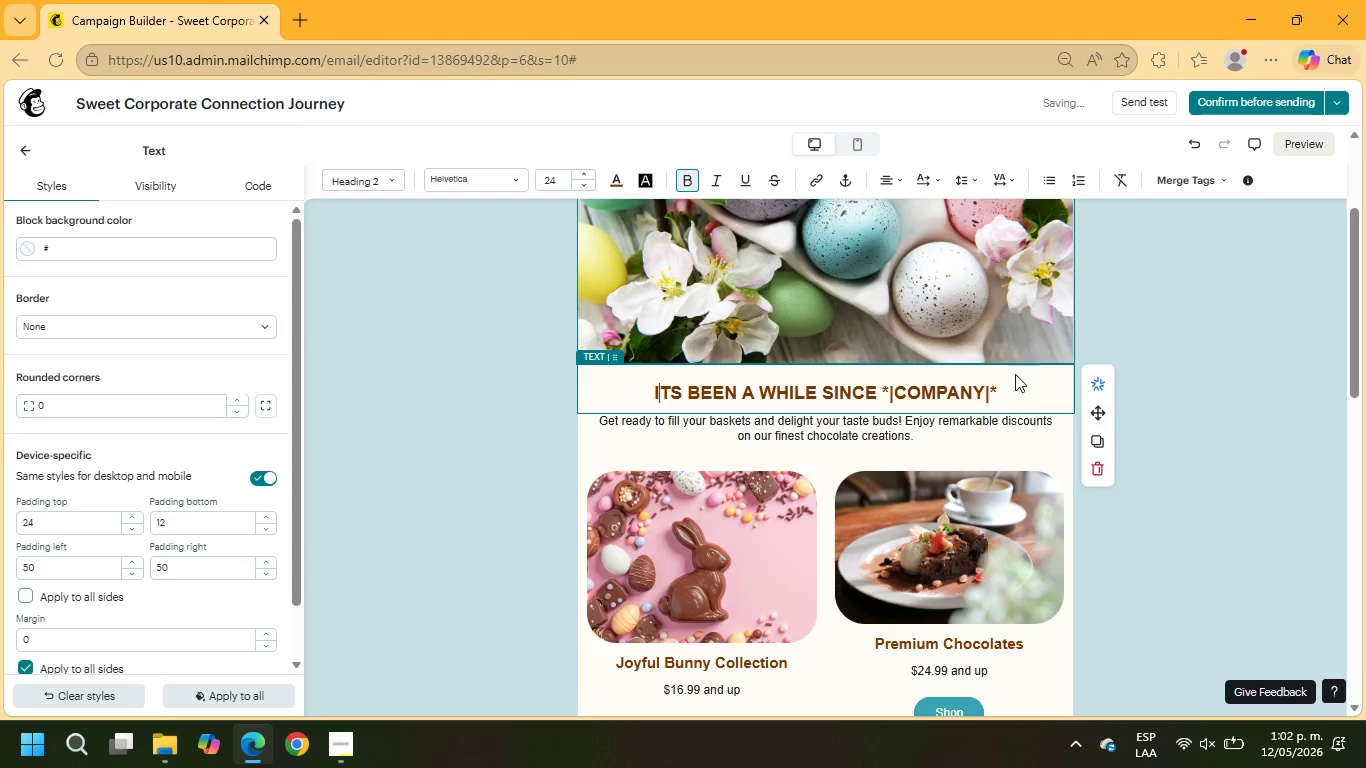 
left_click([998, 390])
 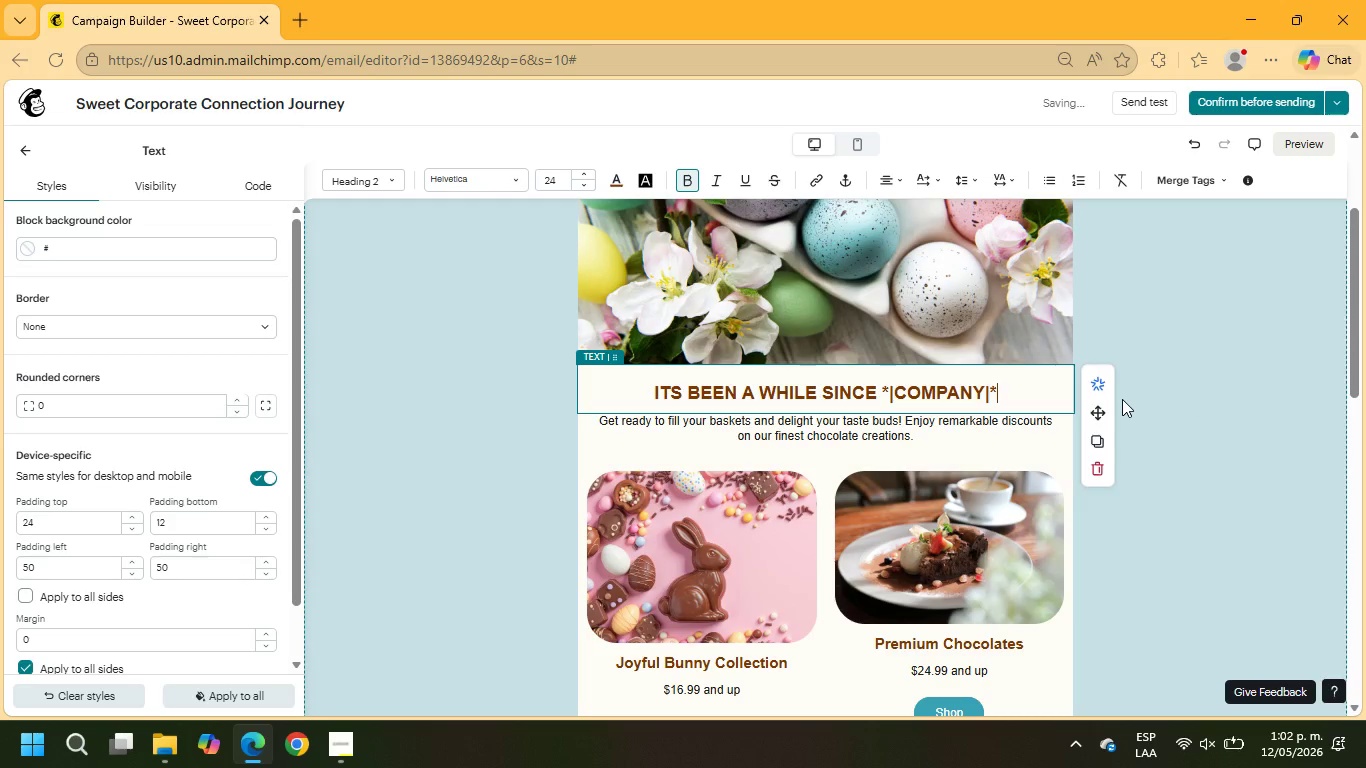 
type( LAS EXPRIENCED )
key(Backspace)
key(Backspace)
key(Backspace)
key(Backspace)
key(Backspace)
key(Backspace)
key(Backspace)
key(Backspace)
key(Backspace)
key(Backspace)
key(Backspace)
key(Backspace)
key(Backspace)
key(Backspace)
key(Backspace)
type(last experienced our handr)
key(Backspace)
type(crafted dessert collections)
 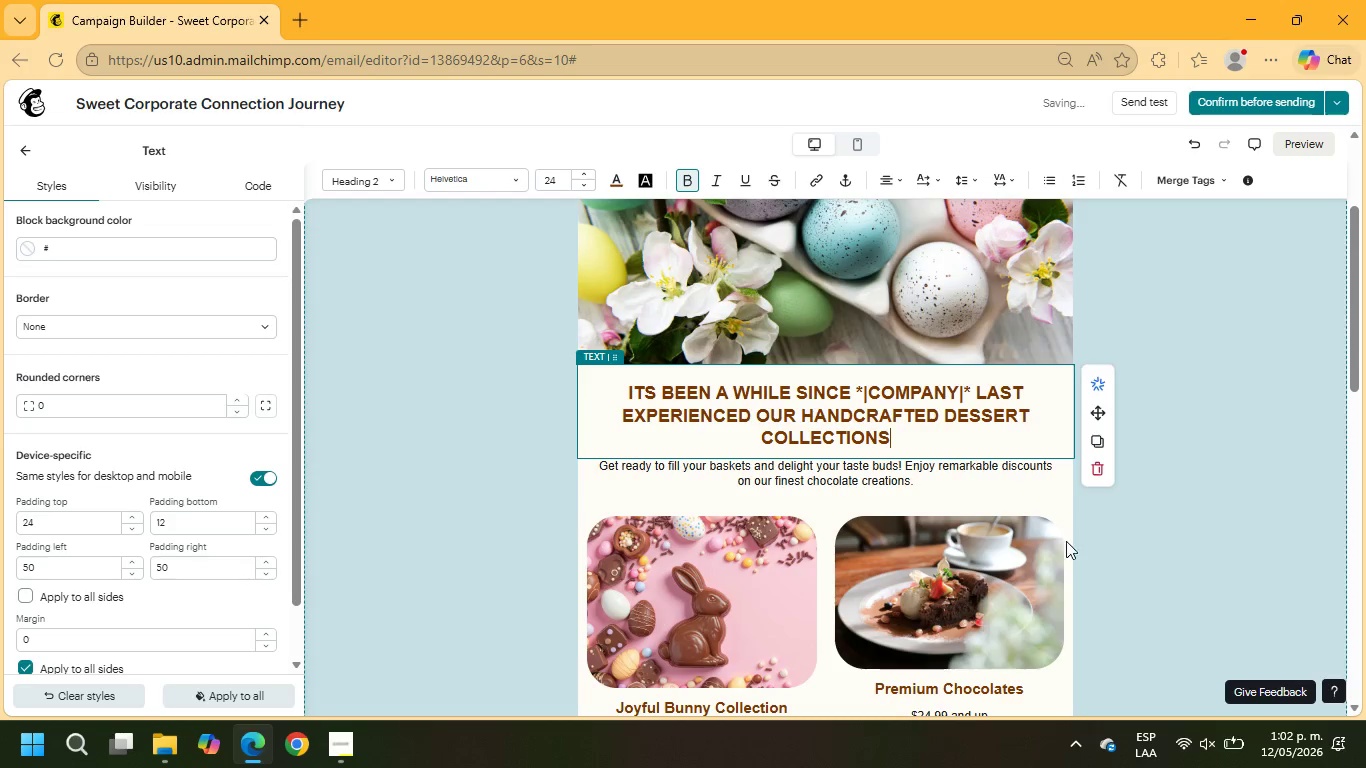 
left_click([914, 477])
 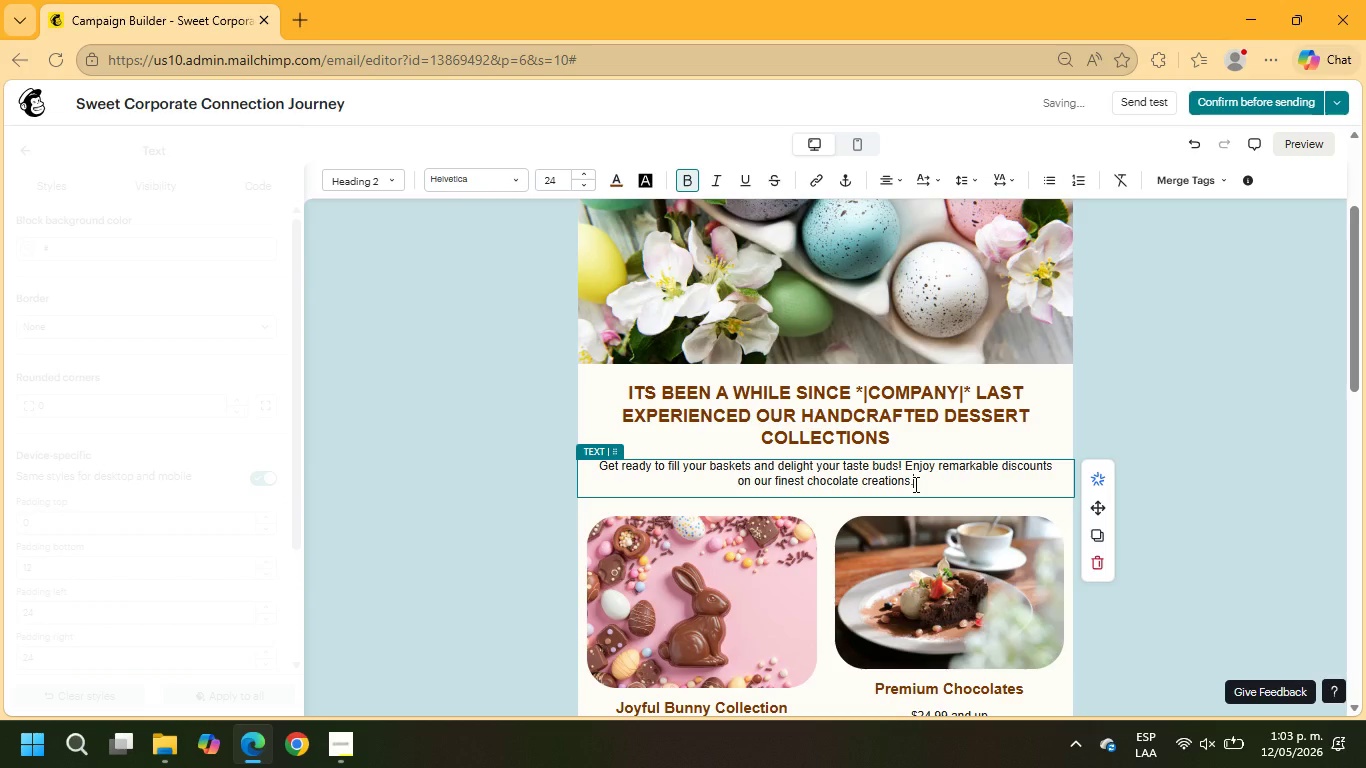 
left_click_drag(start_coordinate=[914, 484], to_coordinate=[565, 466])
 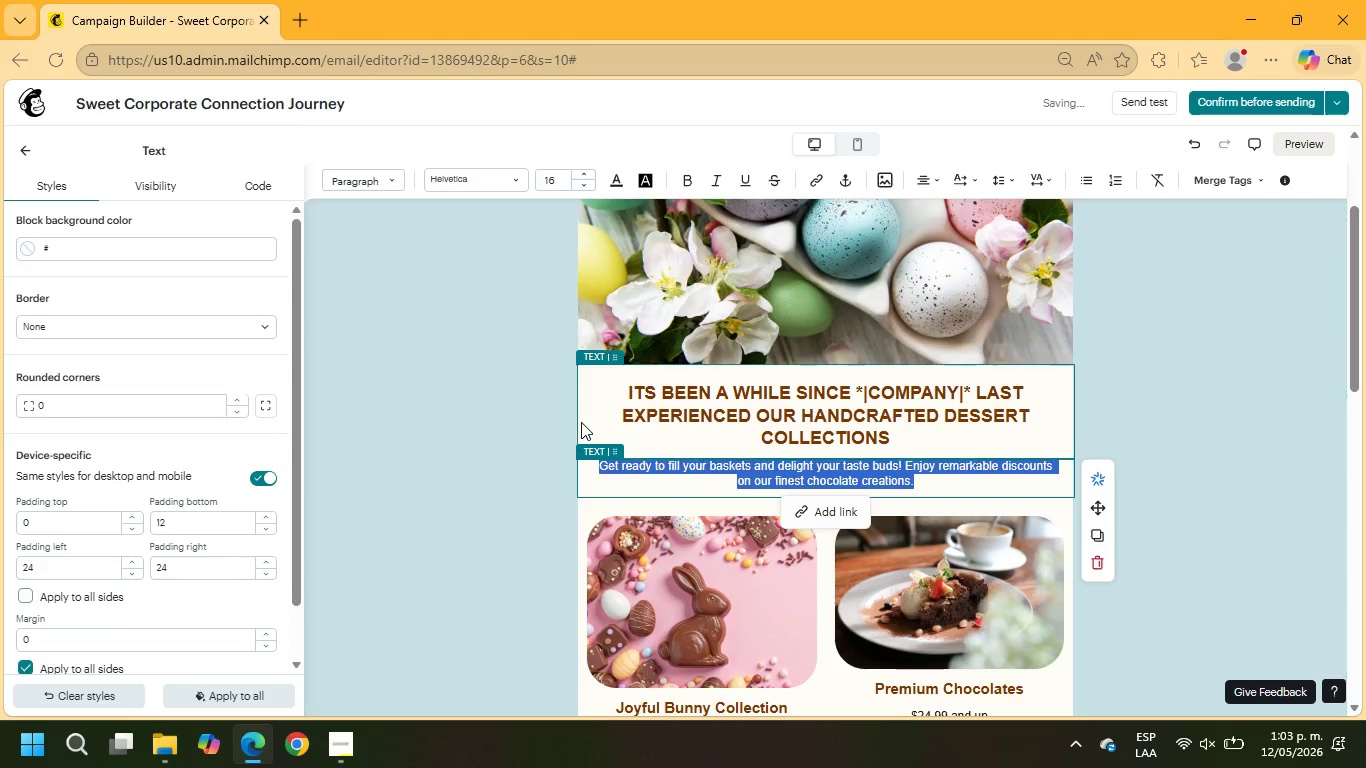 
type(To celebrate the sea)
 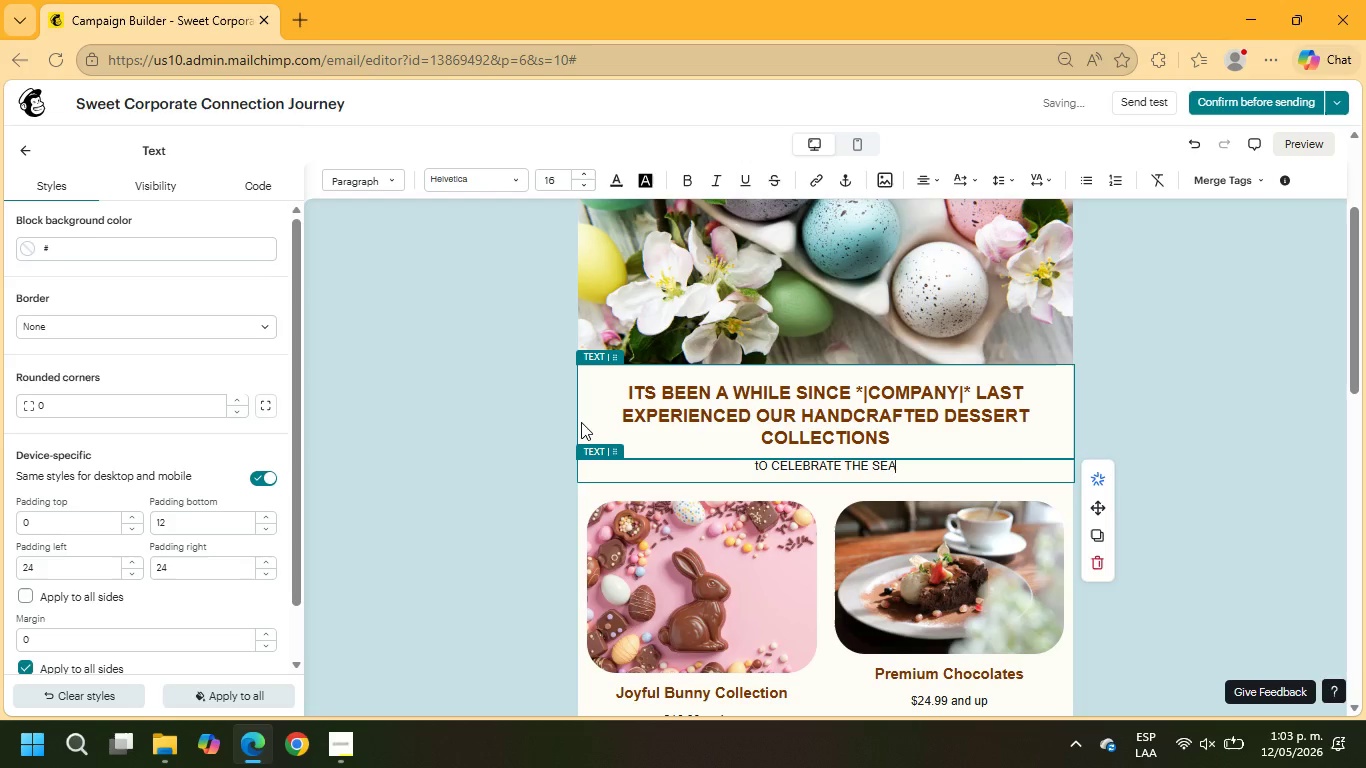 
hold_key(key=Backspace, duration=1.14)
 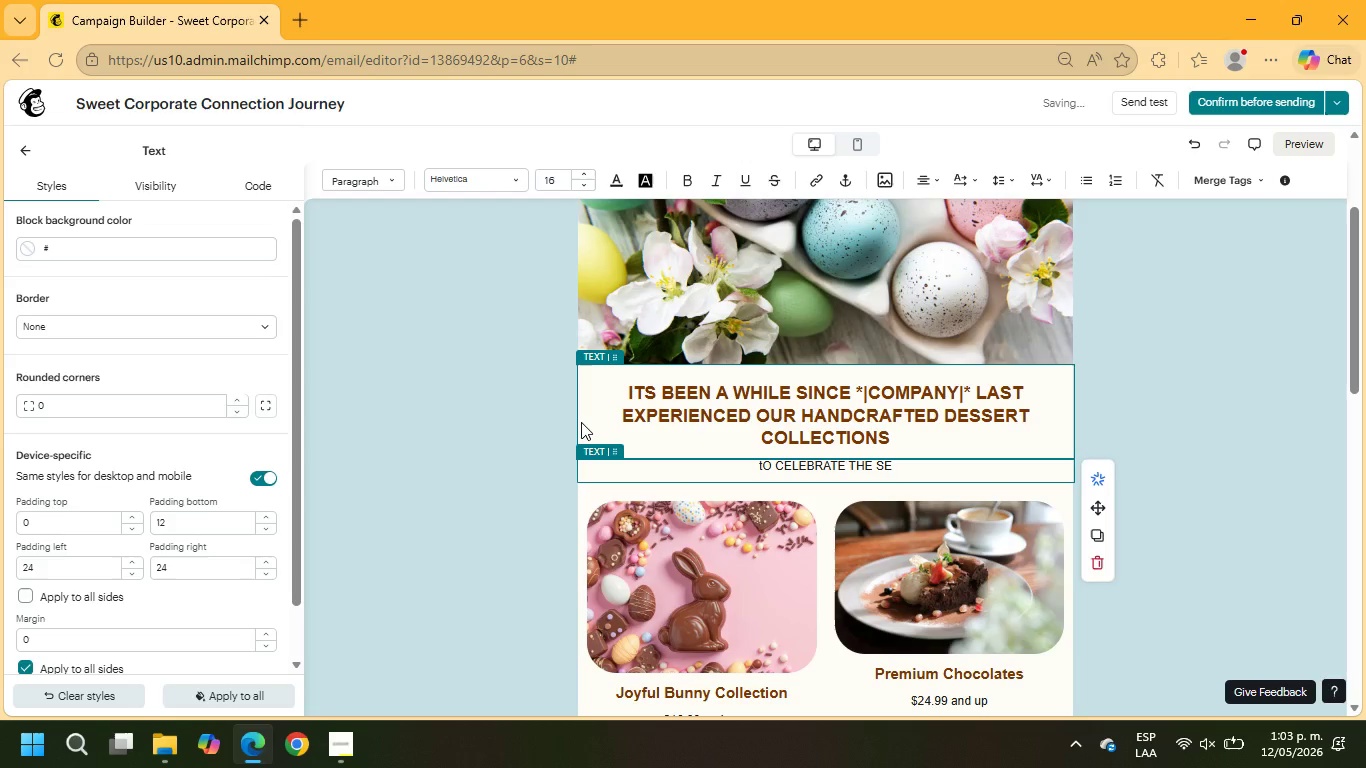 
hold_key(key=Backspace, duration=0.41)
 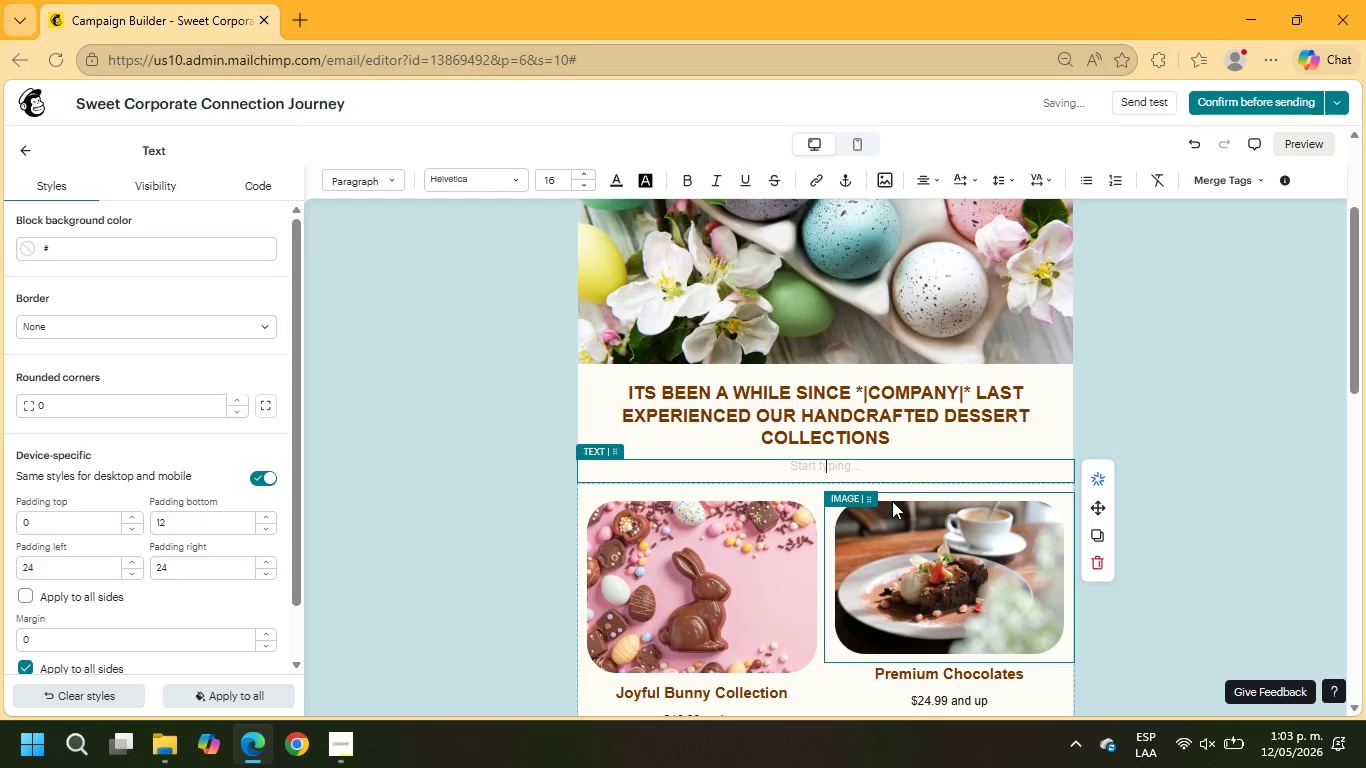 
type(tO CELEBRATE THE SEASON)
 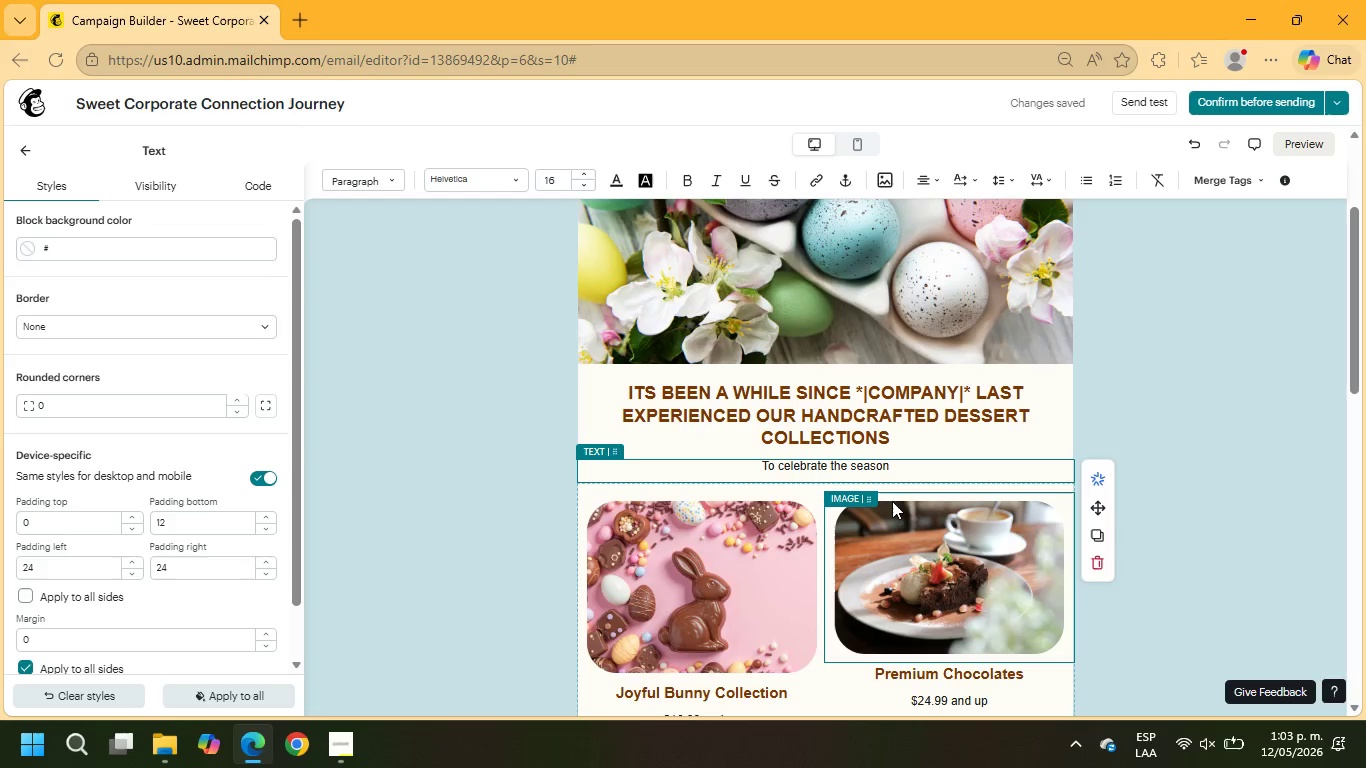 
wait(6.31)
 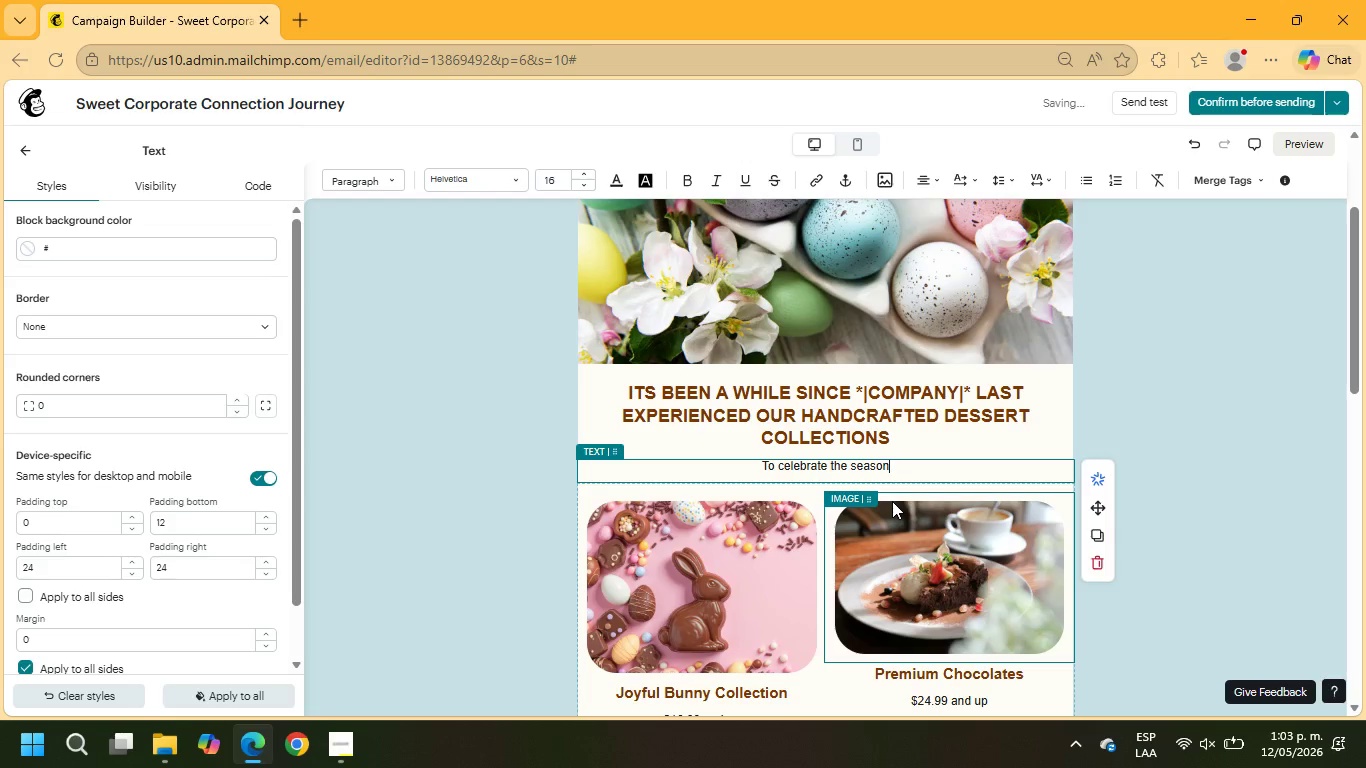 
type(, we;re introduccion)
key(Backspace)
key(Backspace)
key(Backspace)
key(Backspace)
type(ing our new Monthly Tasting Carte - cuarted pastries and luxury sweets designed for modern o)
key(Backspace)
type(office teams, exc)
key(Backspace)
type(ecutive meetings and client experiences.)
 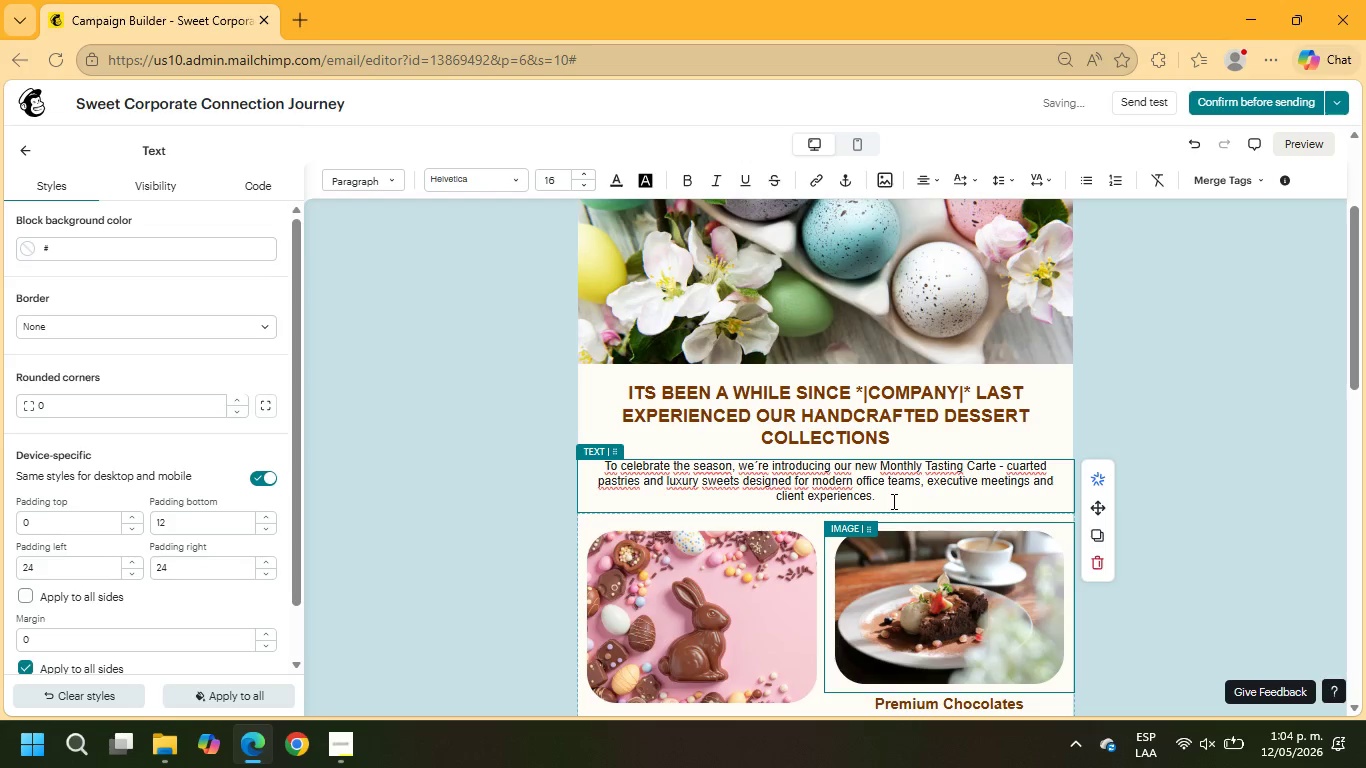 
scroll: coordinate [896, 461], scroll_direction: down, amount: 1.0
 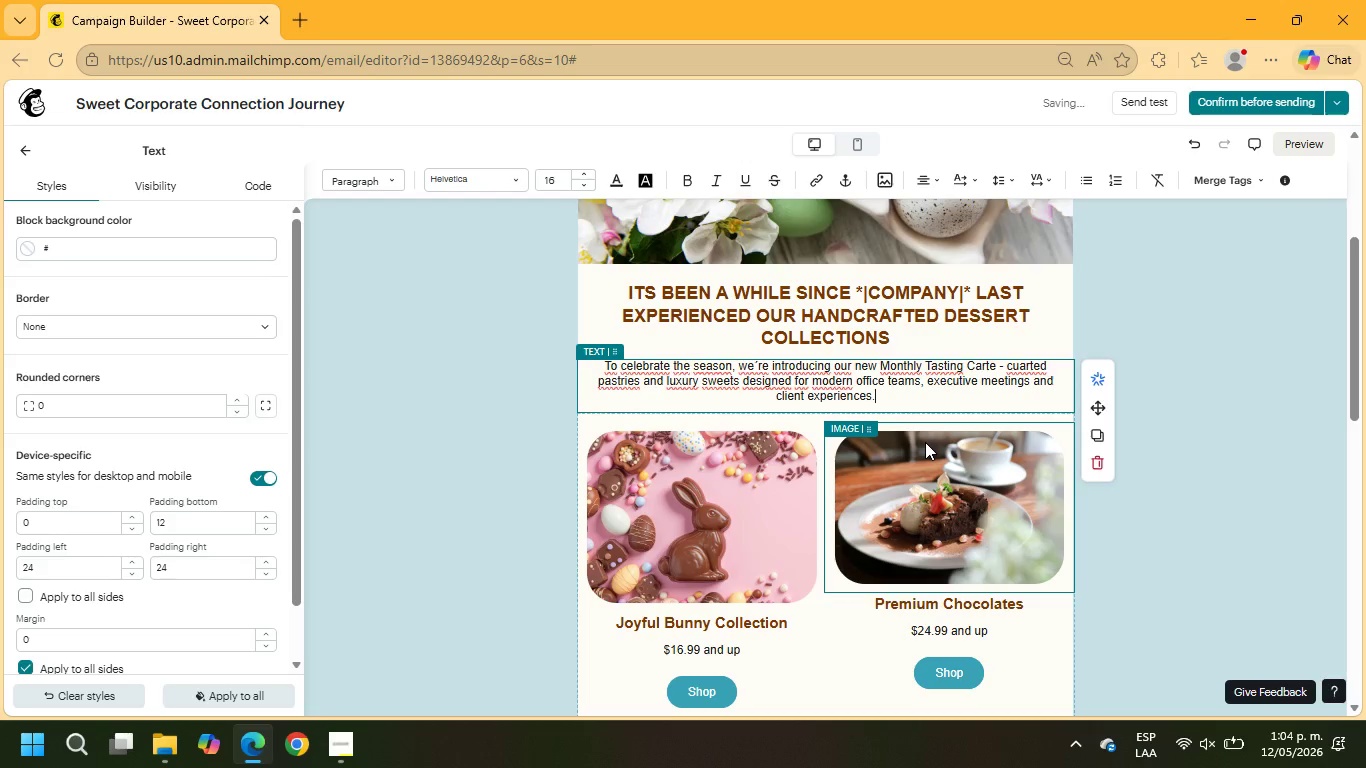 
wait(7.87)
 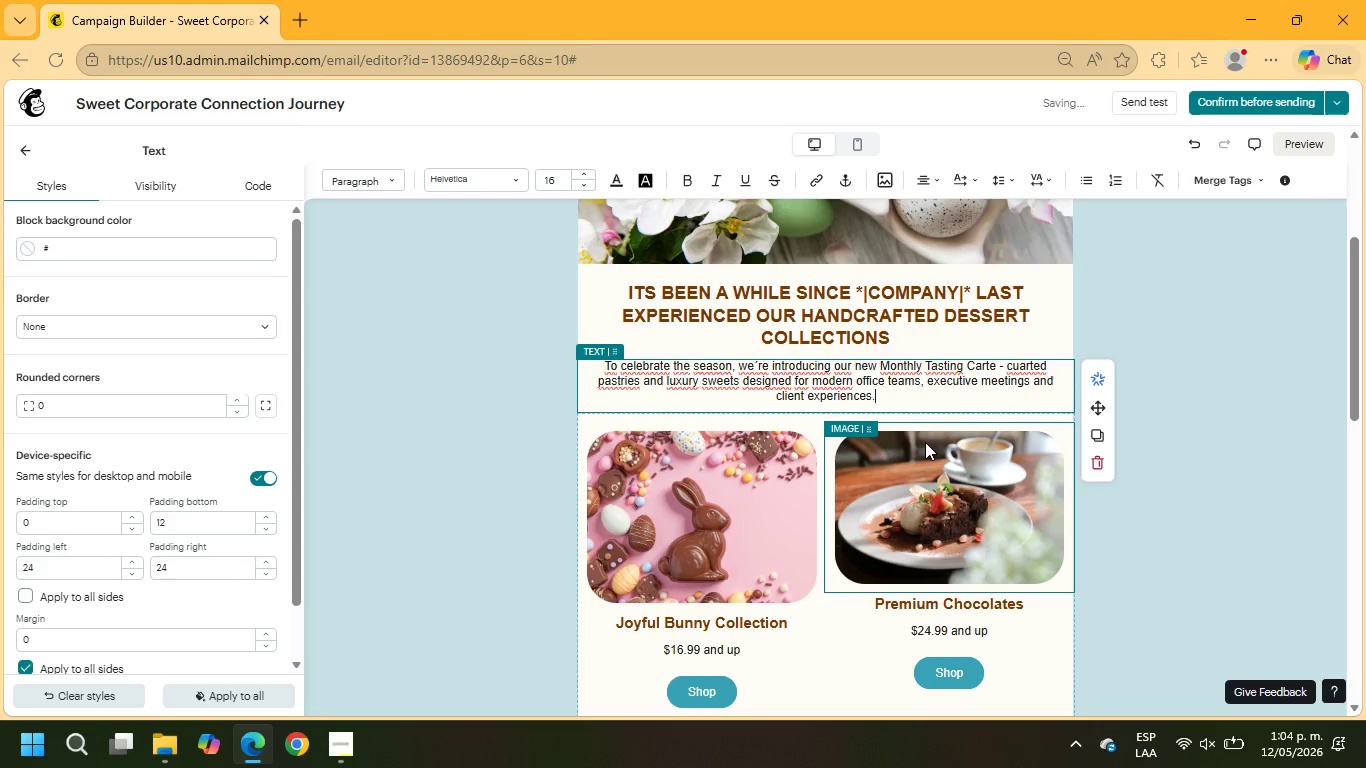 
left_click_drag(start_coordinate=[880, 395], to_coordinate=[589, 361])
 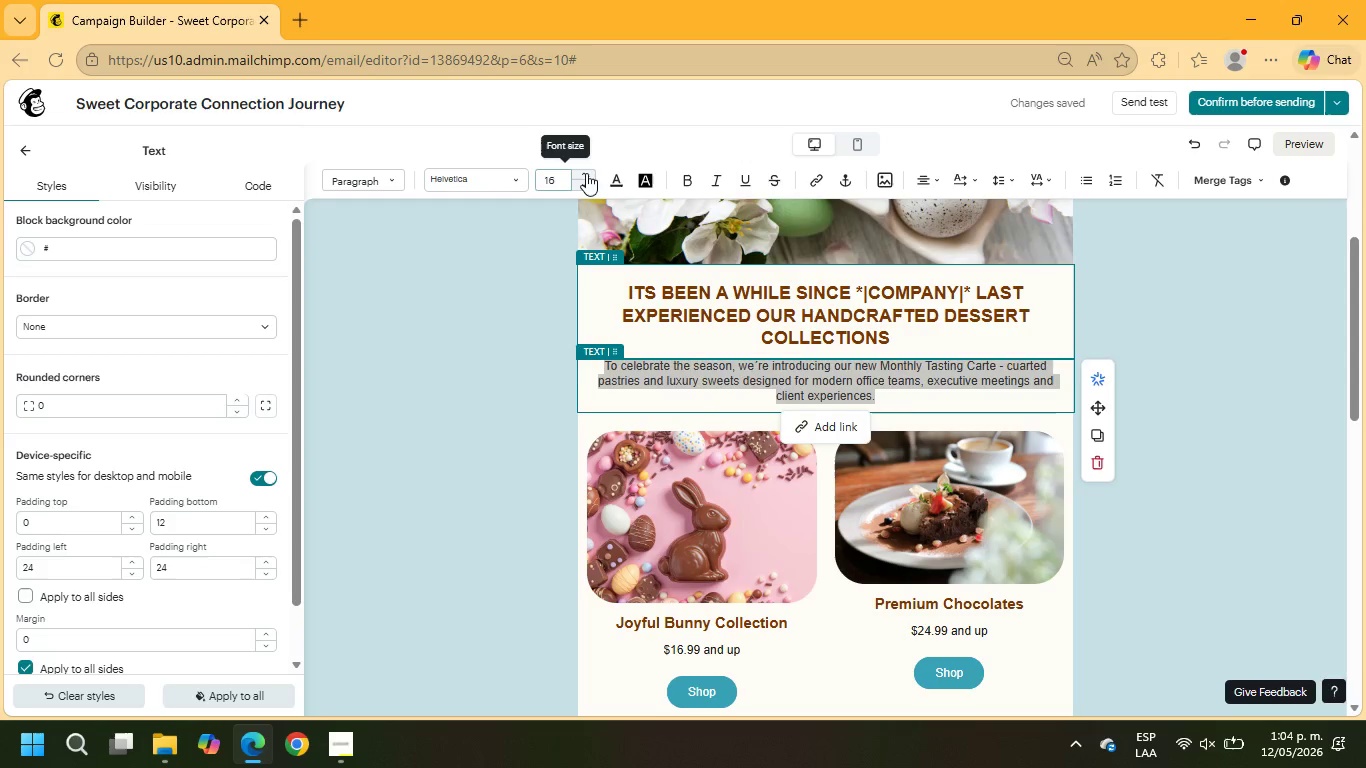 
double_click([586, 173])
 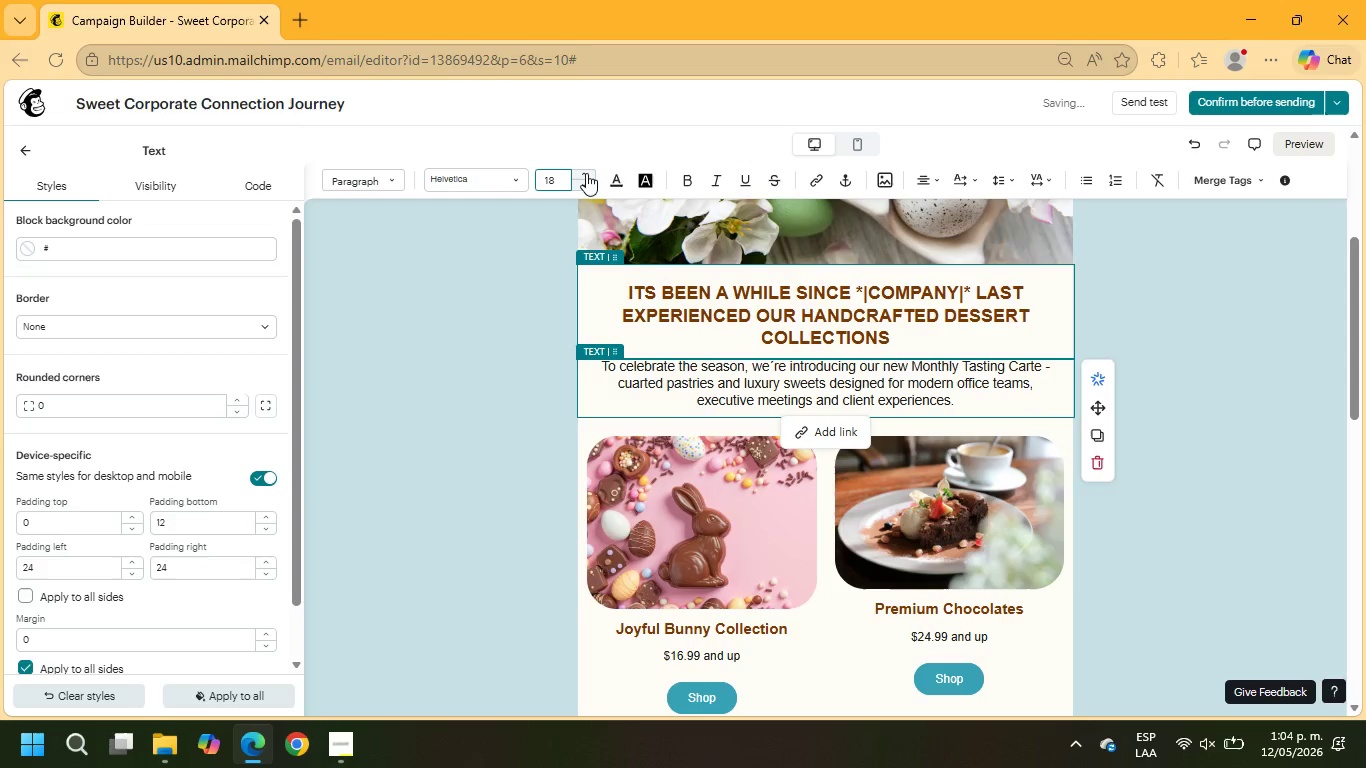 
triple_click([586, 173])
 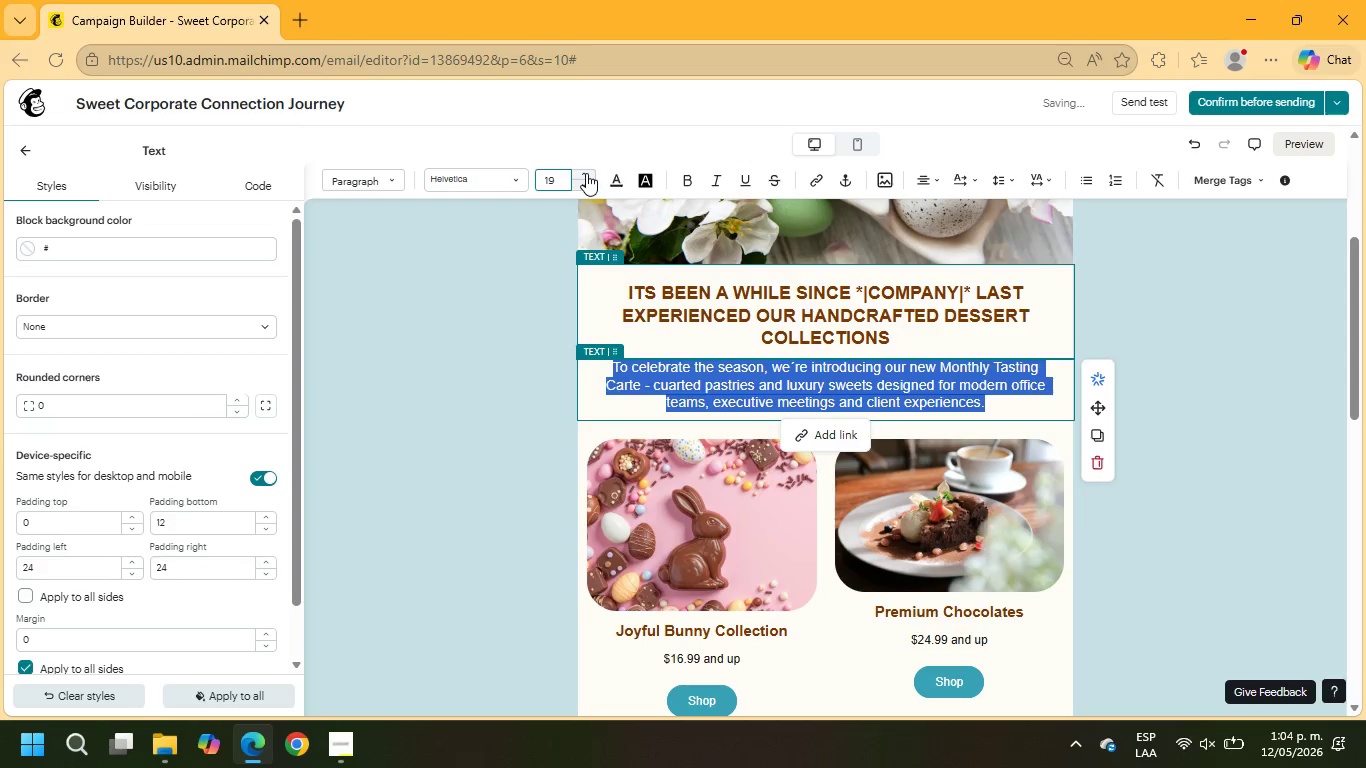 
left_click([586, 173])
 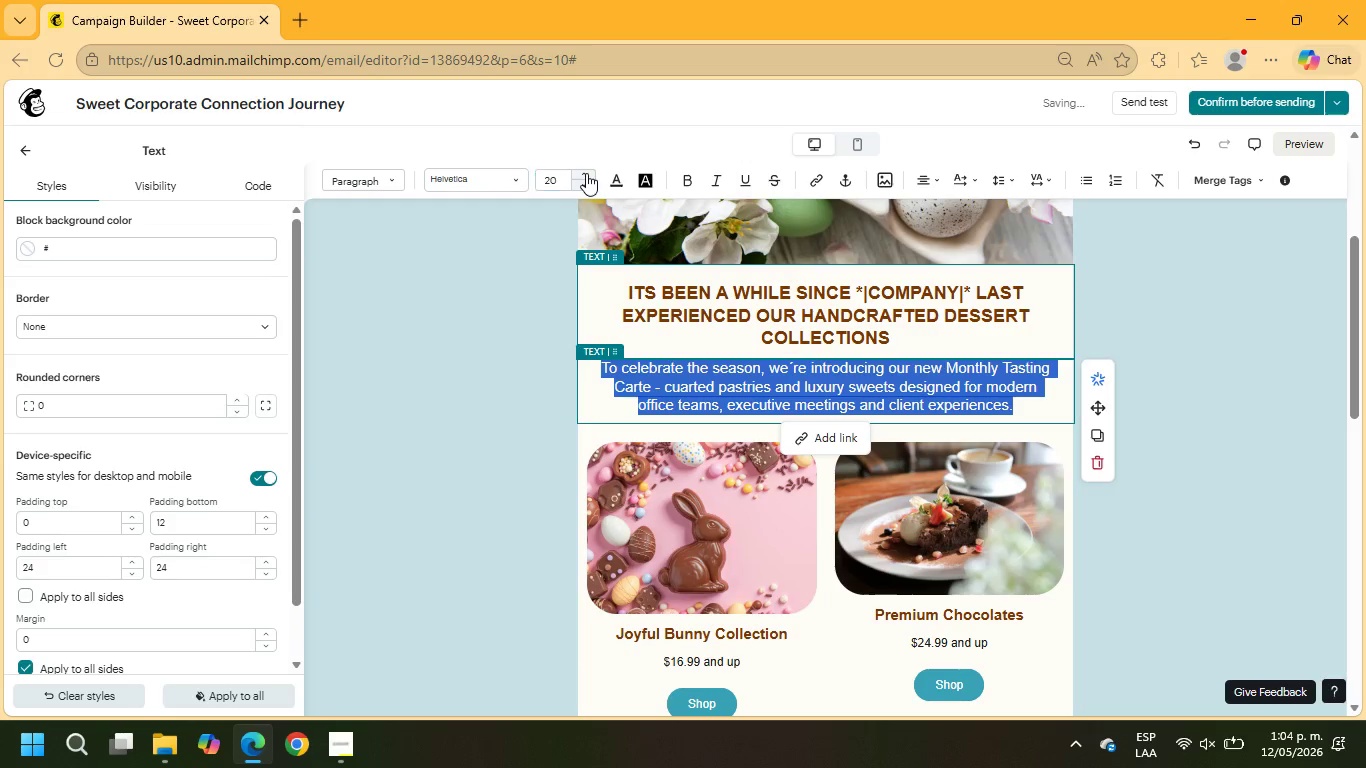 
left_click([586, 173])
 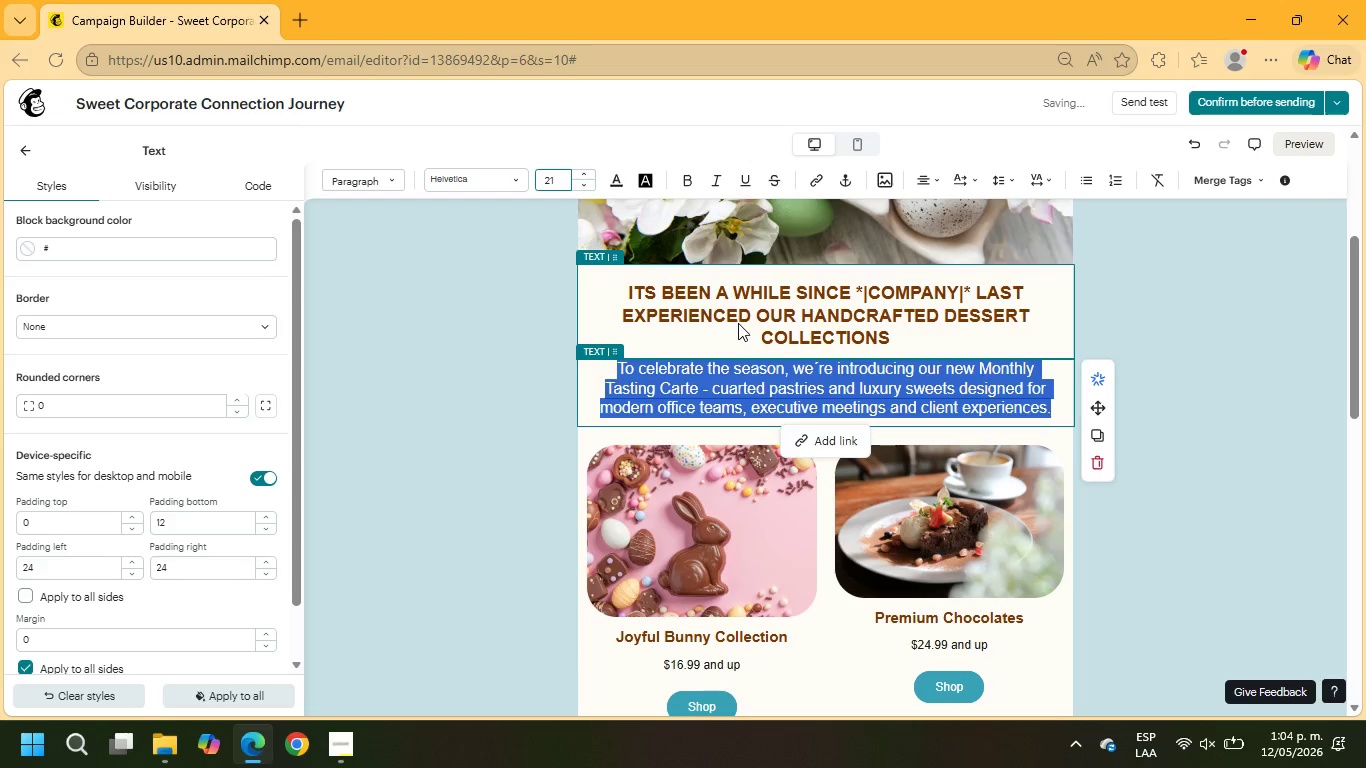 
scroll: coordinate [742, 323], scroll_direction: down, amount: 2.0
 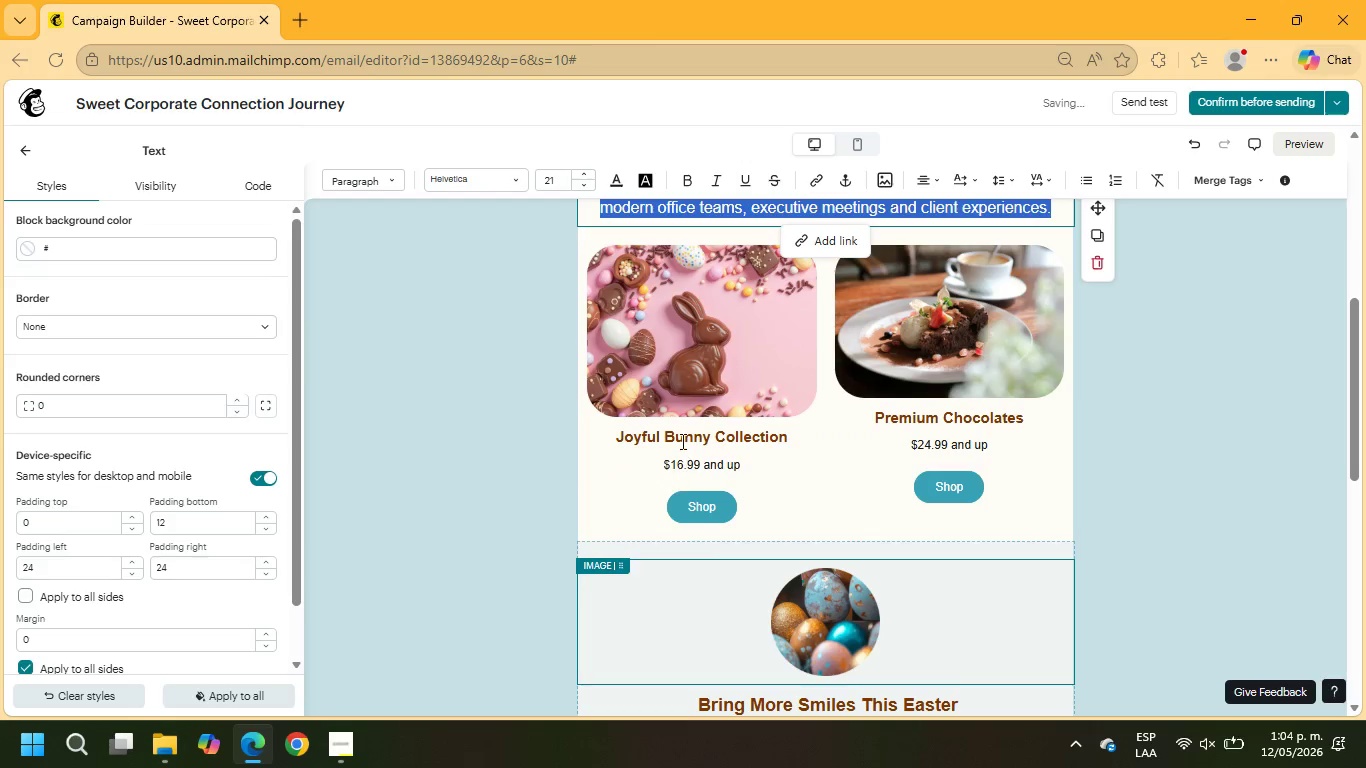 
left_click([681, 438])
 